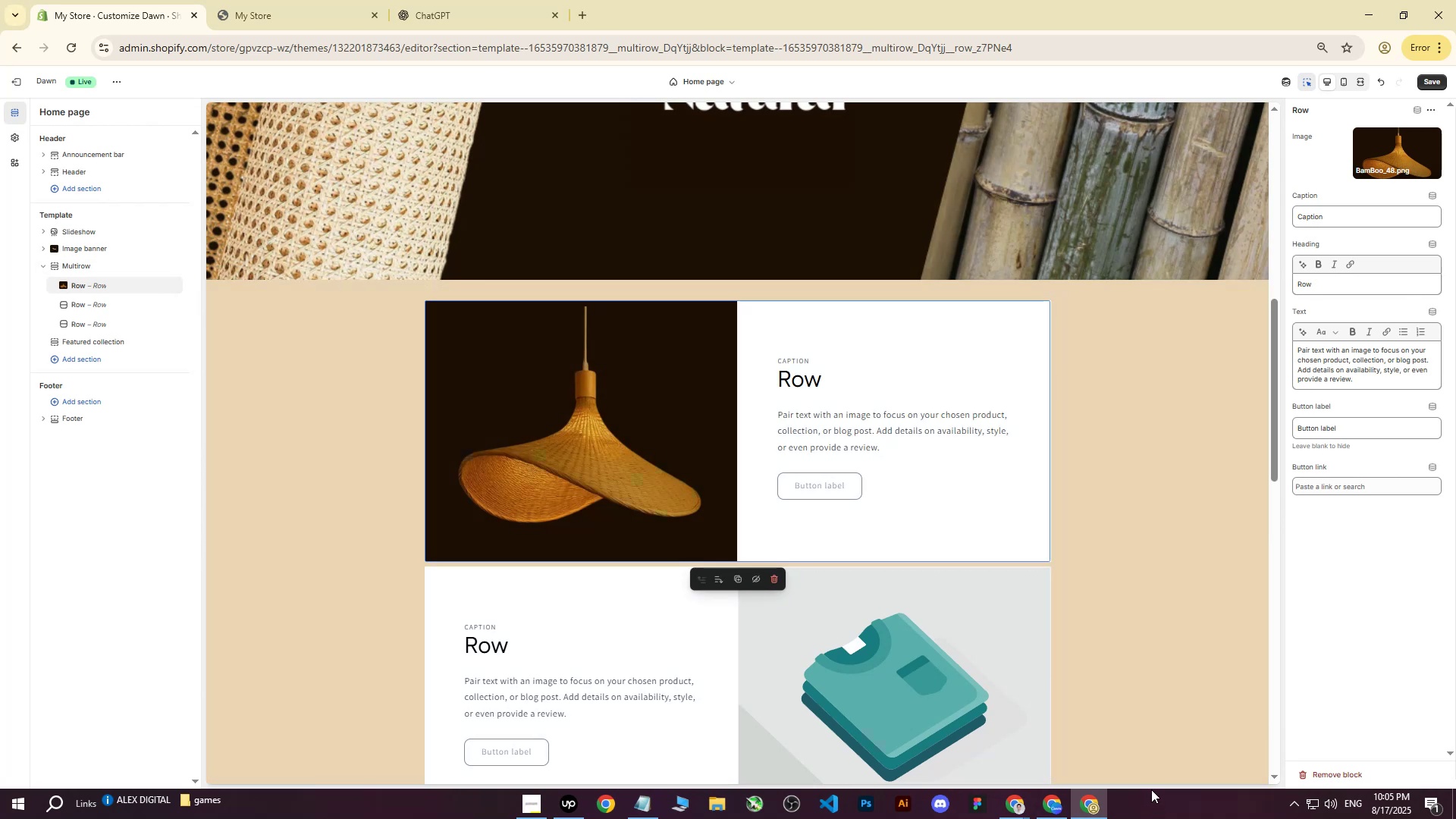 
wait(7.36)
 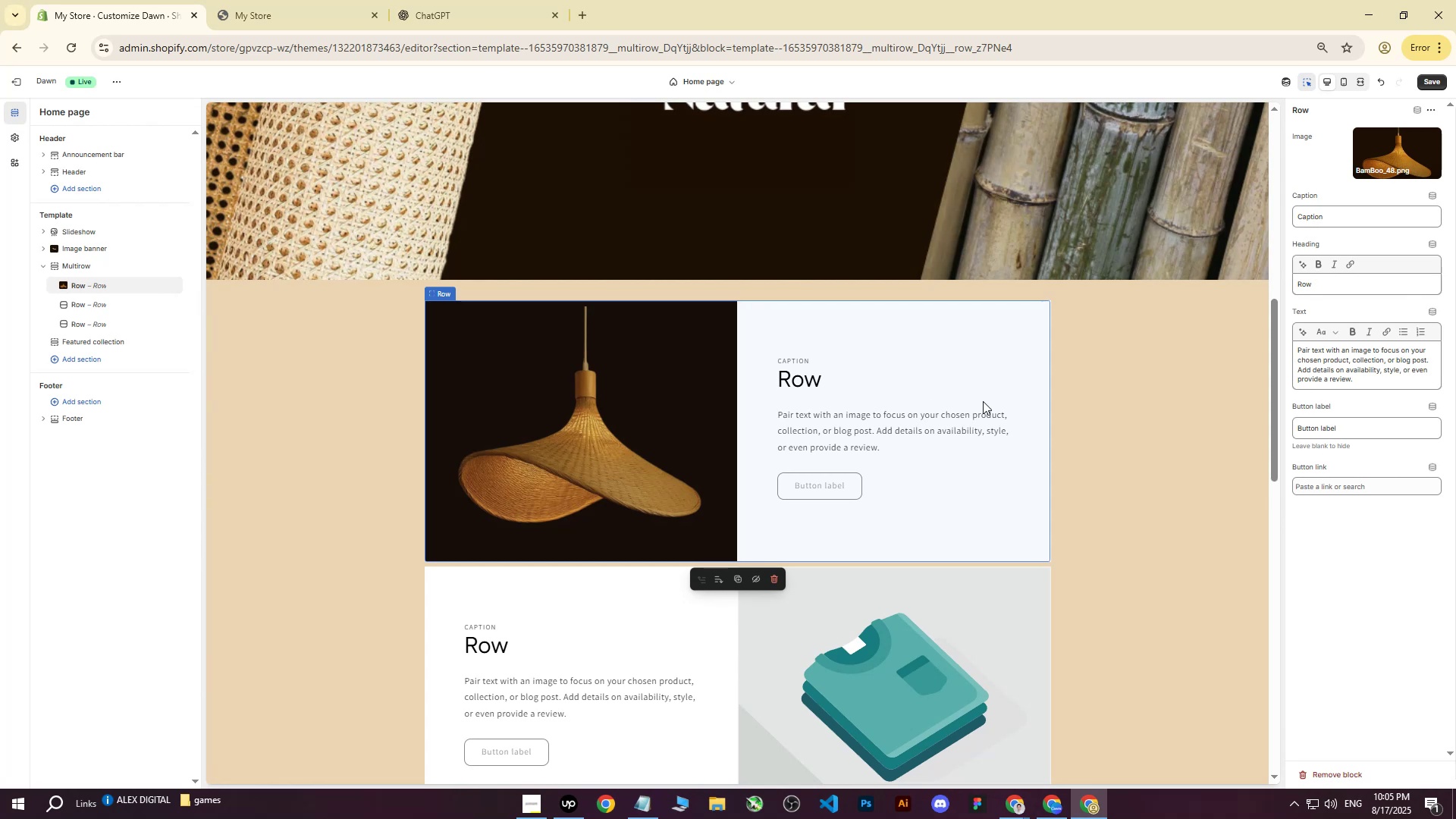 
left_click([500, 0])
 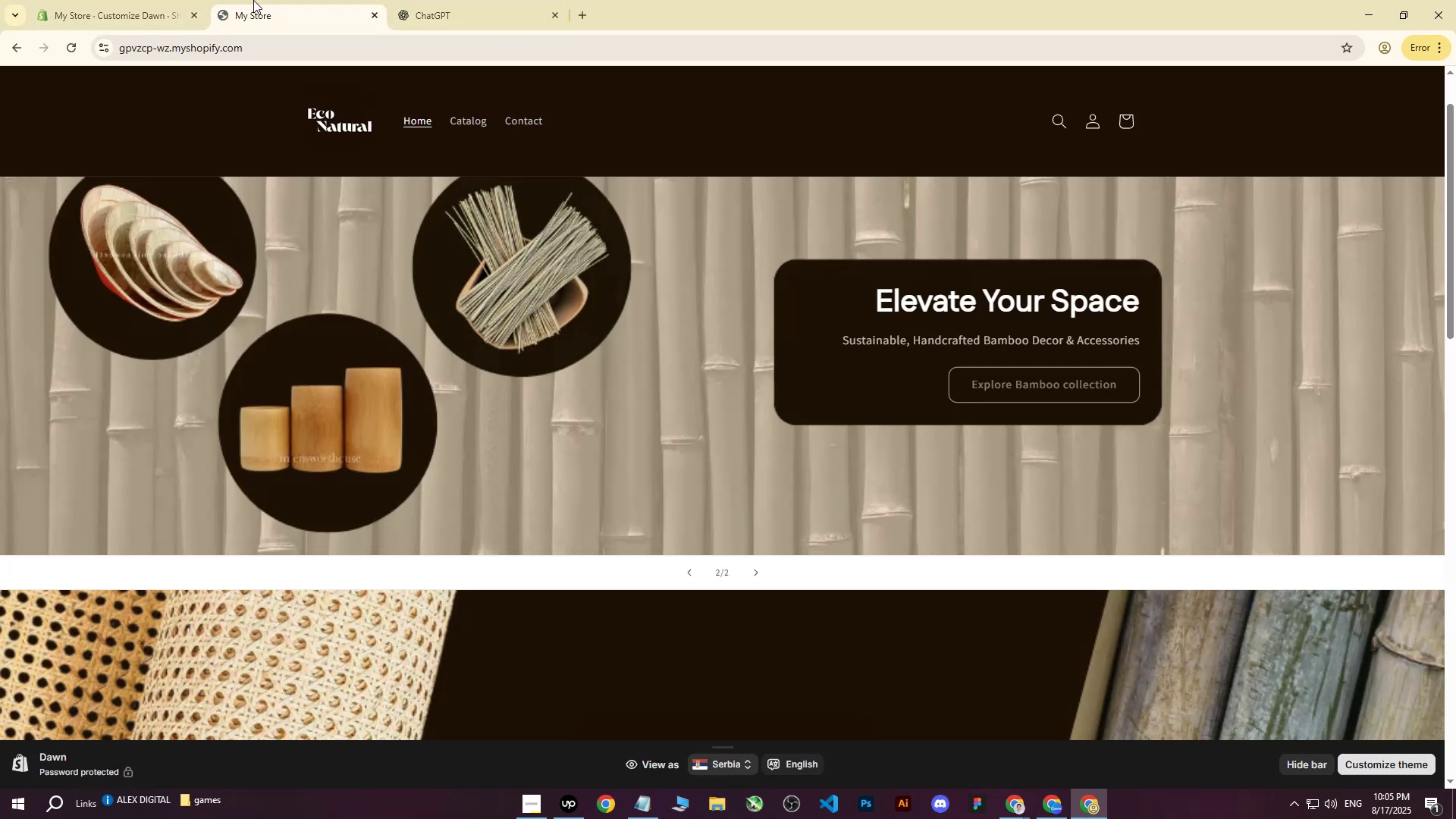 
double_click([468, 0])
 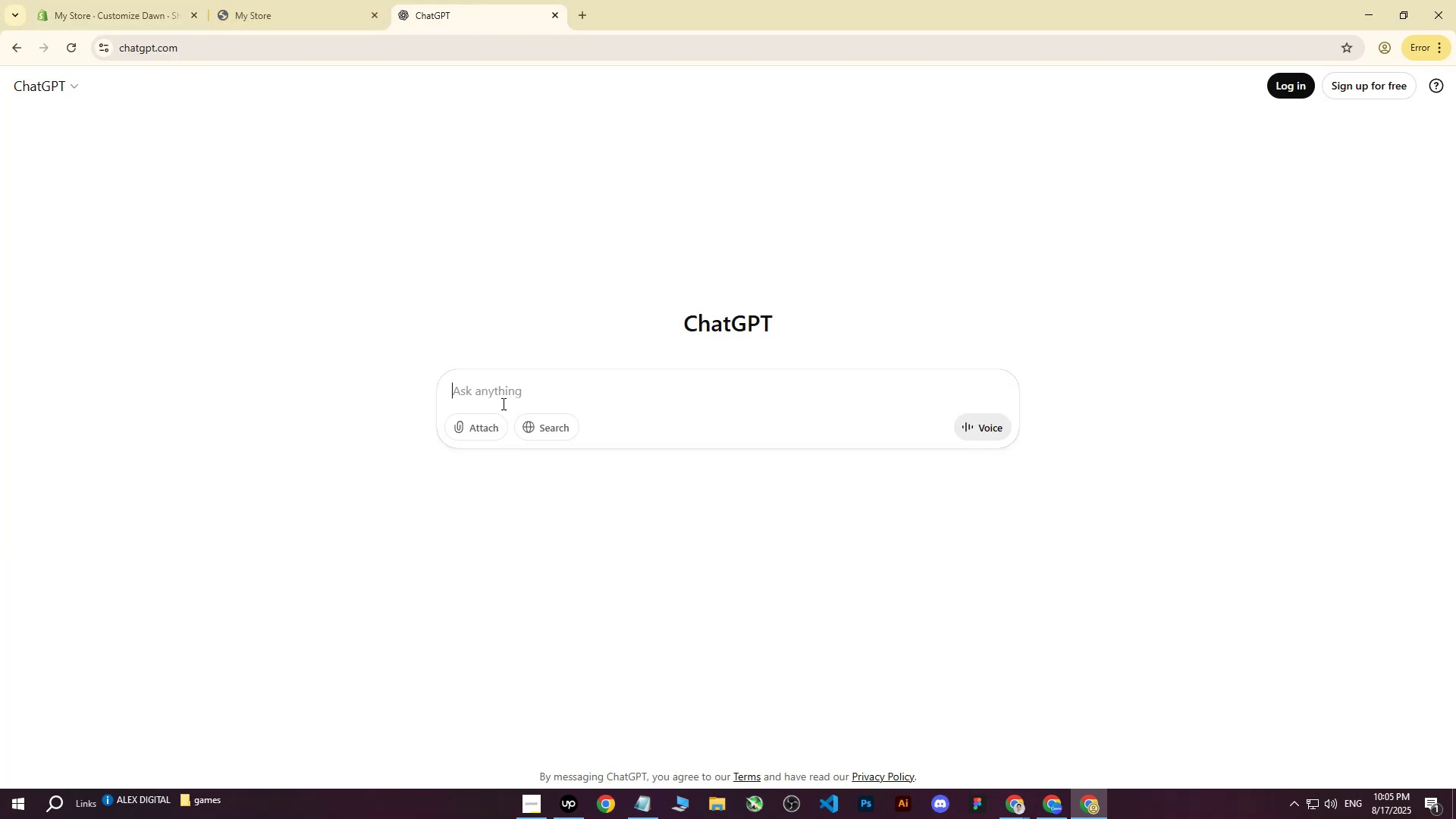 
left_click([516, 394])
 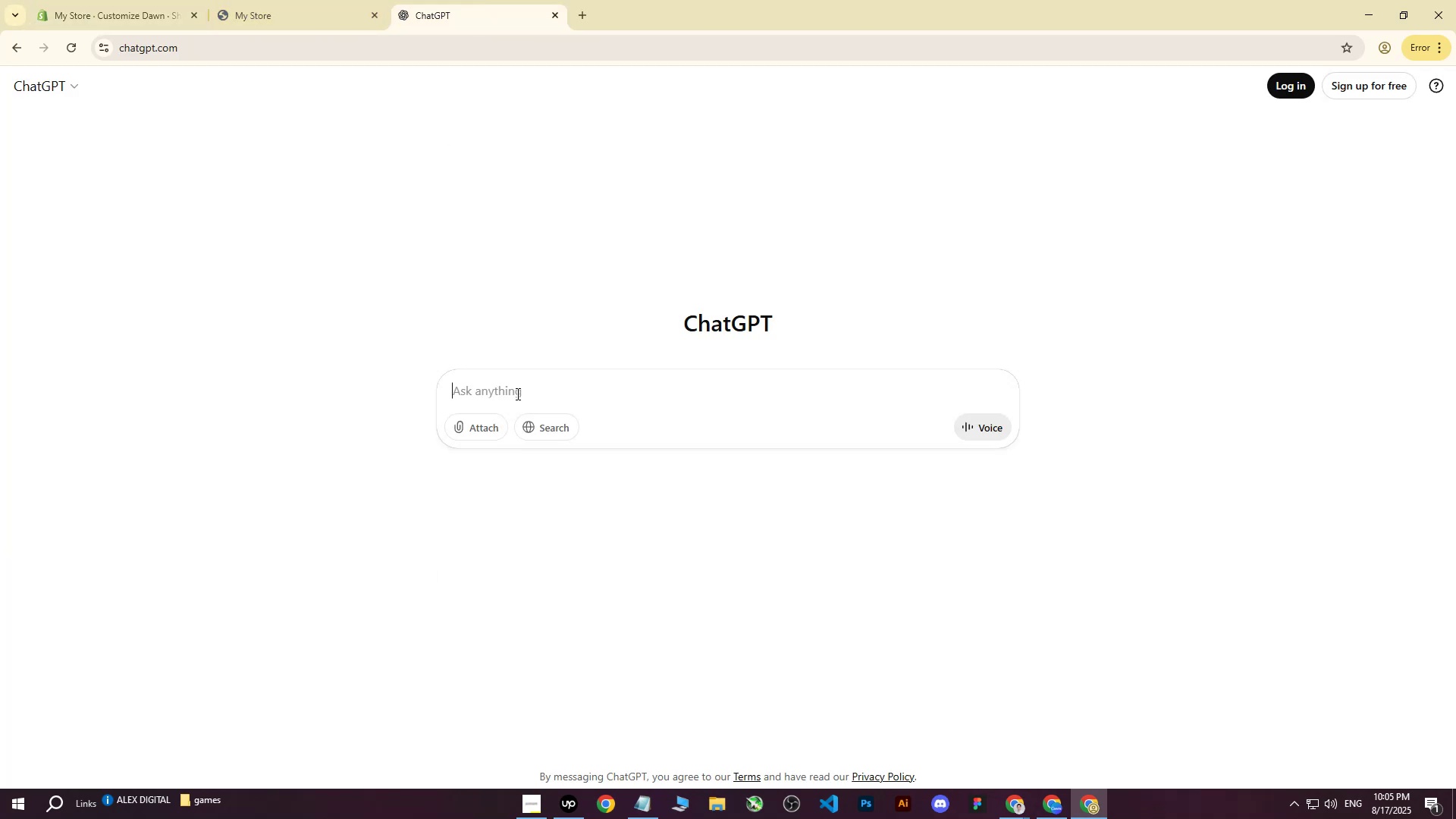 
type(write me attractive )
 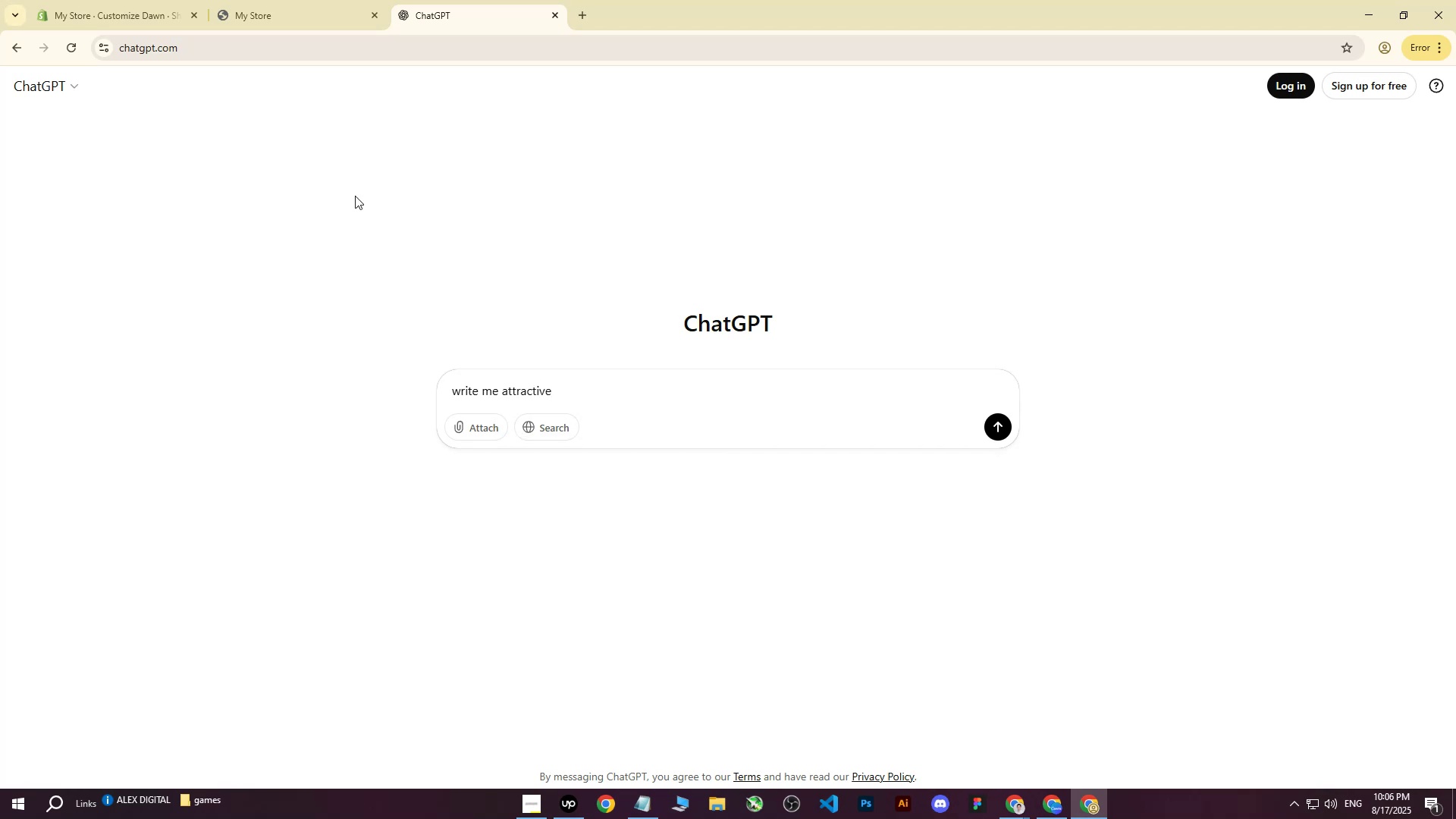 
left_click([138, 0])
 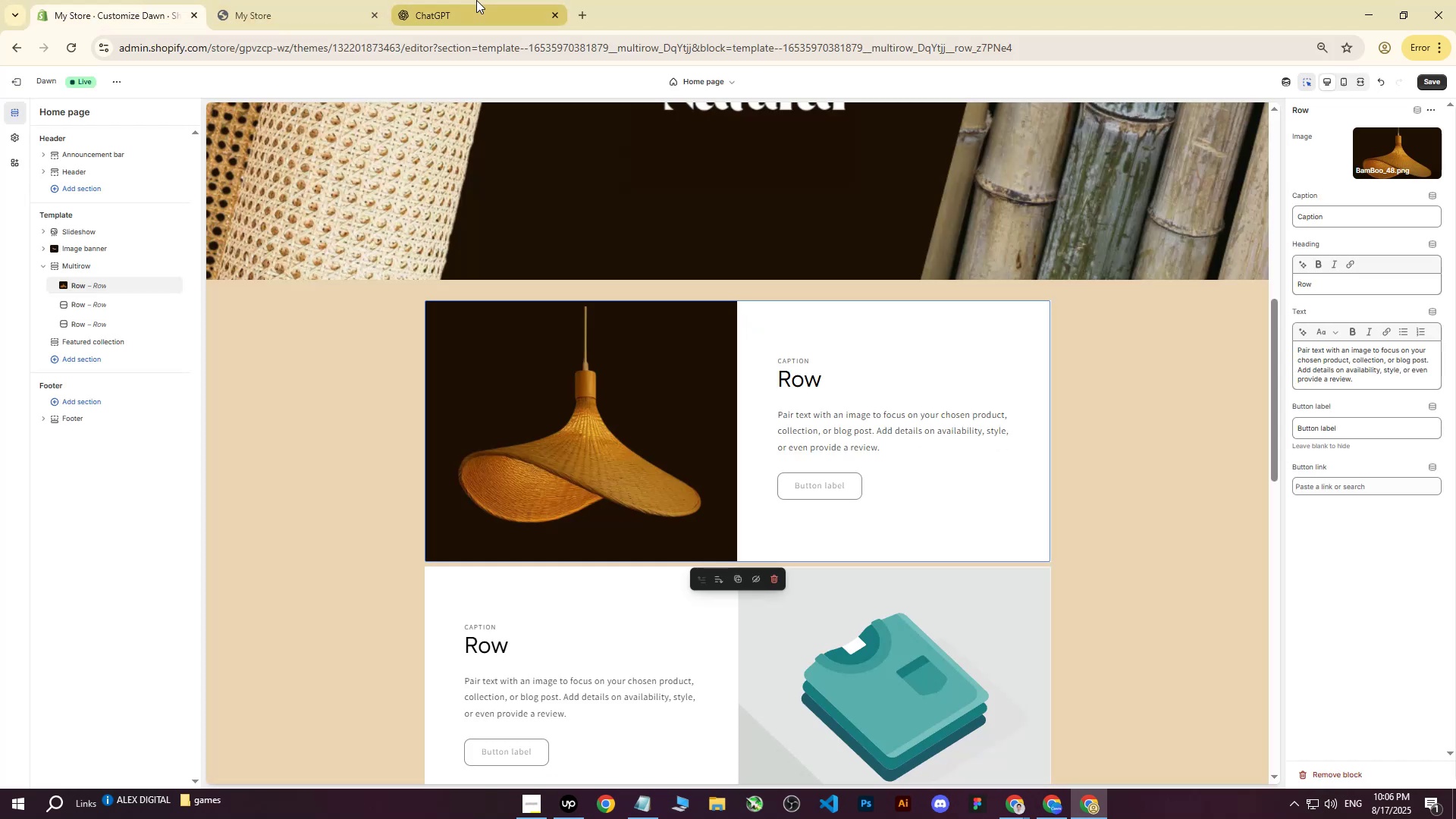 
left_click([476, 0])
 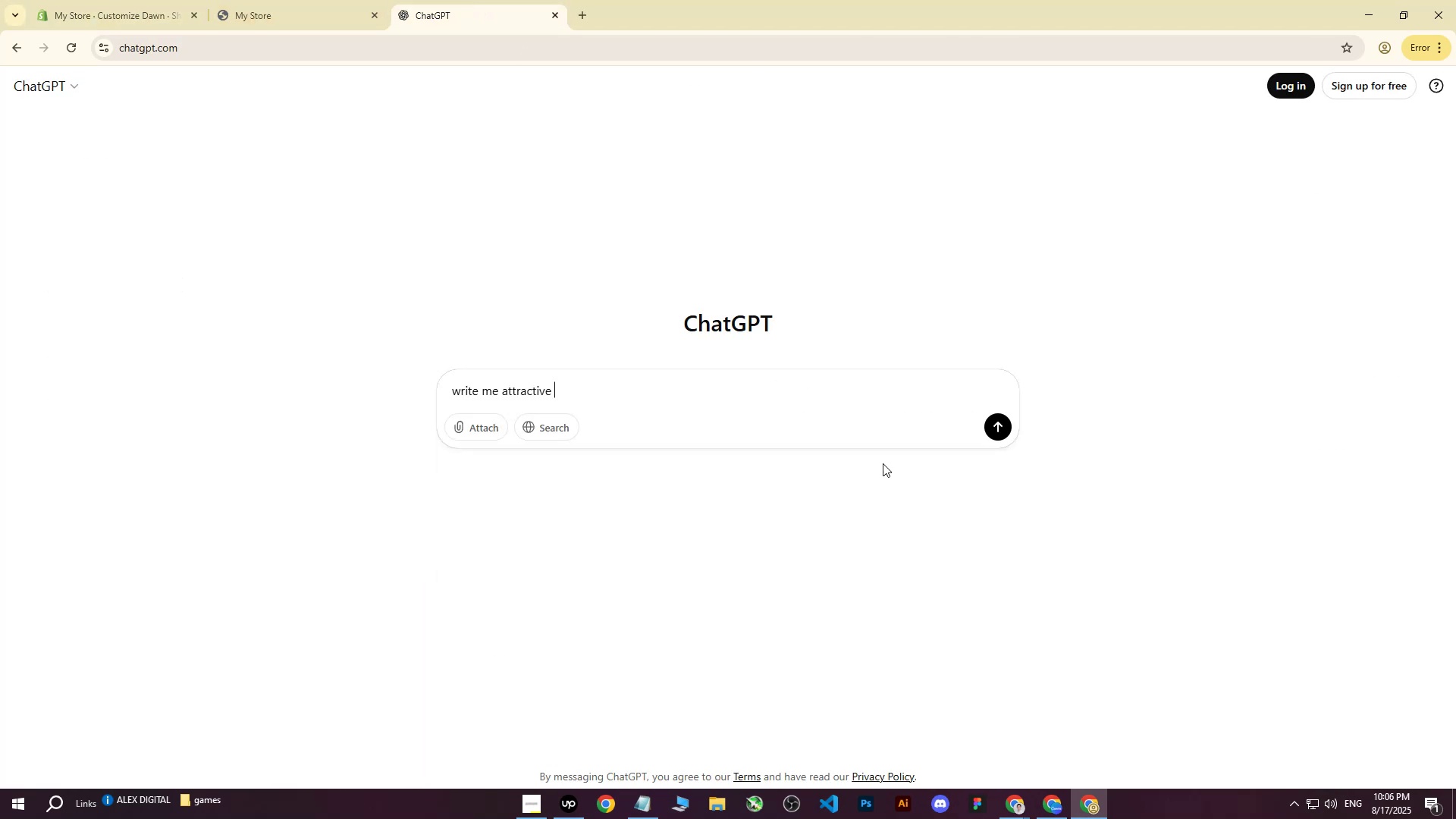 
type(captio n)
key(Backspace)
key(Backspace)
type(nm )
key(Backspace)
key(Backspace)
type( heading and subheading for )
 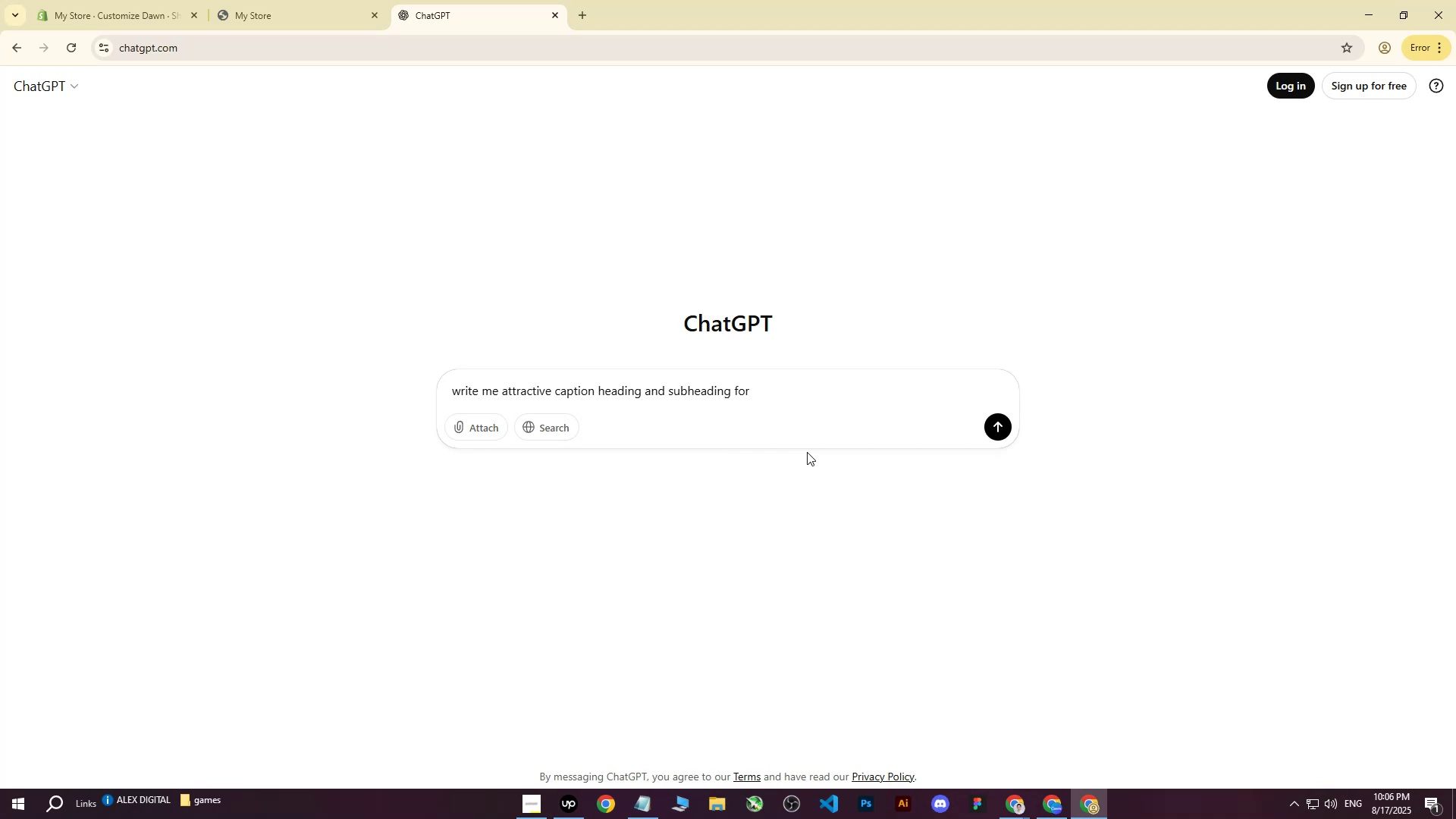 
wait(15.12)
 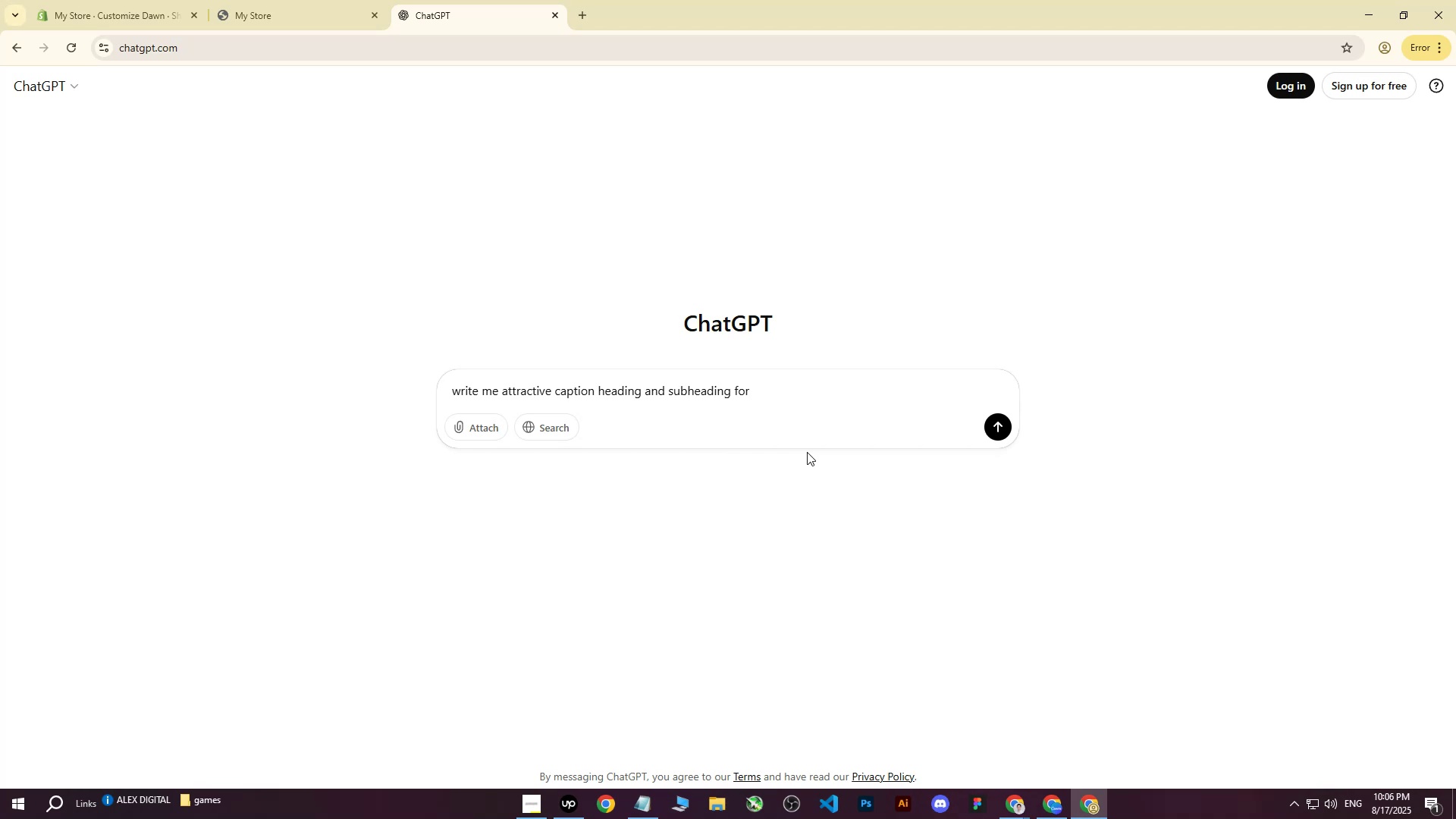 
type(block about banboo products)
 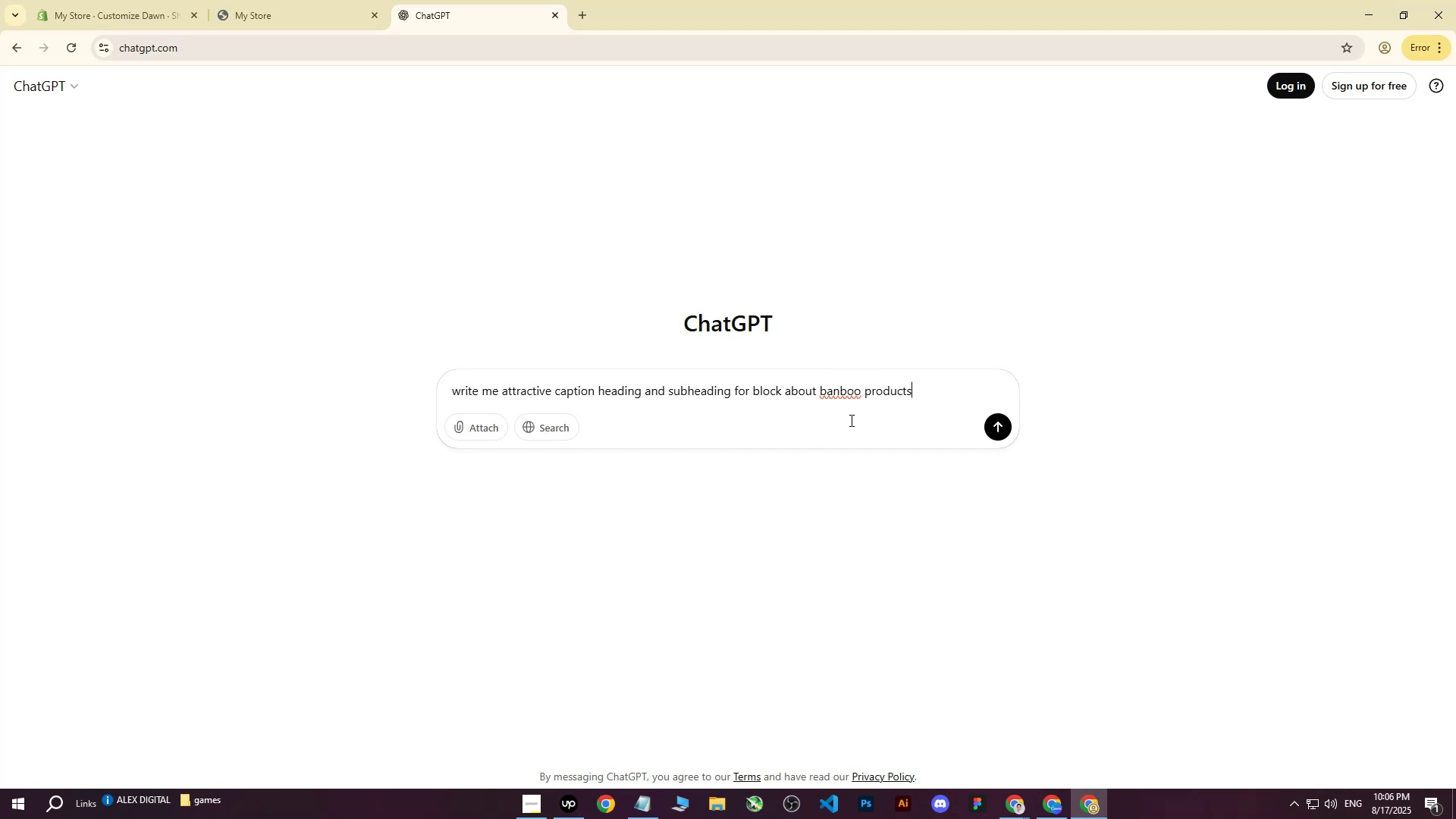 
key(Enter)
 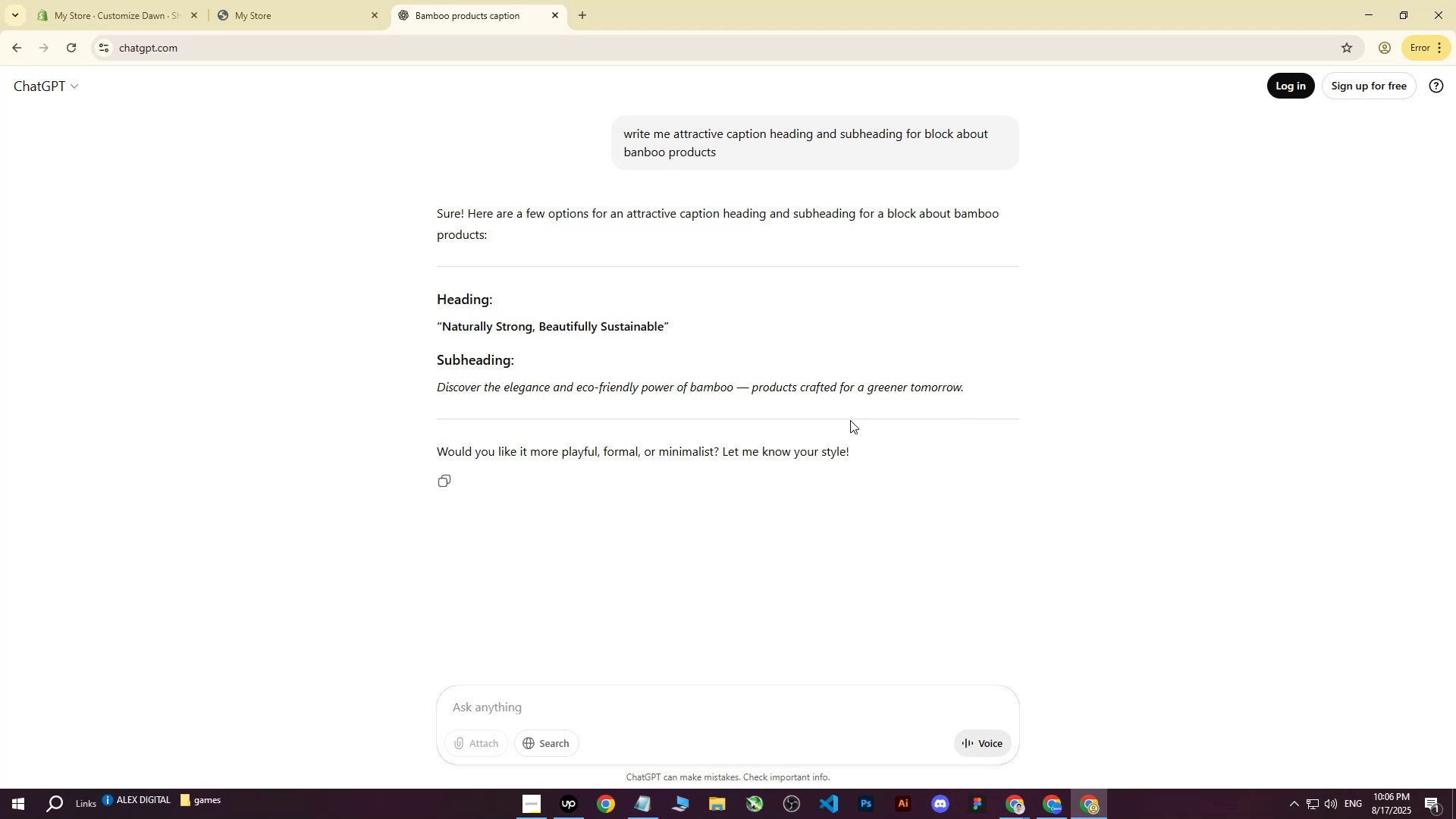 
wait(20.48)
 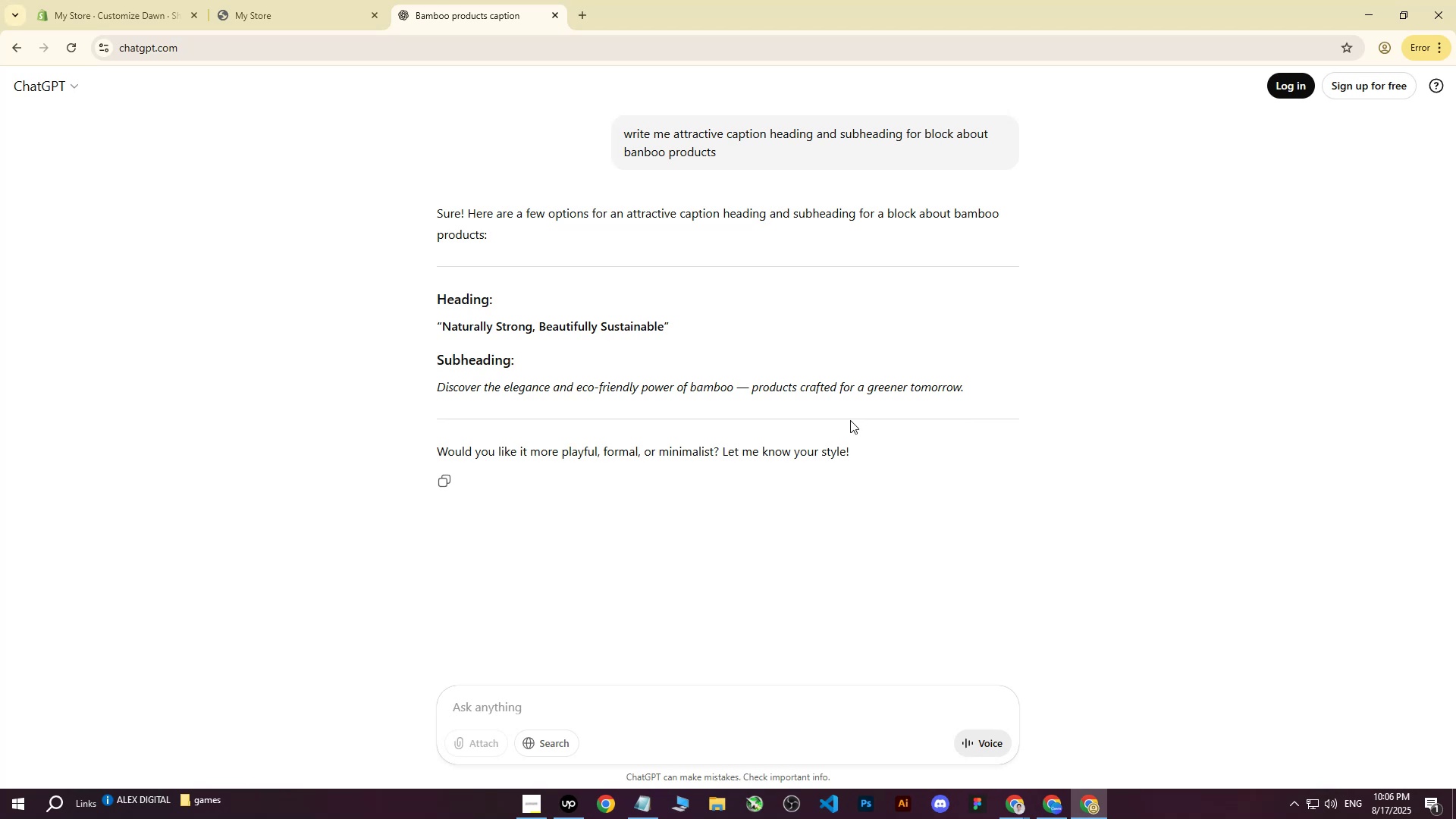 
scroll: coordinate [532, 309], scroll_direction: down, amount: 1.0
 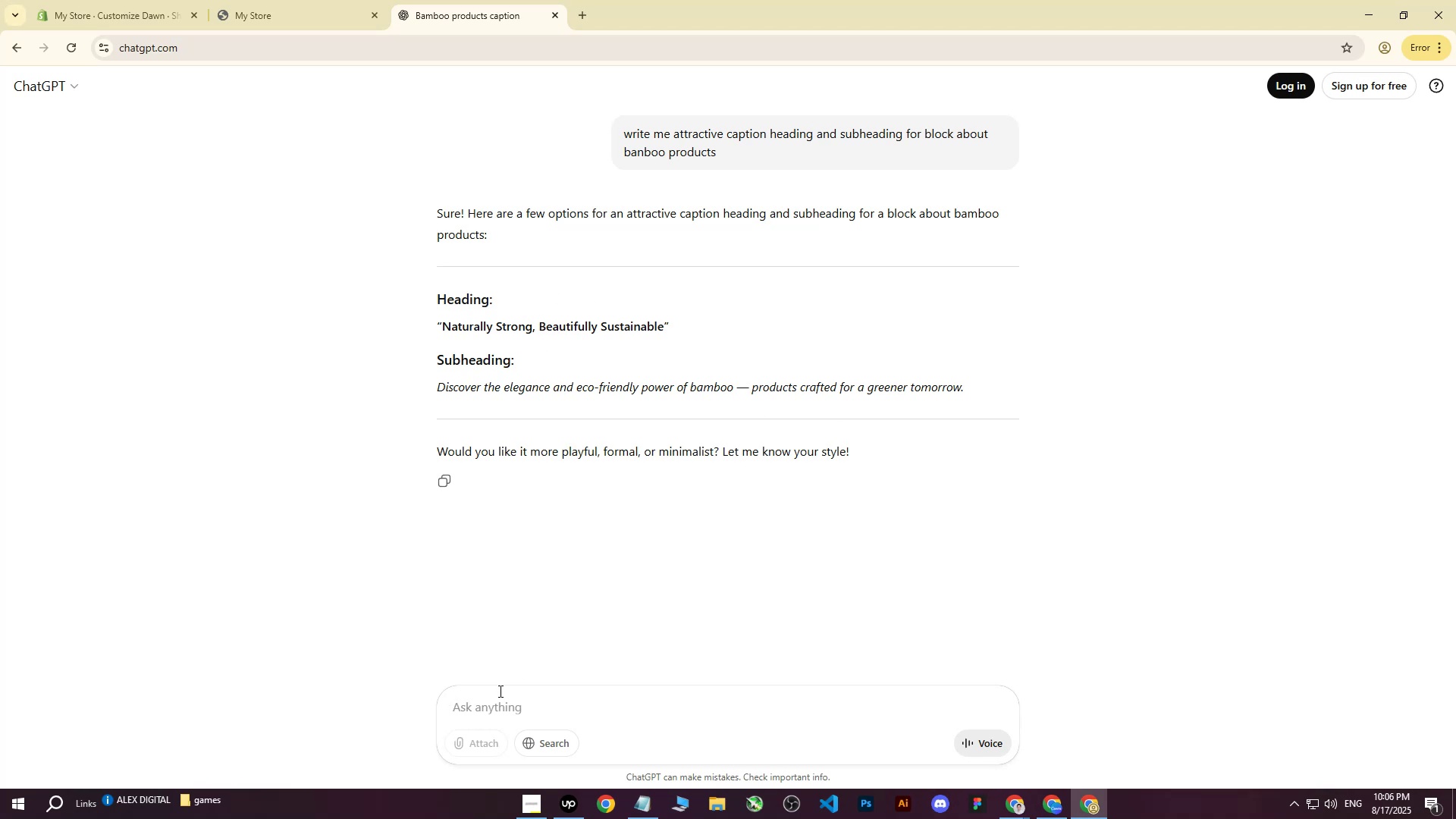 
left_click([482, 708])
 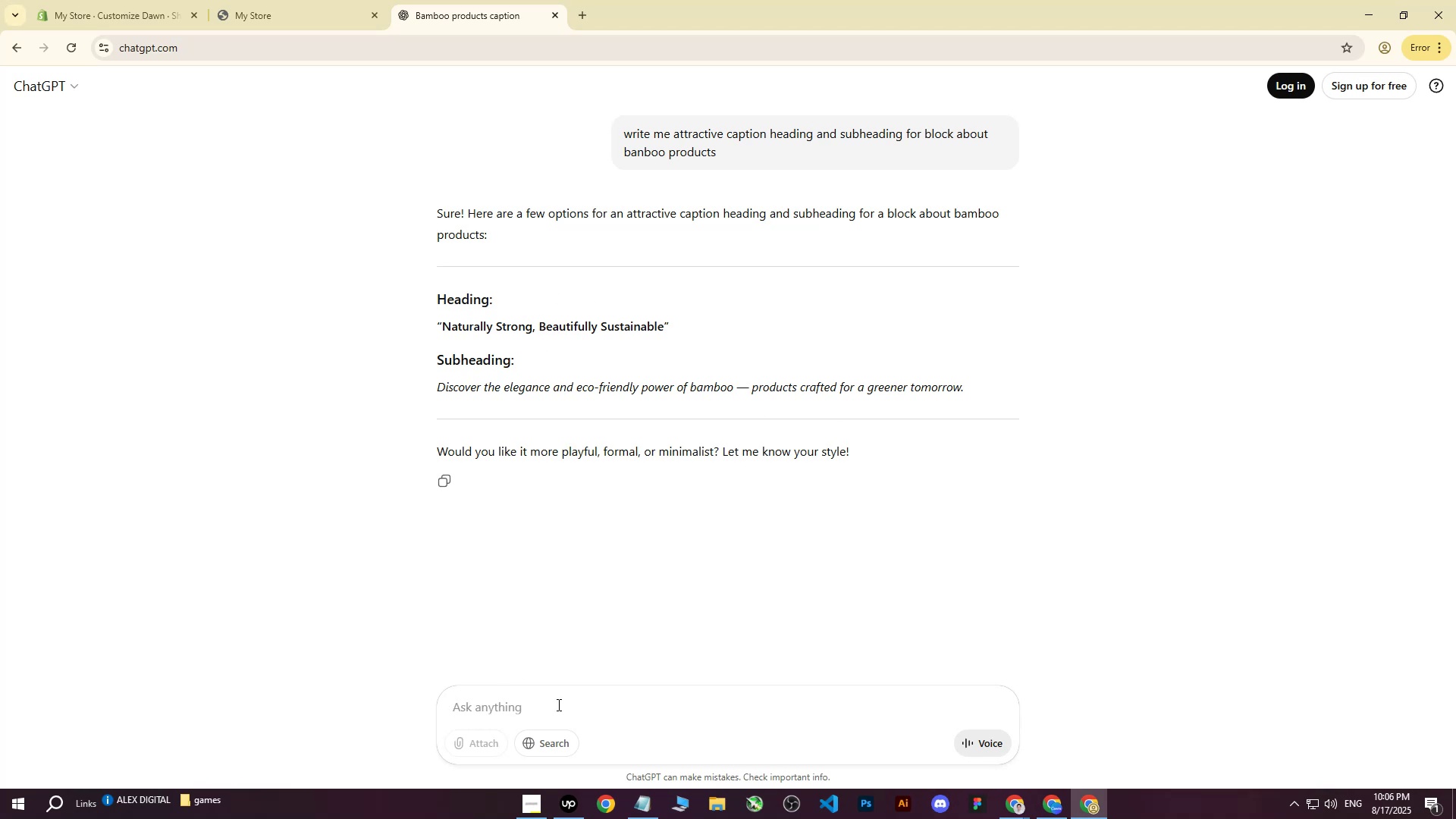 
type(captiuo)
key(Backspace)
key(Backspace)
key(Backspace)
key(Backspace)
key(Backspace)
key(Backspace)
type(i)
key(Backspace)
key(Backspace)
type(need caption too)
 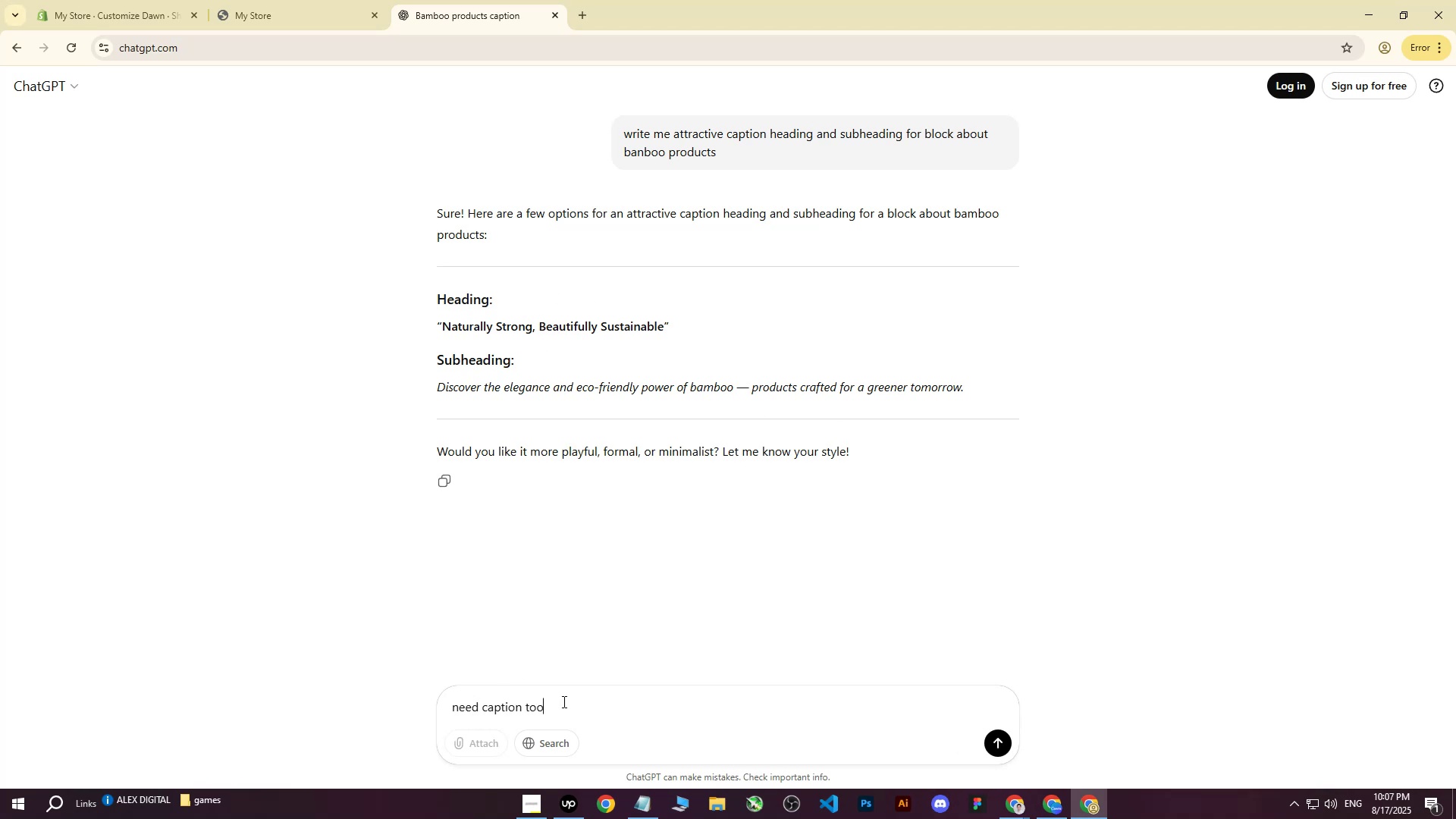 
key(Enter)
 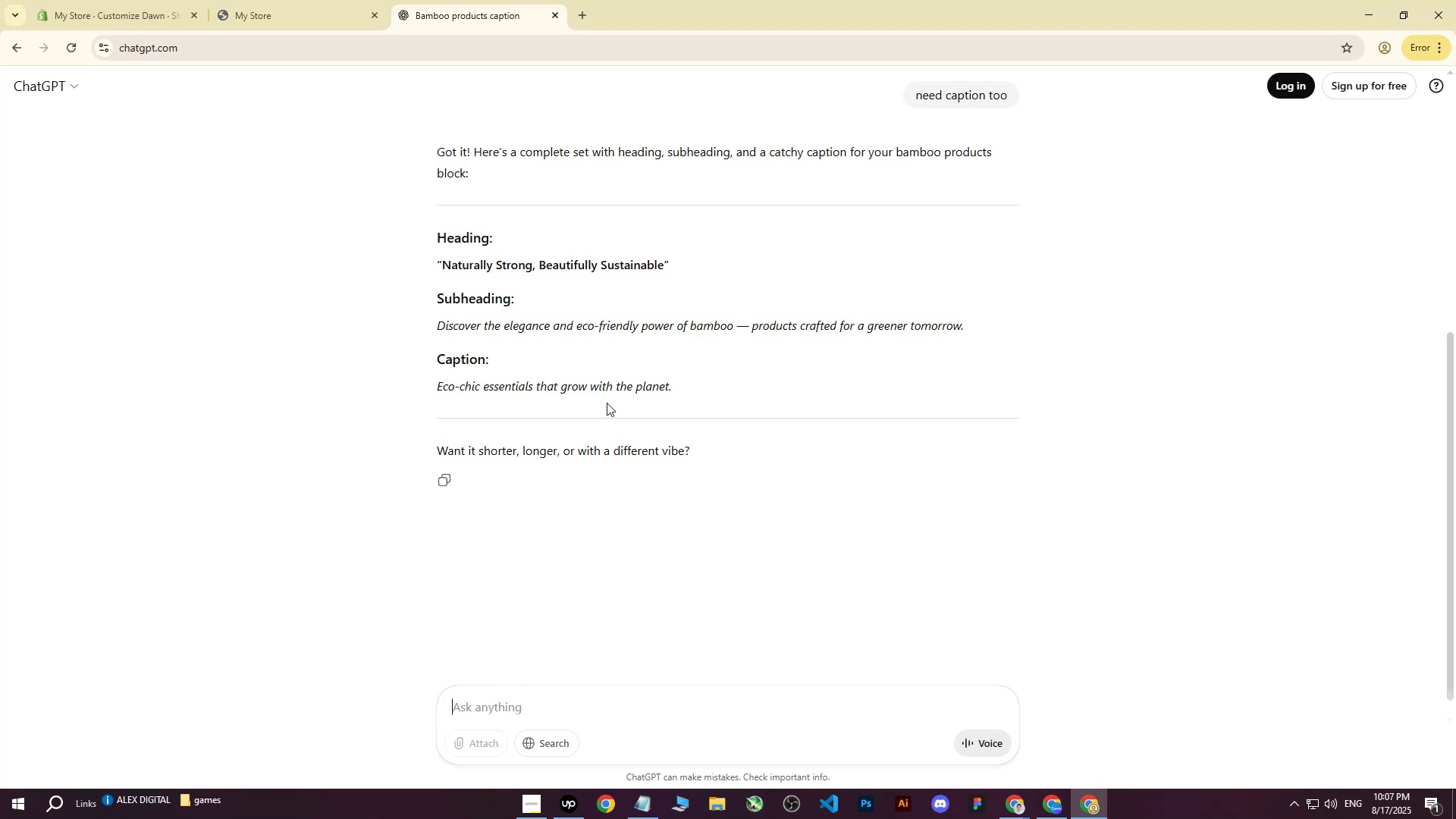 
left_click([537, 710])
 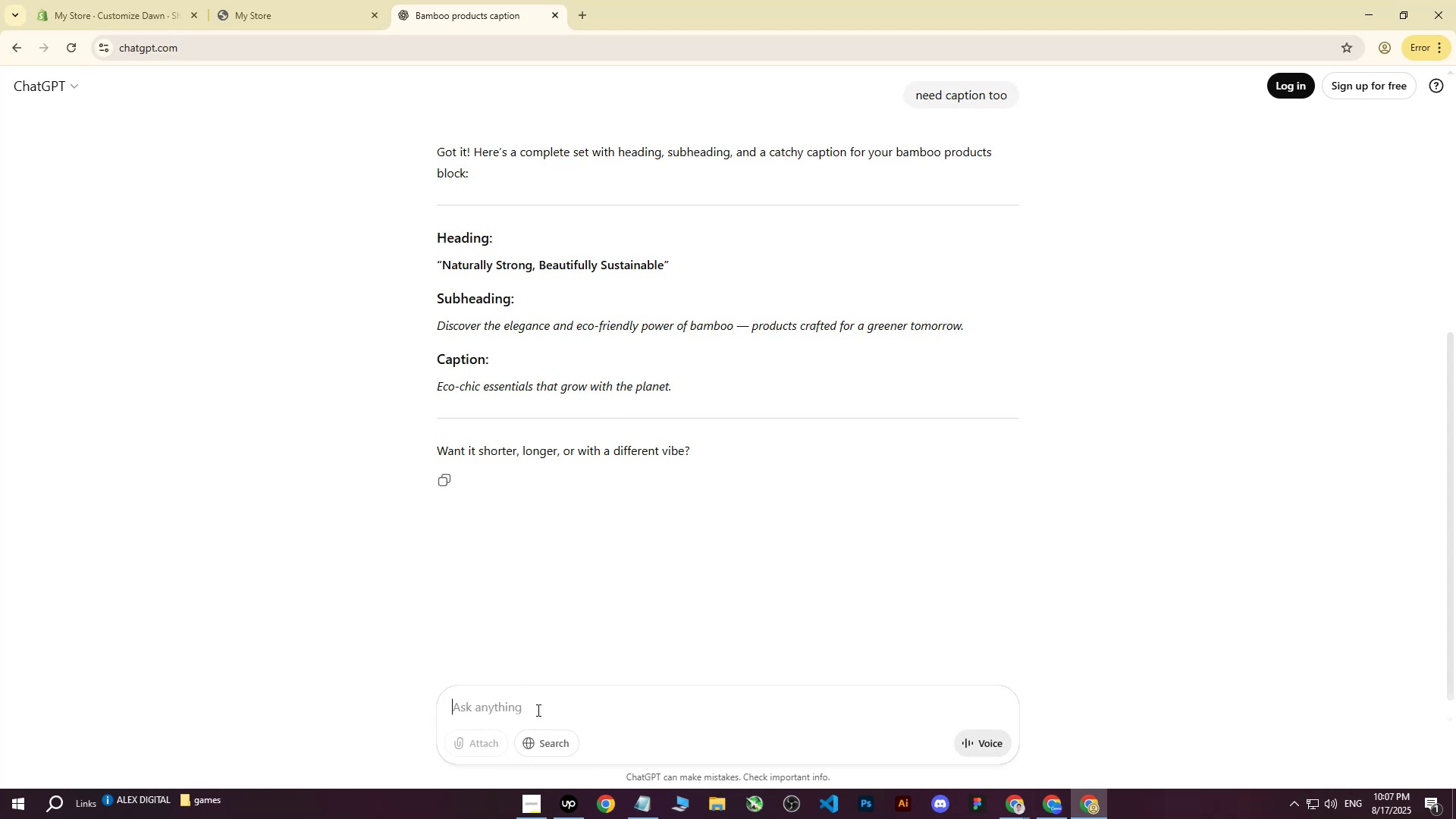 
type(short)
 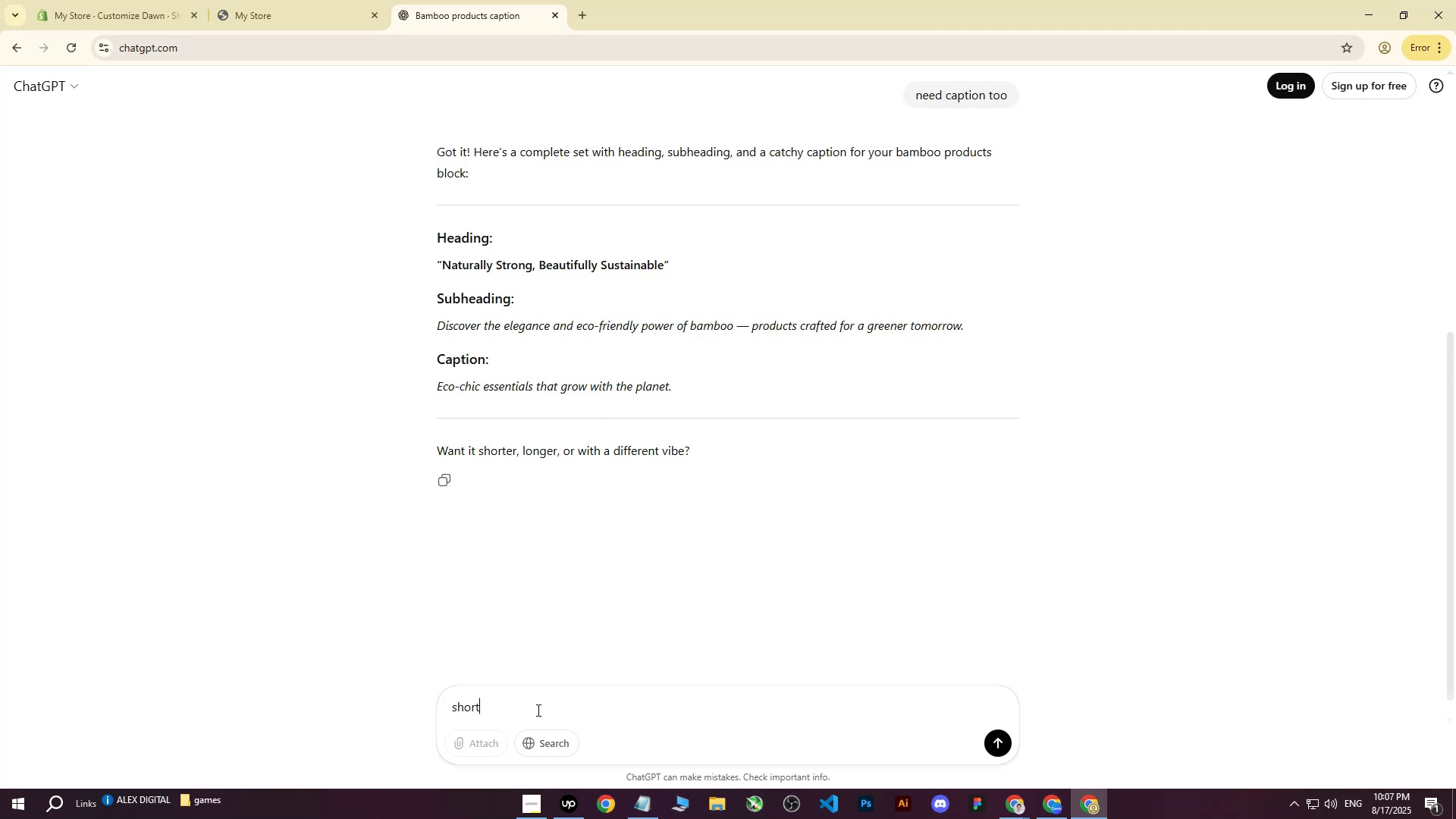 
key(Enter)
 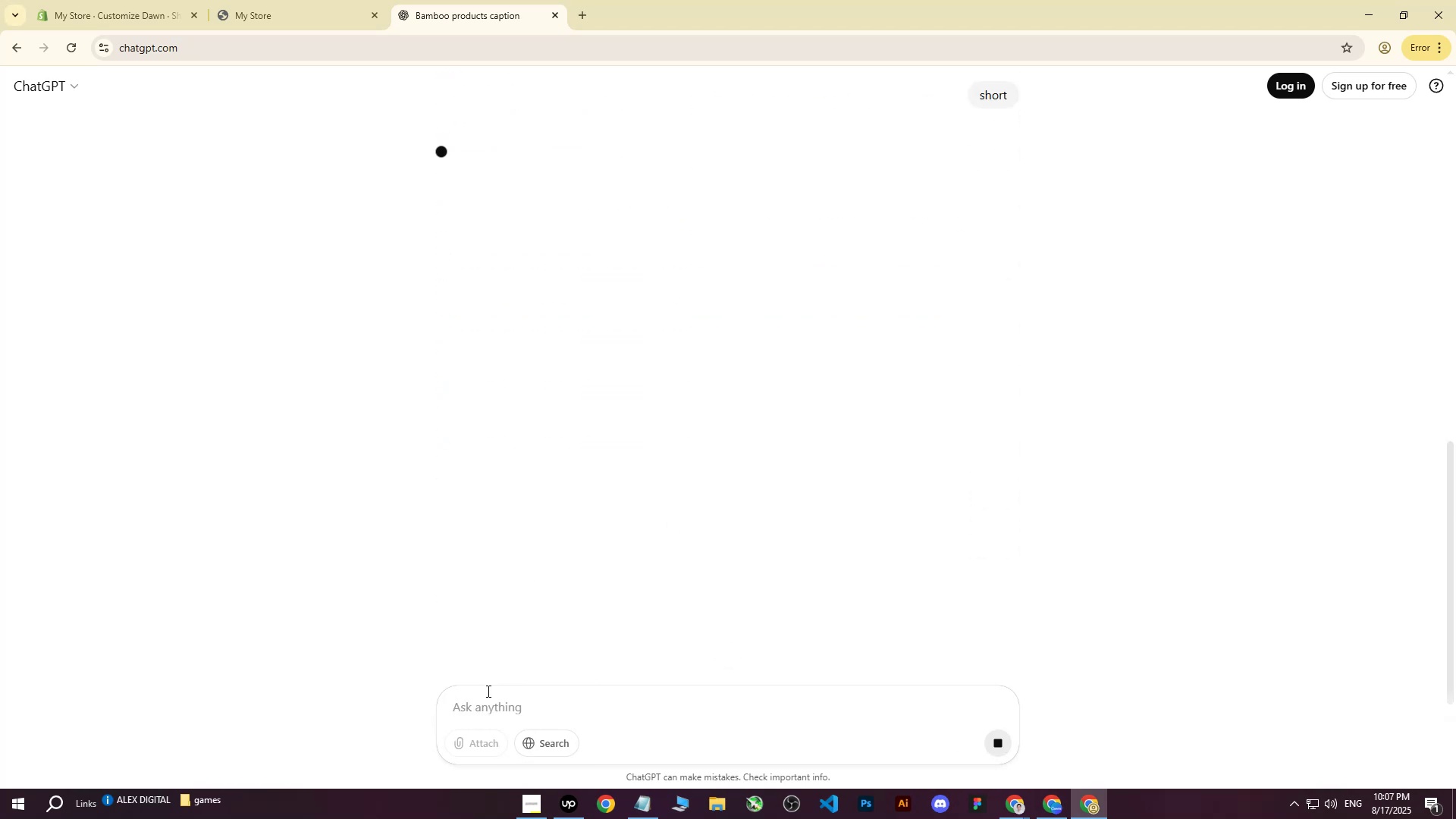 
scroll: coordinate [654, 215], scroll_direction: up, amount: 3.0
 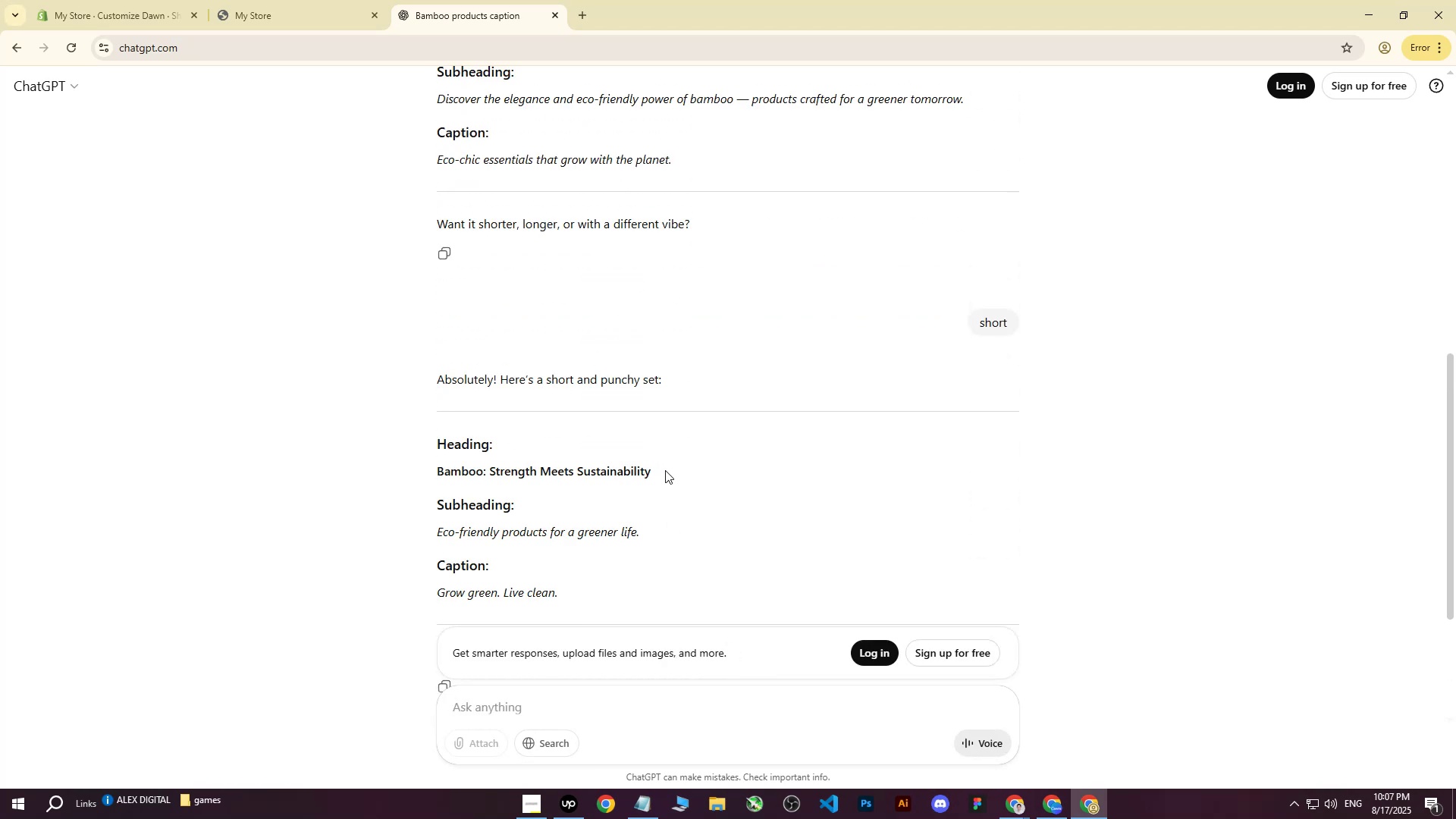 
left_click_drag(start_coordinate=[657, 468], to_coordinate=[492, 472])
 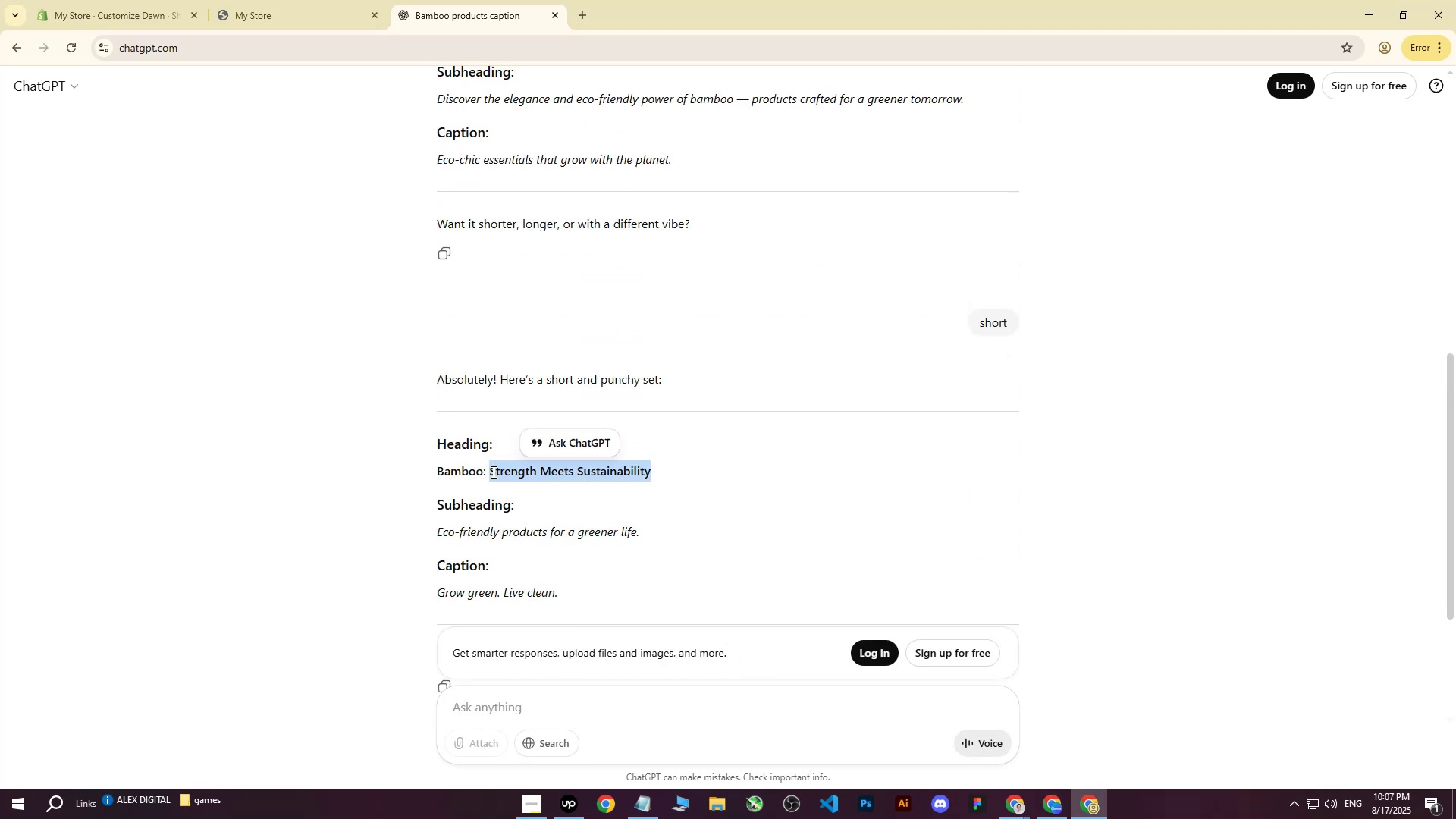 
key(Control+ControlLeft)
 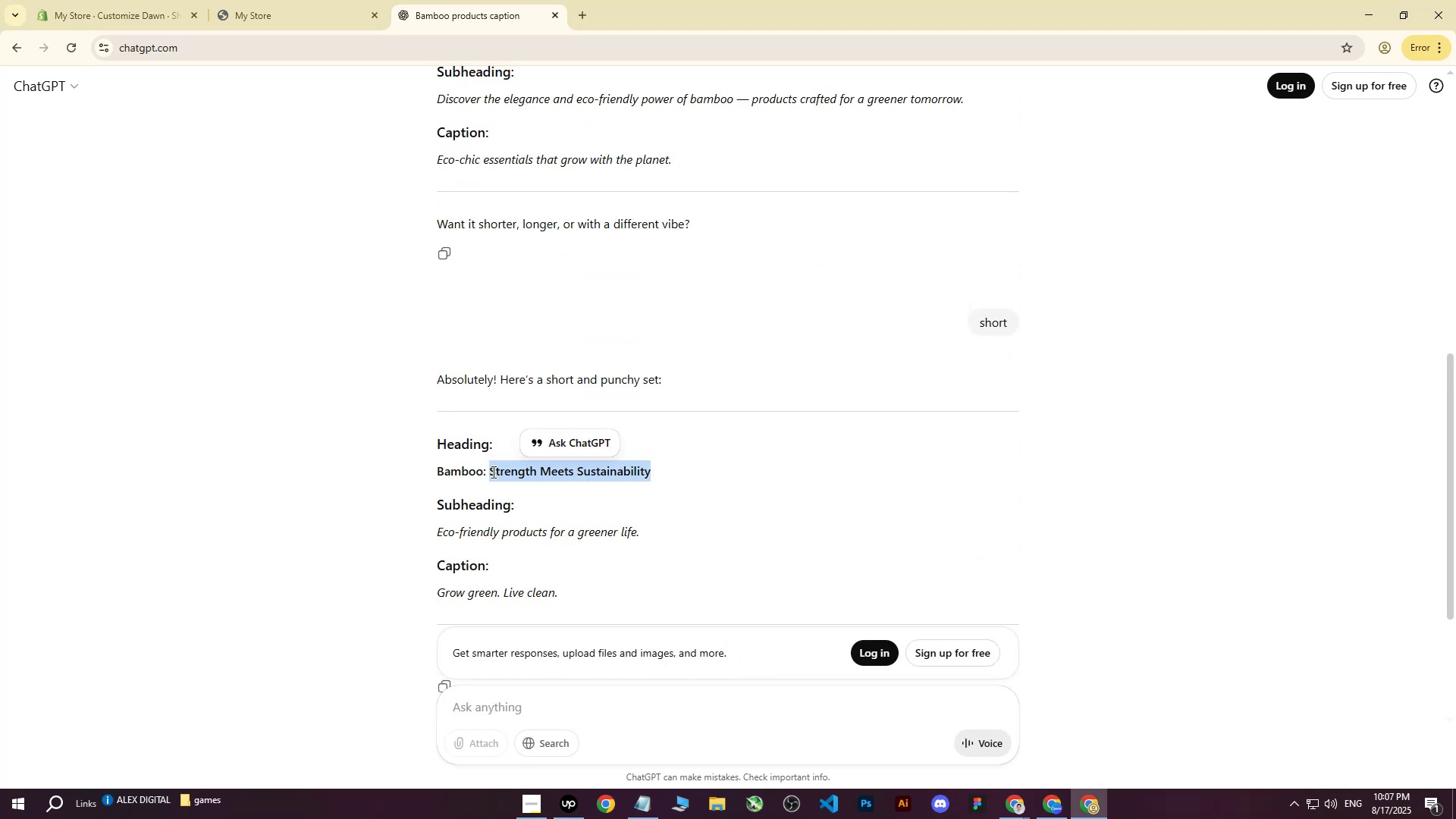 
key(Control+C)
 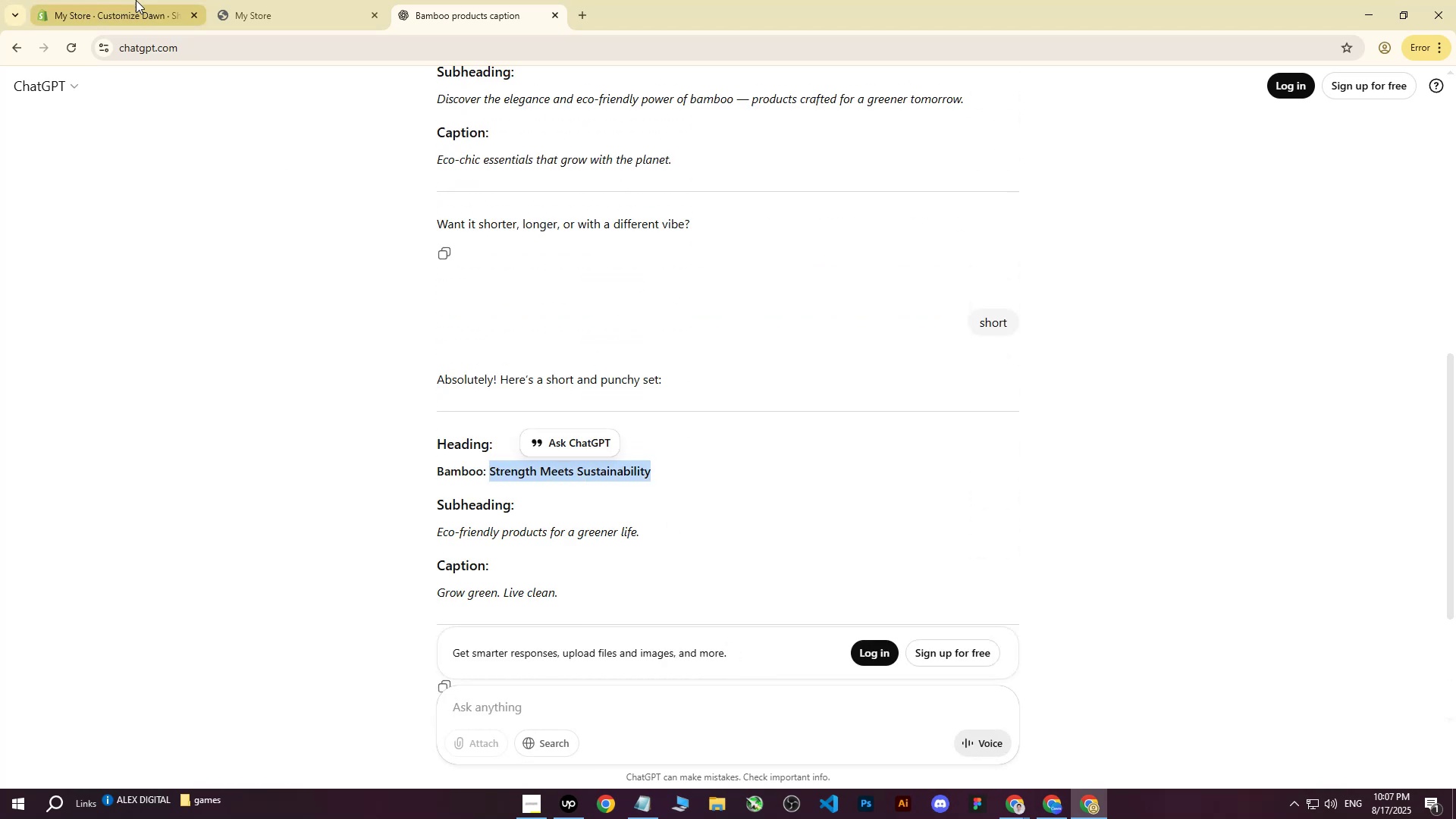 
left_click([135, 0])
 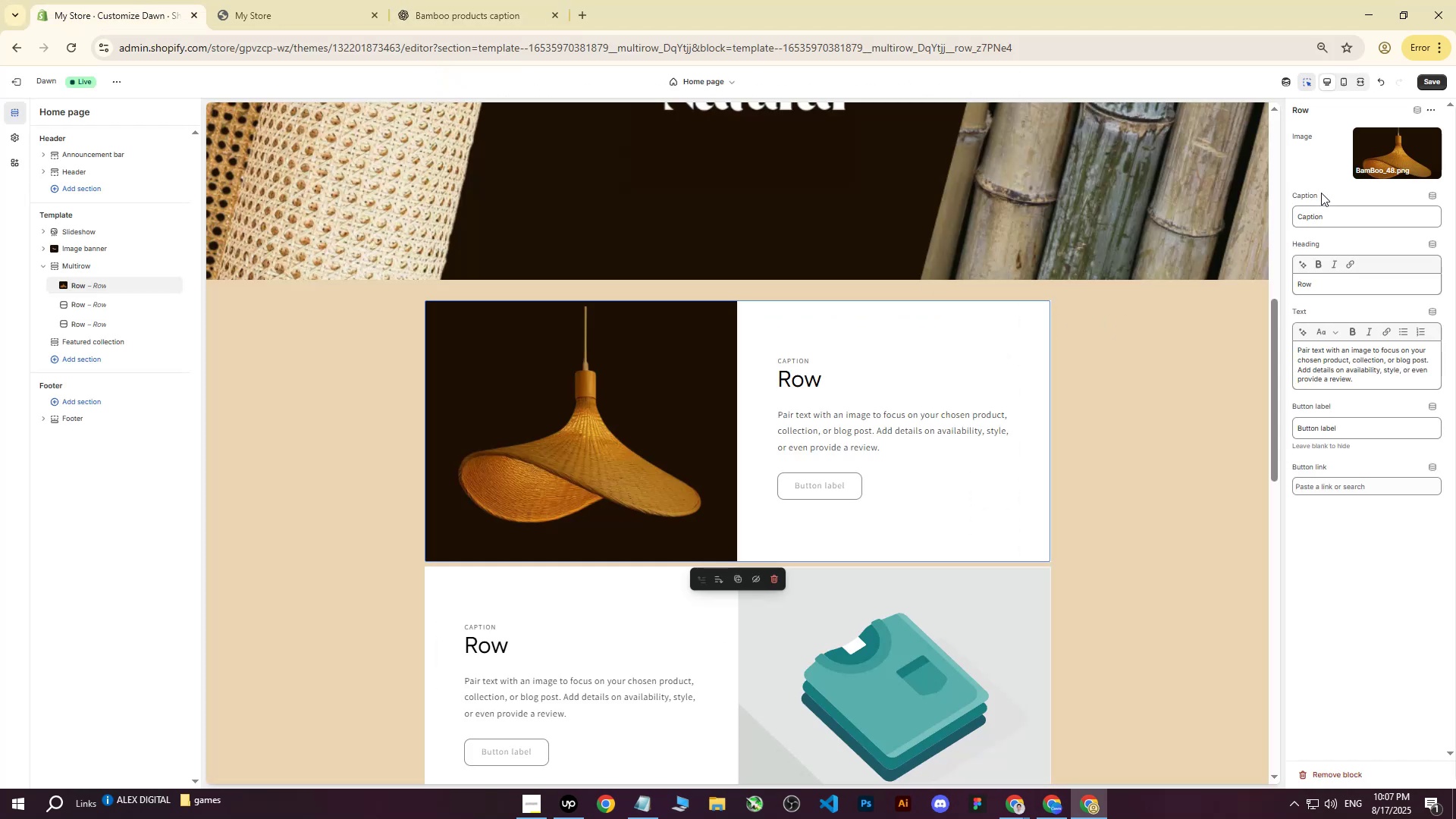 
left_click_drag(start_coordinate=[1341, 220], to_coordinate=[1235, 212])
 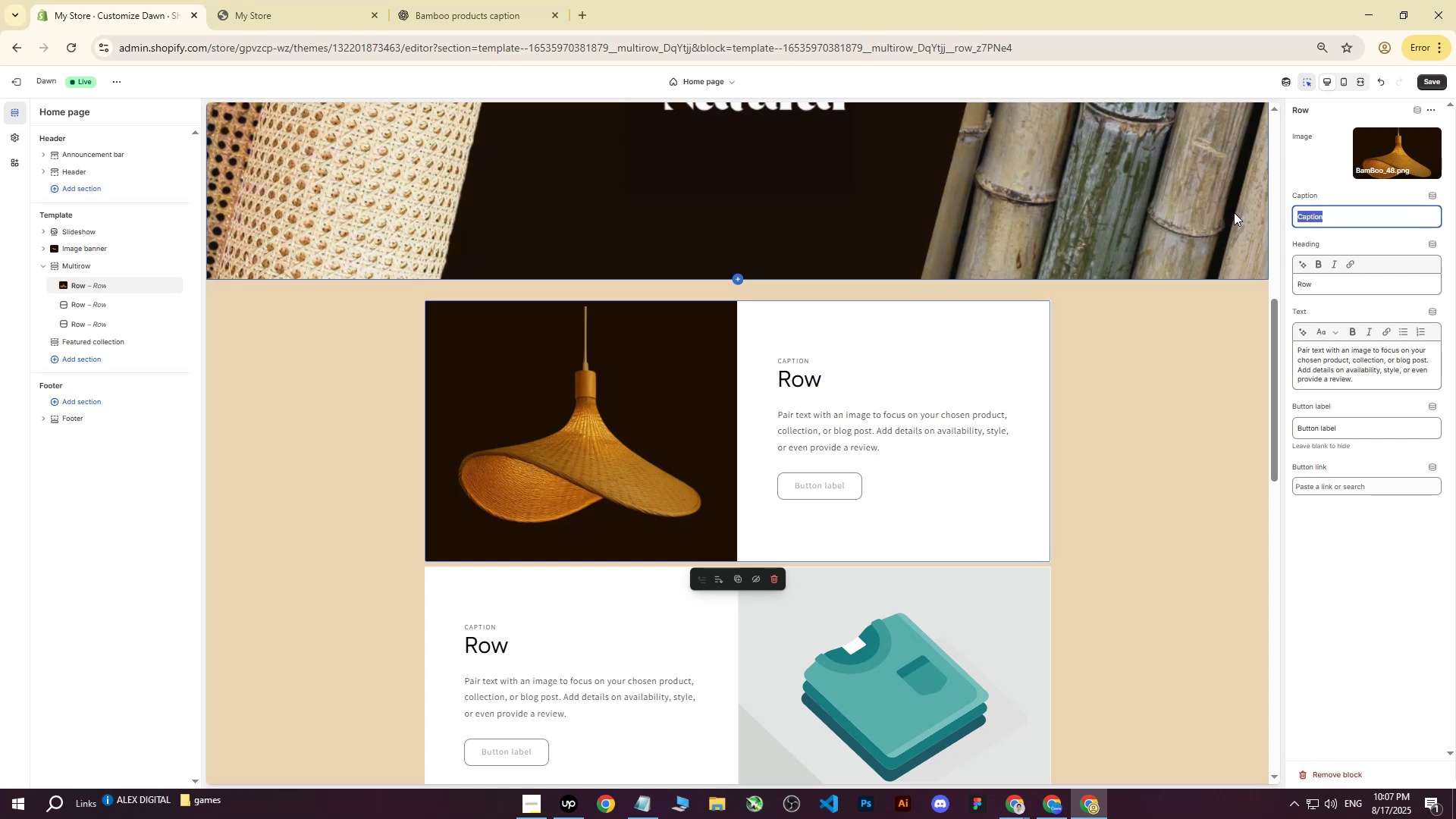 
key(Control+ControlLeft)
 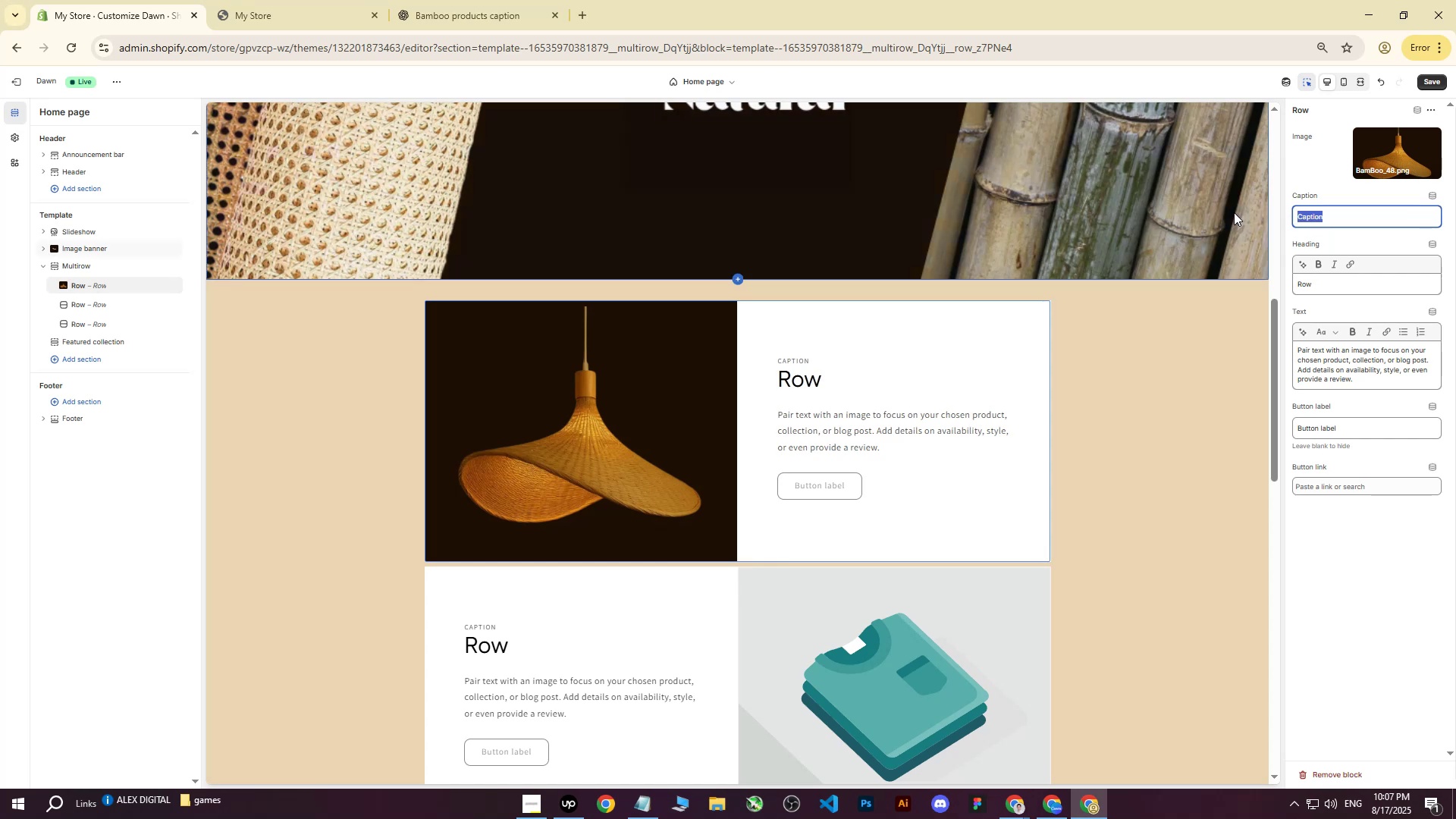 
key(Control+V)
 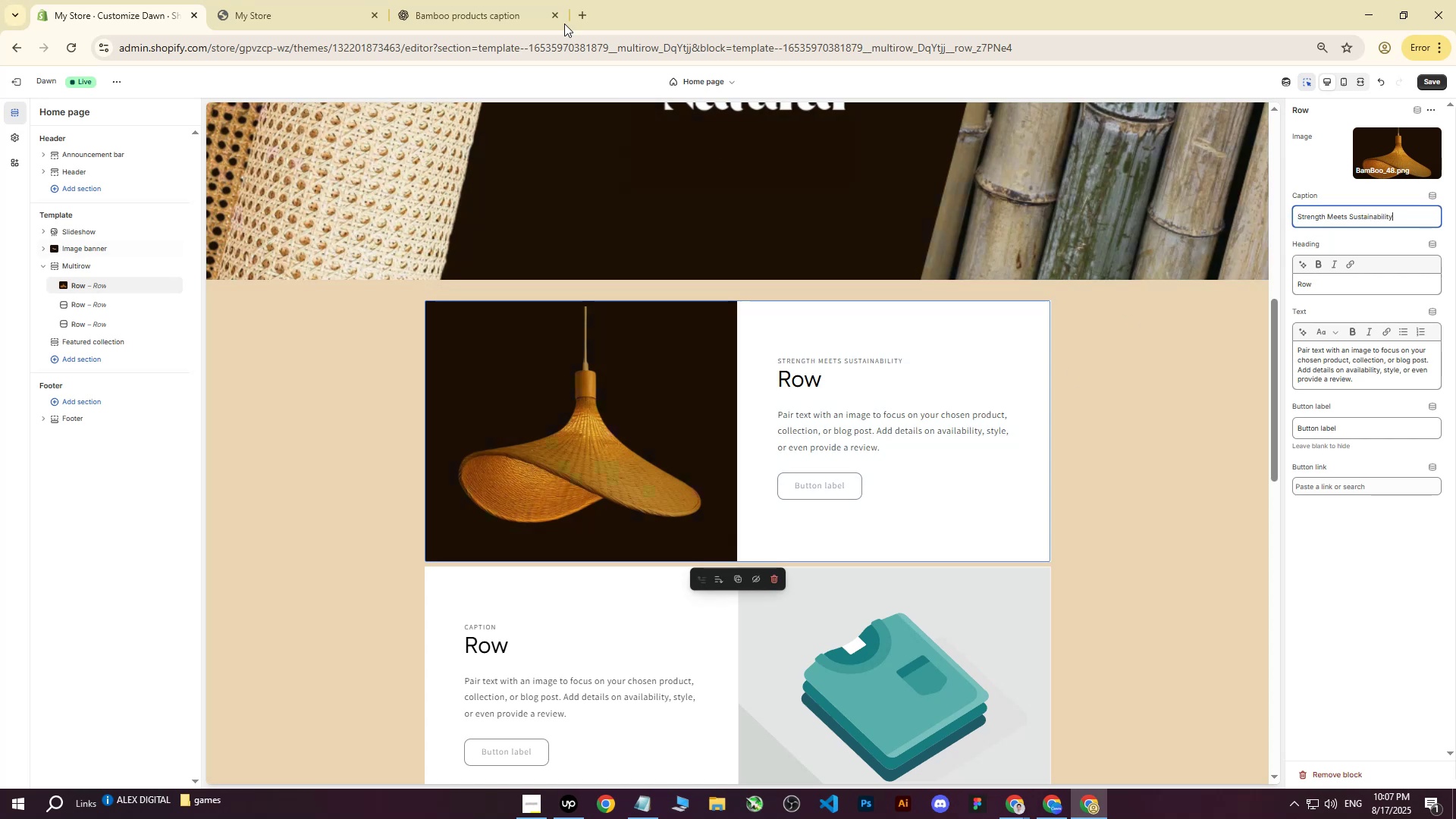 
left_click([265, 0])
 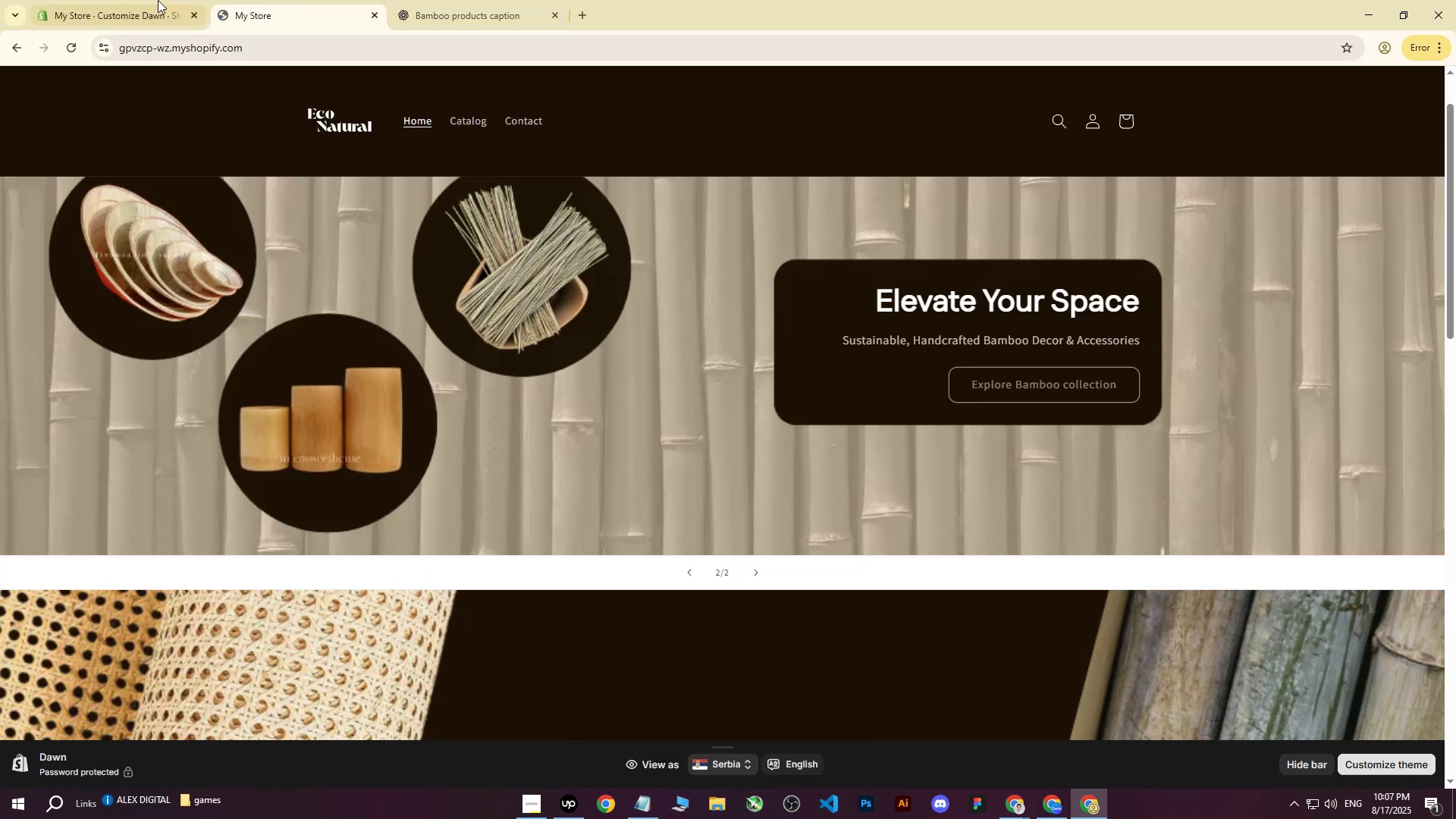 
left_click([130, 0])
 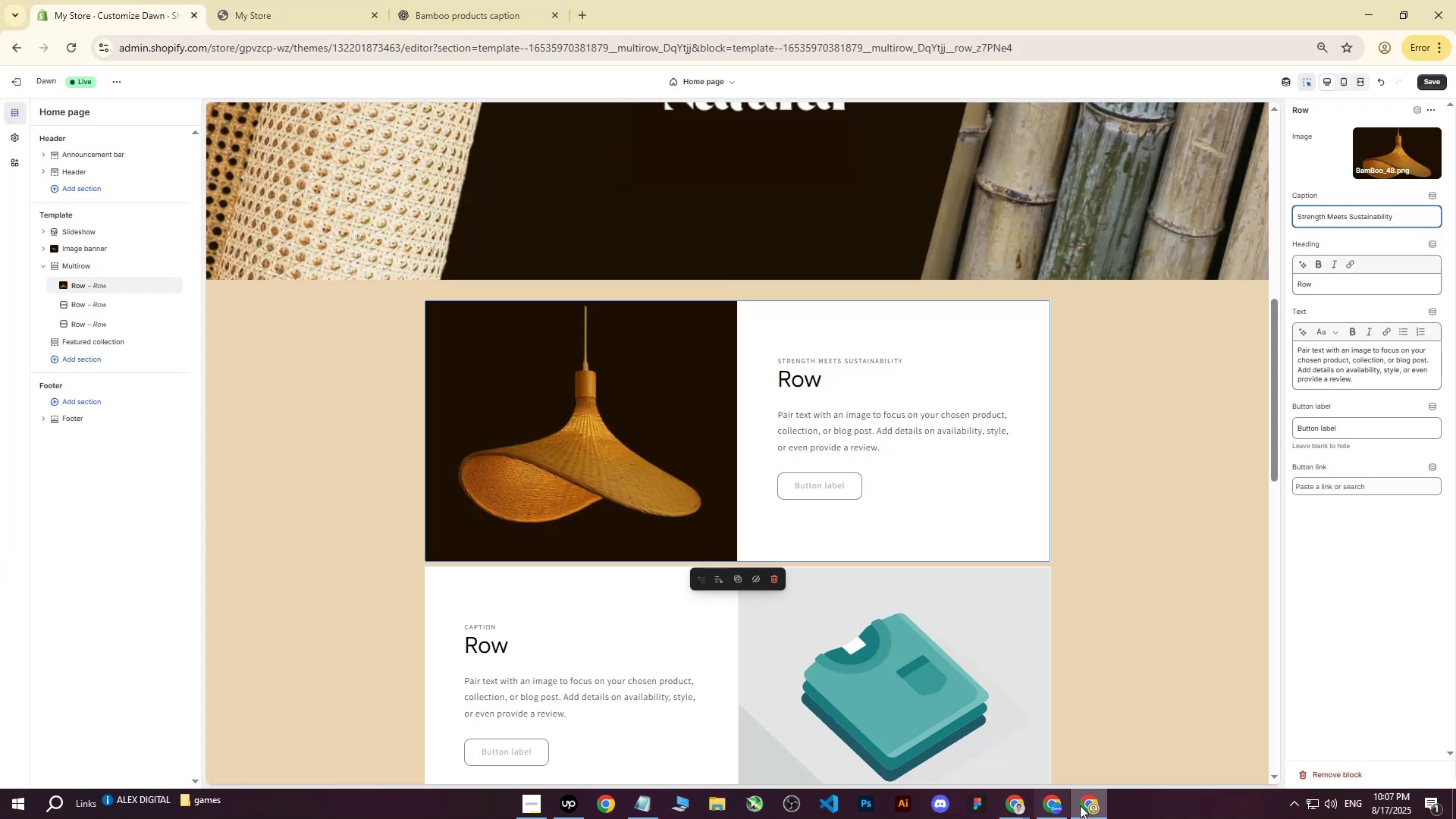 
left_click([1043, 804])
 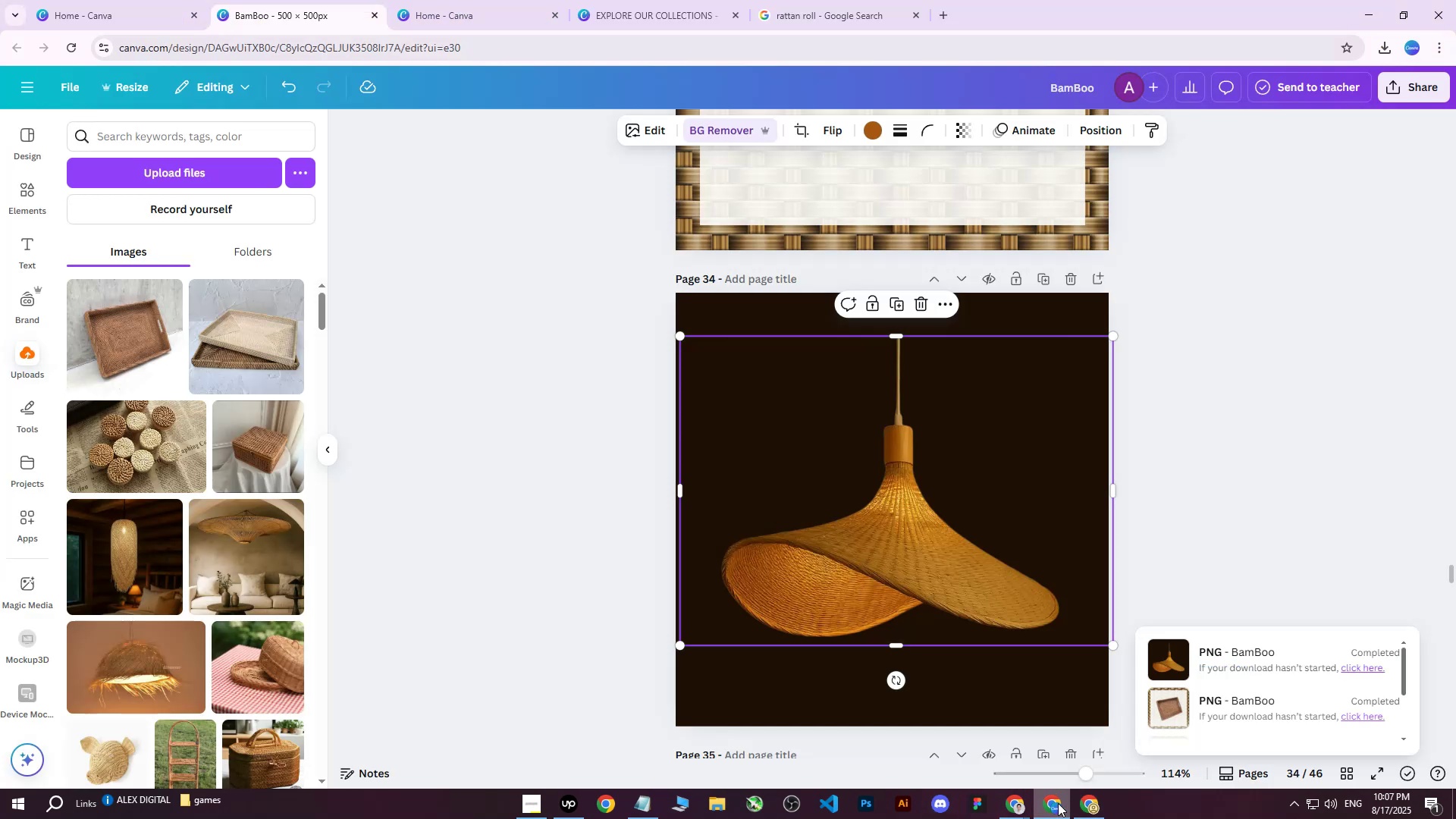 
double_click([1056, 803])
 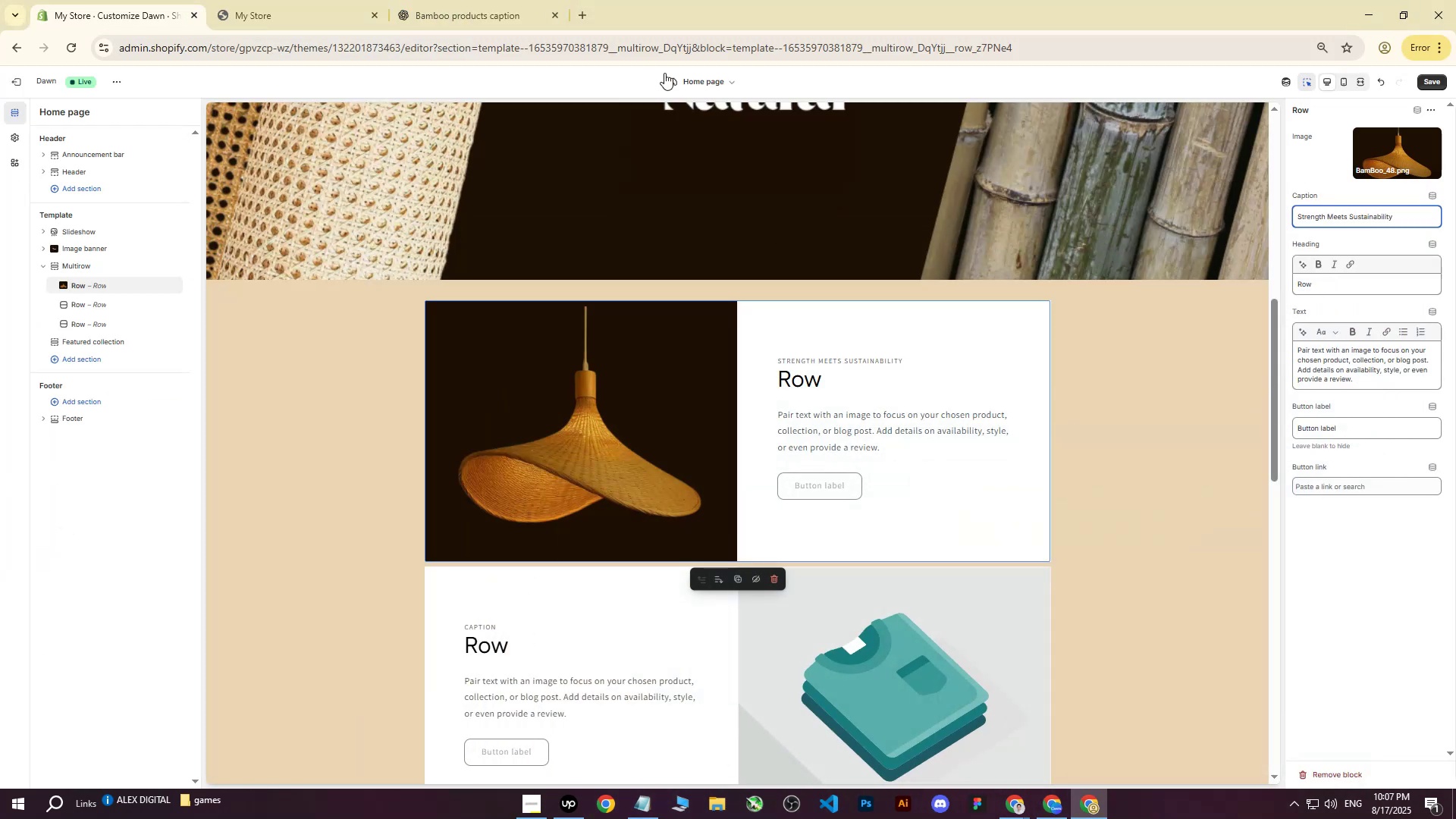 
left_click([487, 5])
 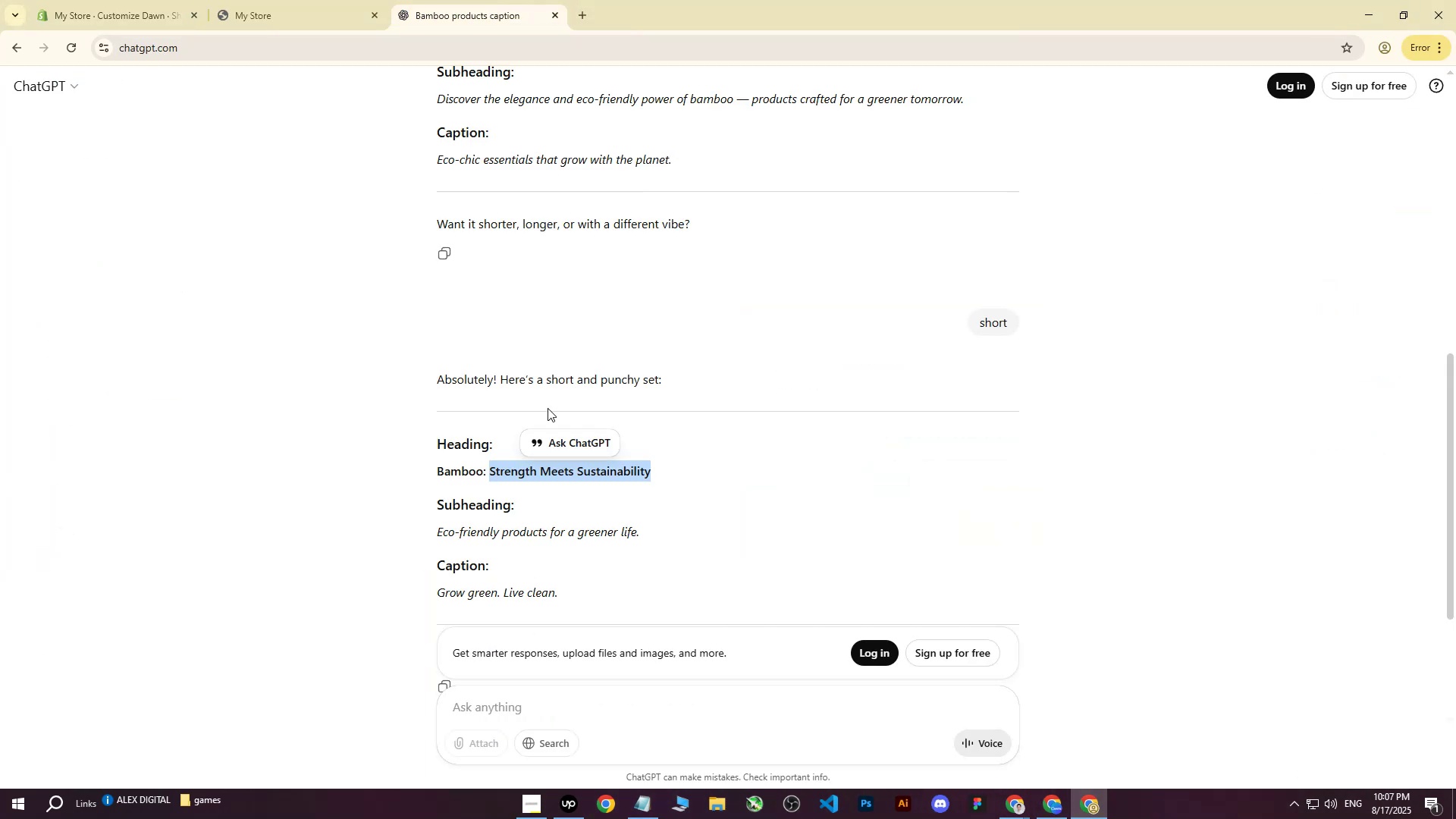 
scroll: coordinate [551, 322], scroll_direction: up, amount: 4.0
 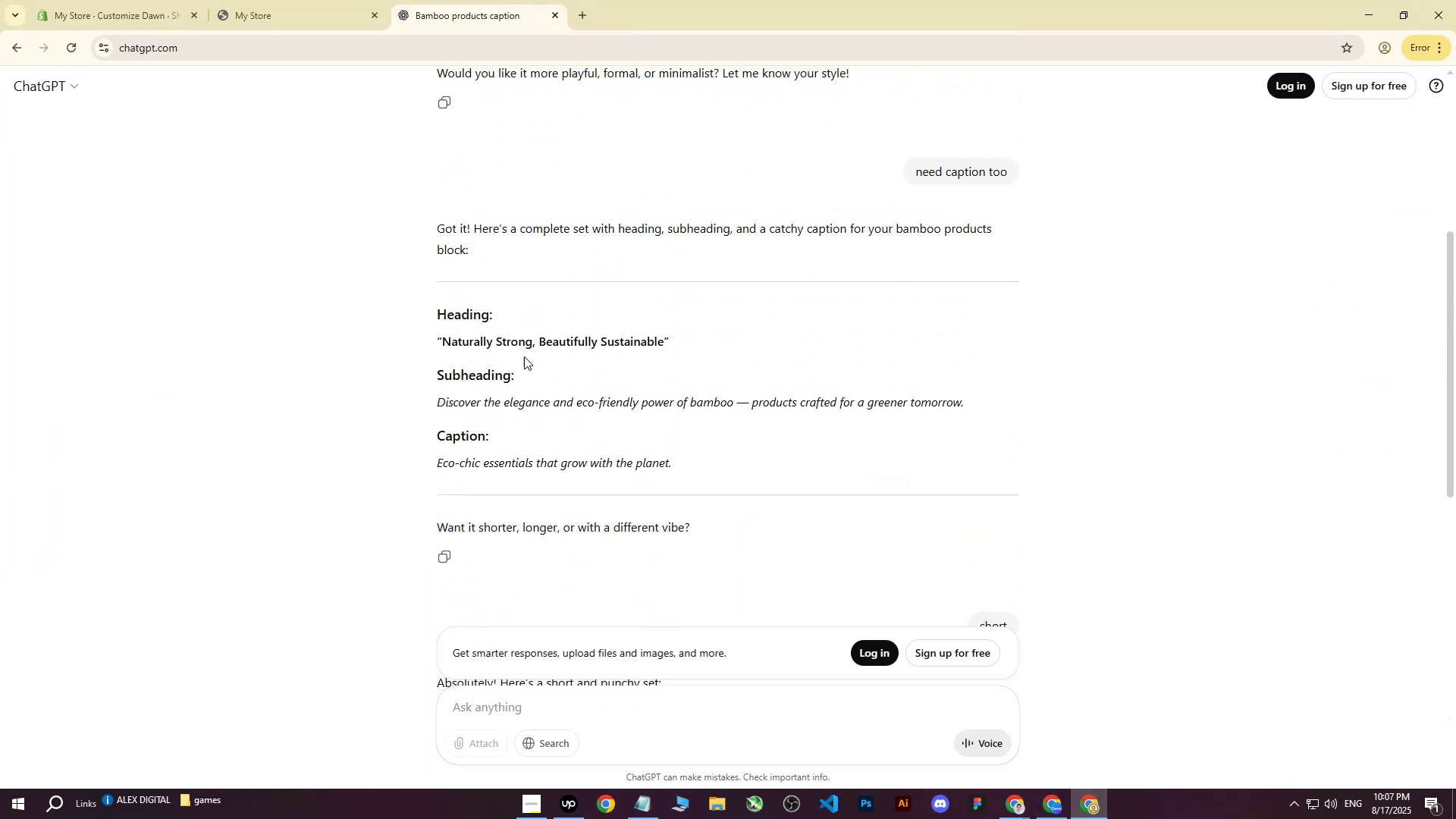 
left_click([563, 351])
 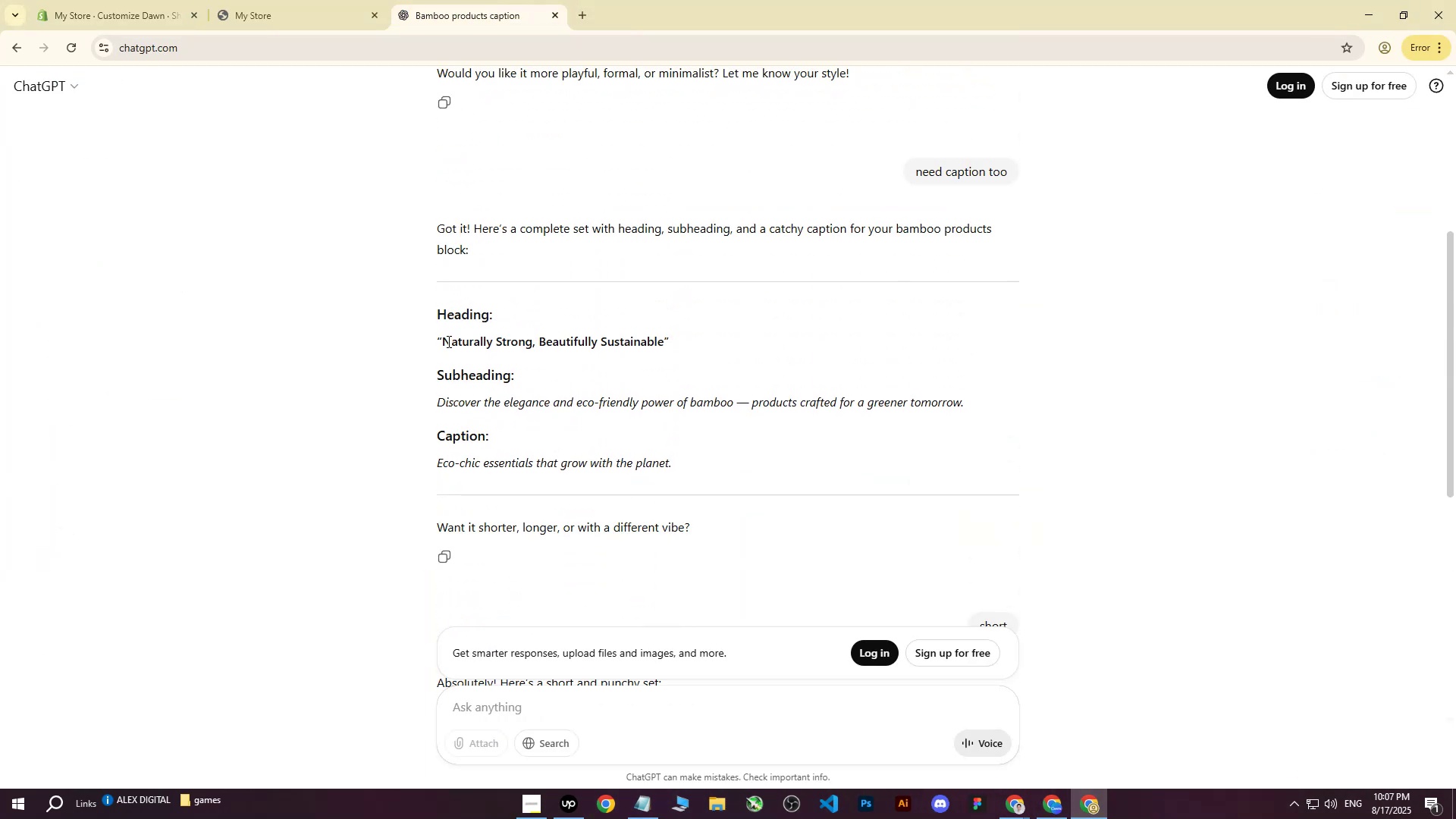 
left_click_drag(start_coordinate=[444, 340], to_coordinate=[619, 347])
 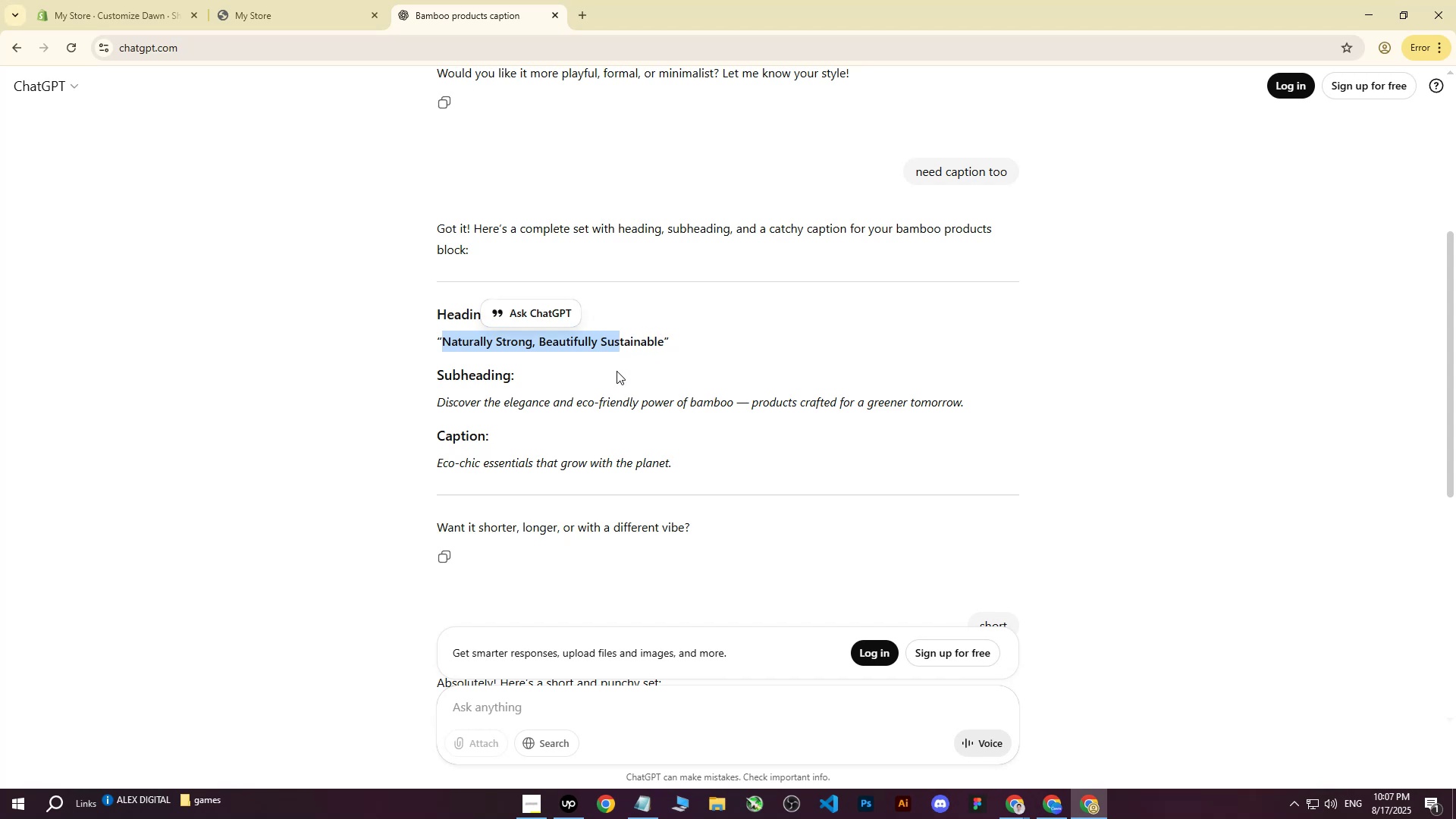 
left_click_drag(start_coordinate=[673, 443], to_coordinate=[678, 448])
 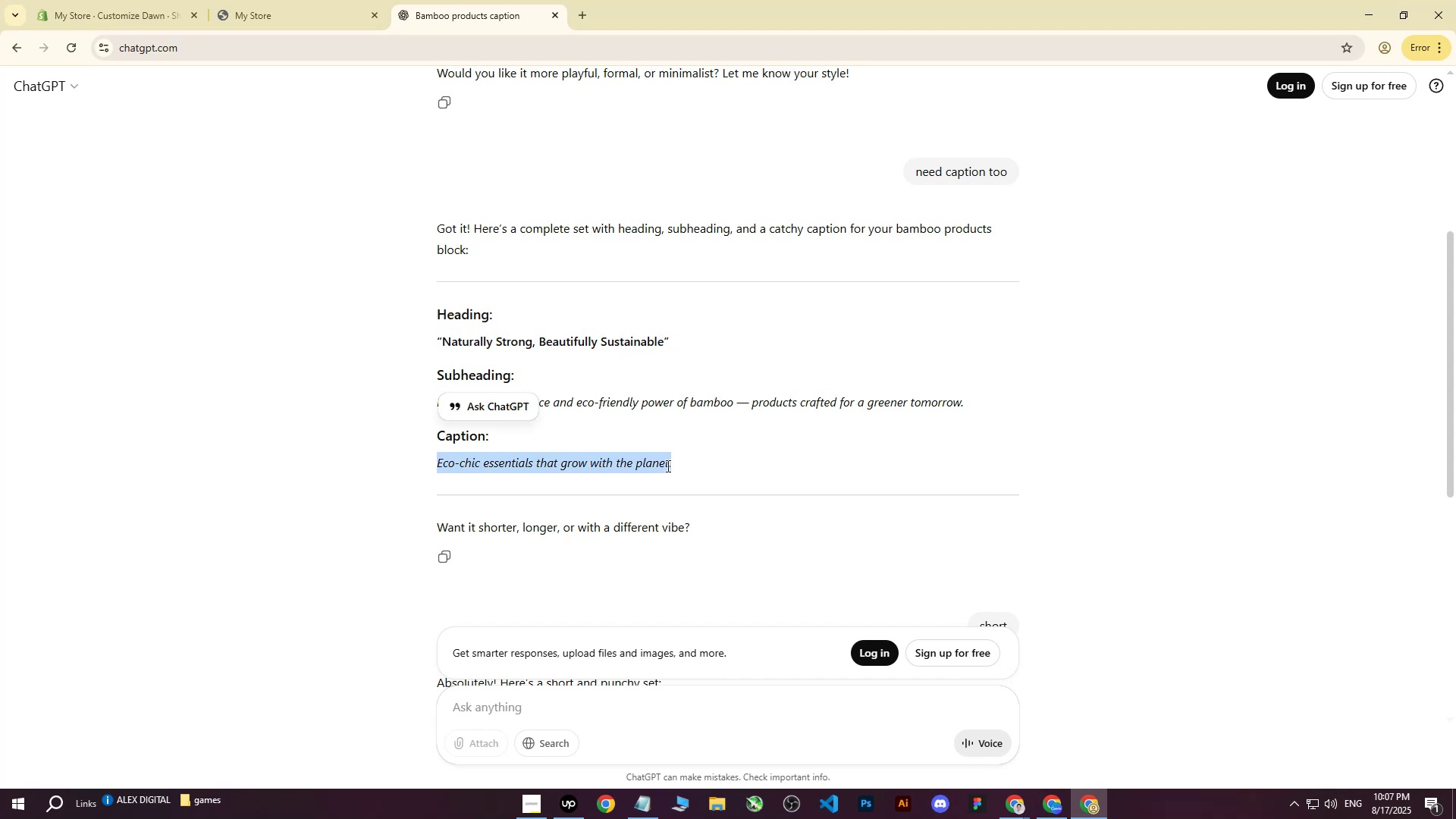 
left_click_drag(start_coordinate=[600, 466], to_coordinate=[589, 466])
 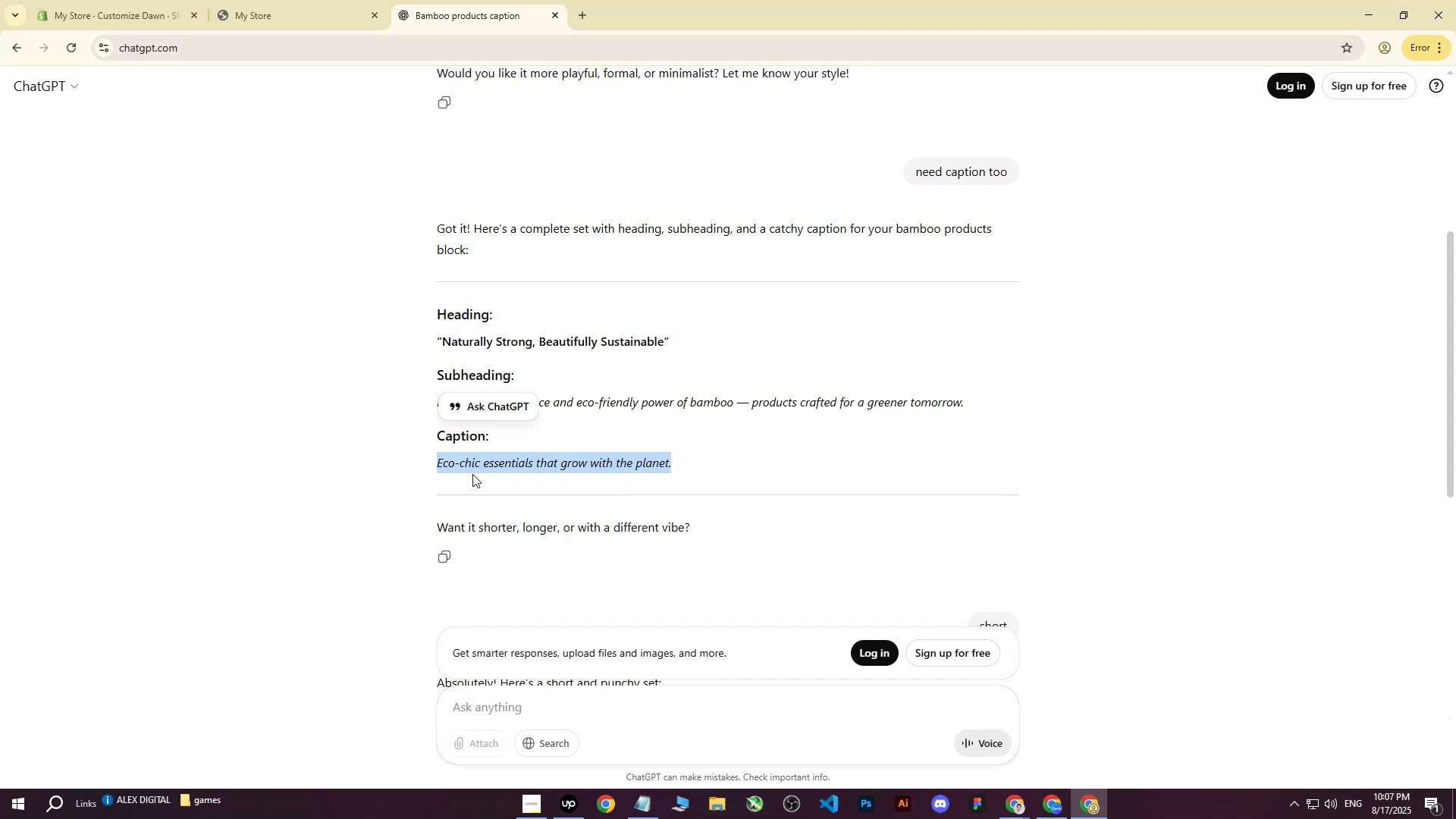 
double_click([465, 472])
 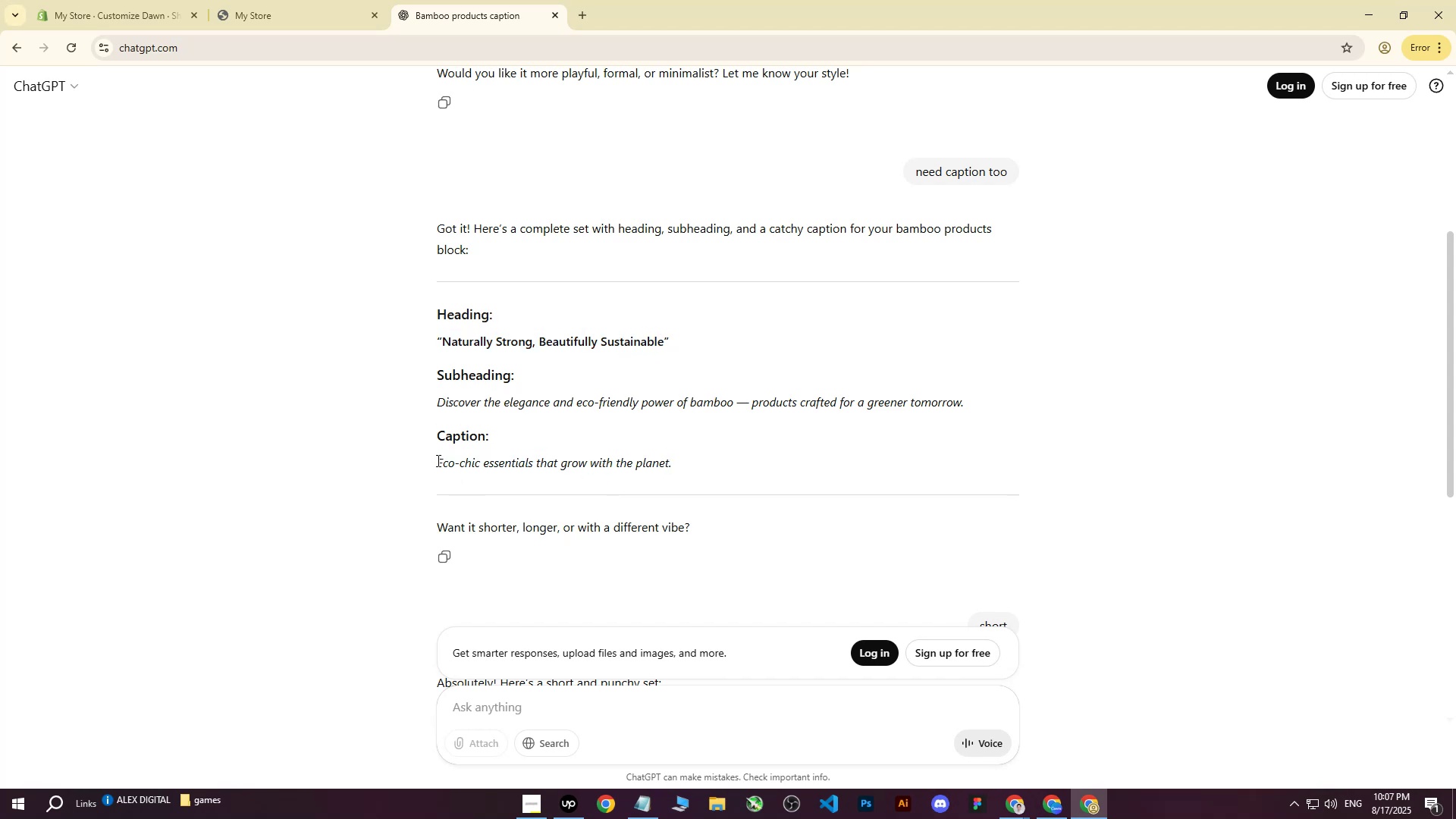 
left_click_drag(start_coordinate=[440, 460], to_coordinate=[669, 459])
 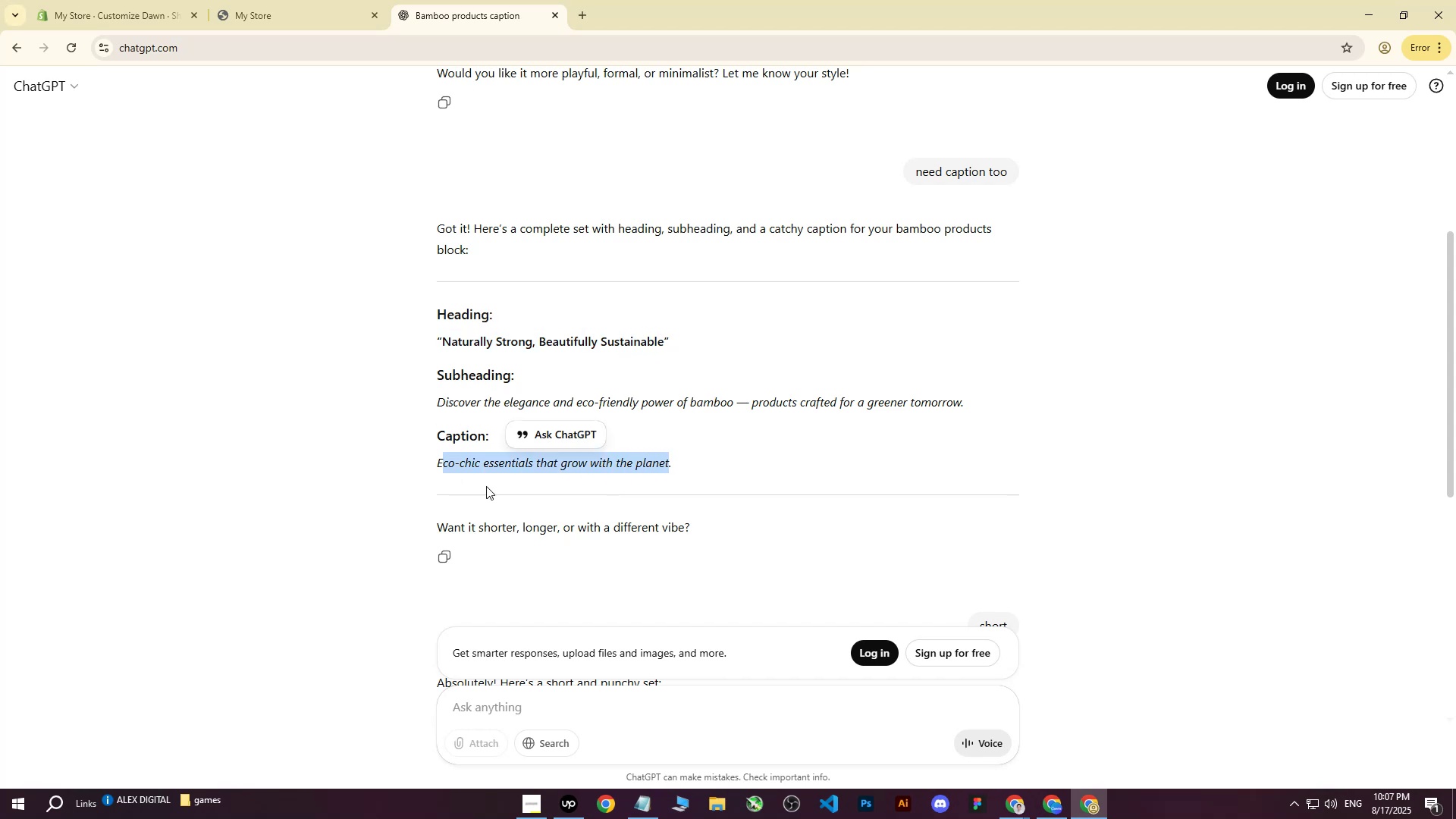 
left_click([441, 488])
 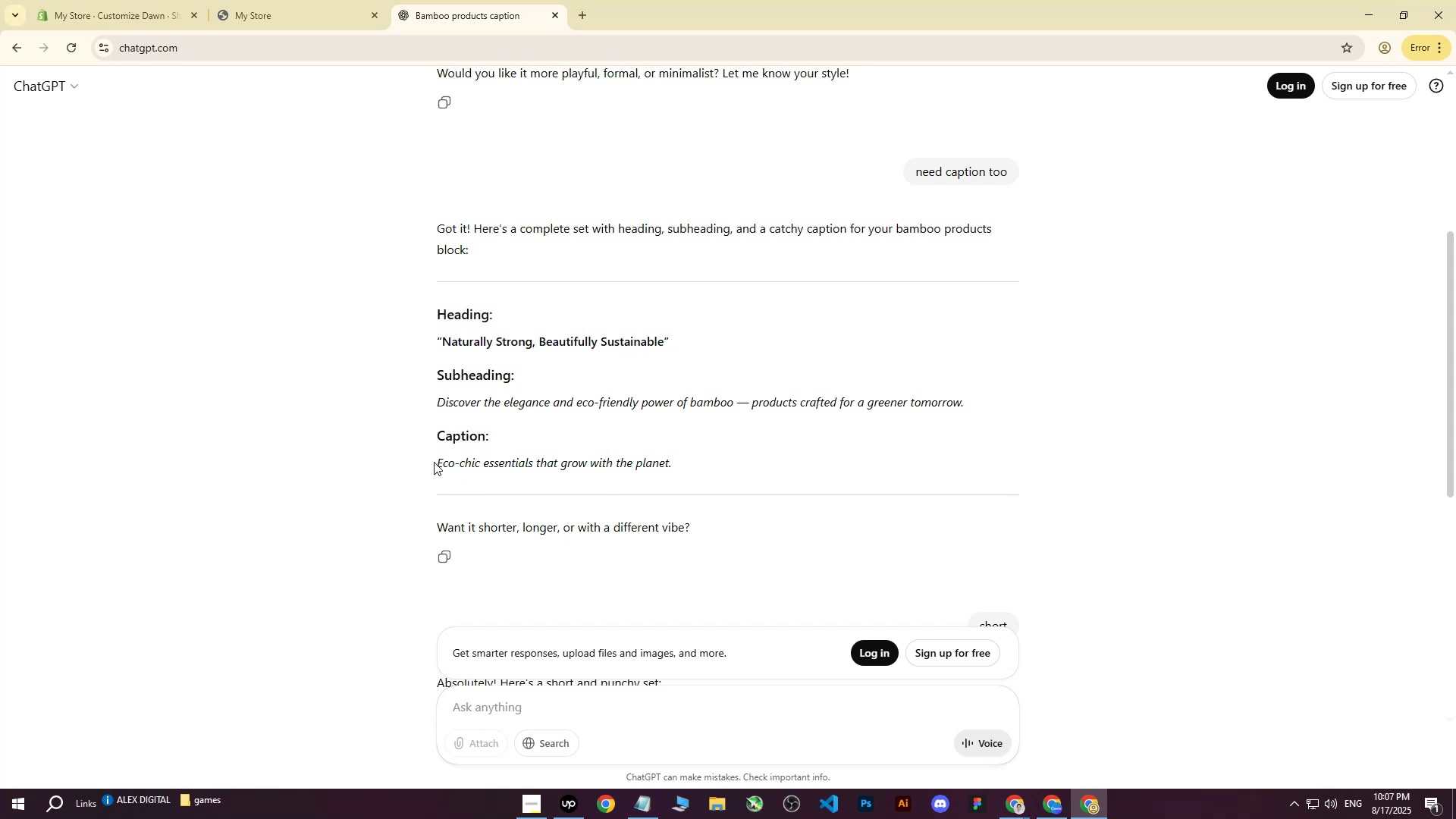 
left_click_drag(start_coordinate=[438, 460], to_coordinate=[667, 452])
 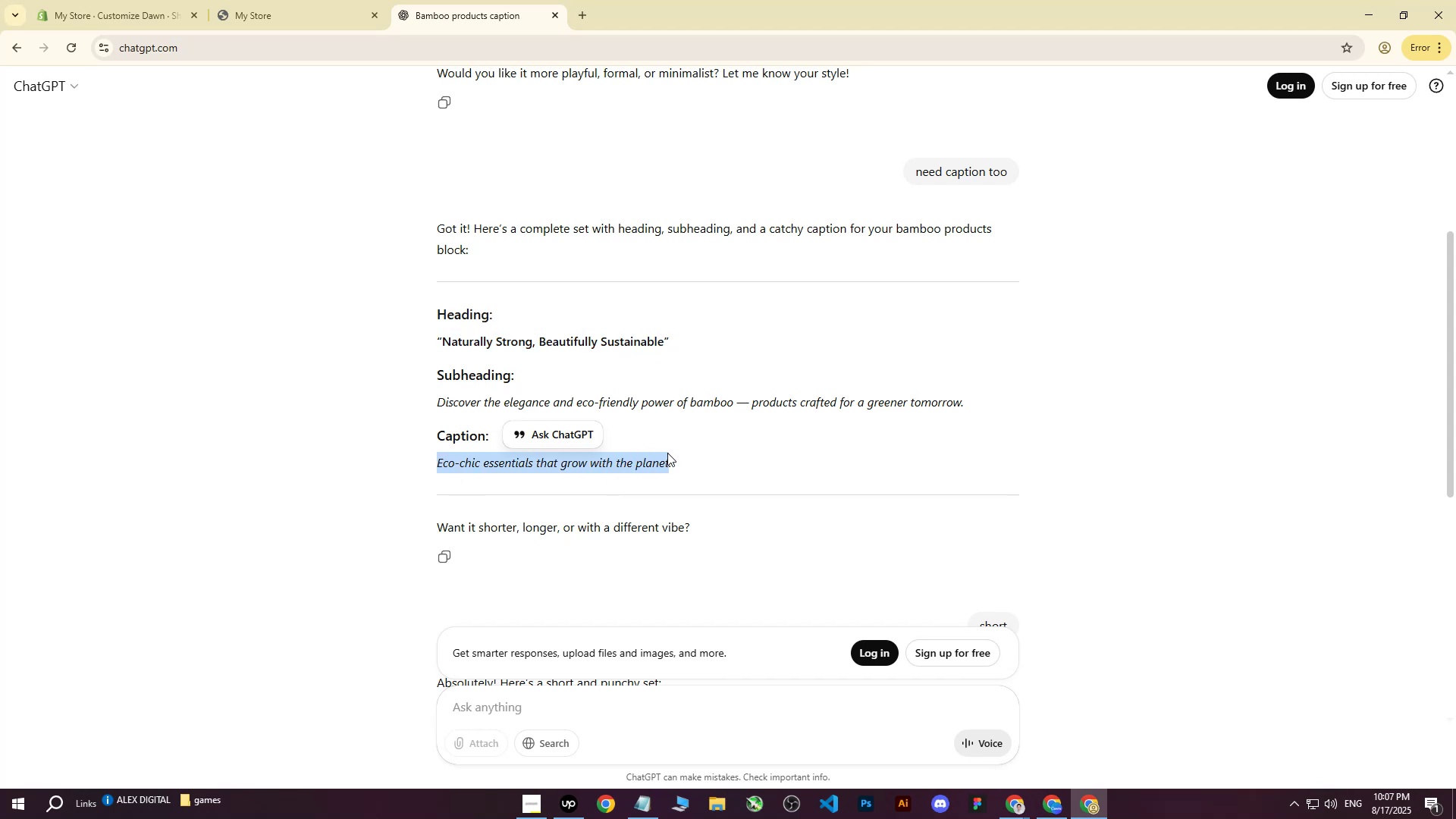 
key(Control+ControlLeft)
 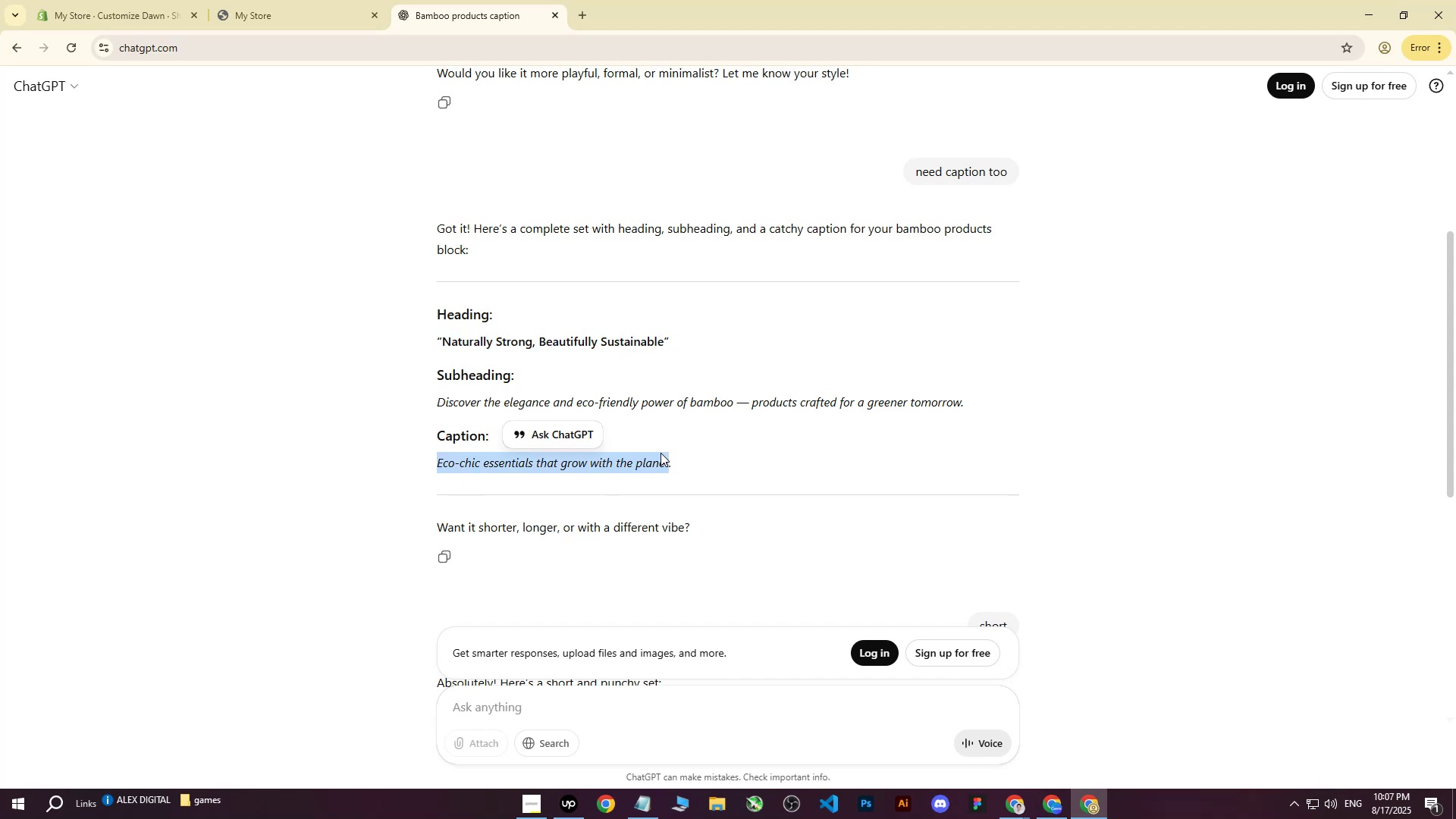 
key(Control+C)
 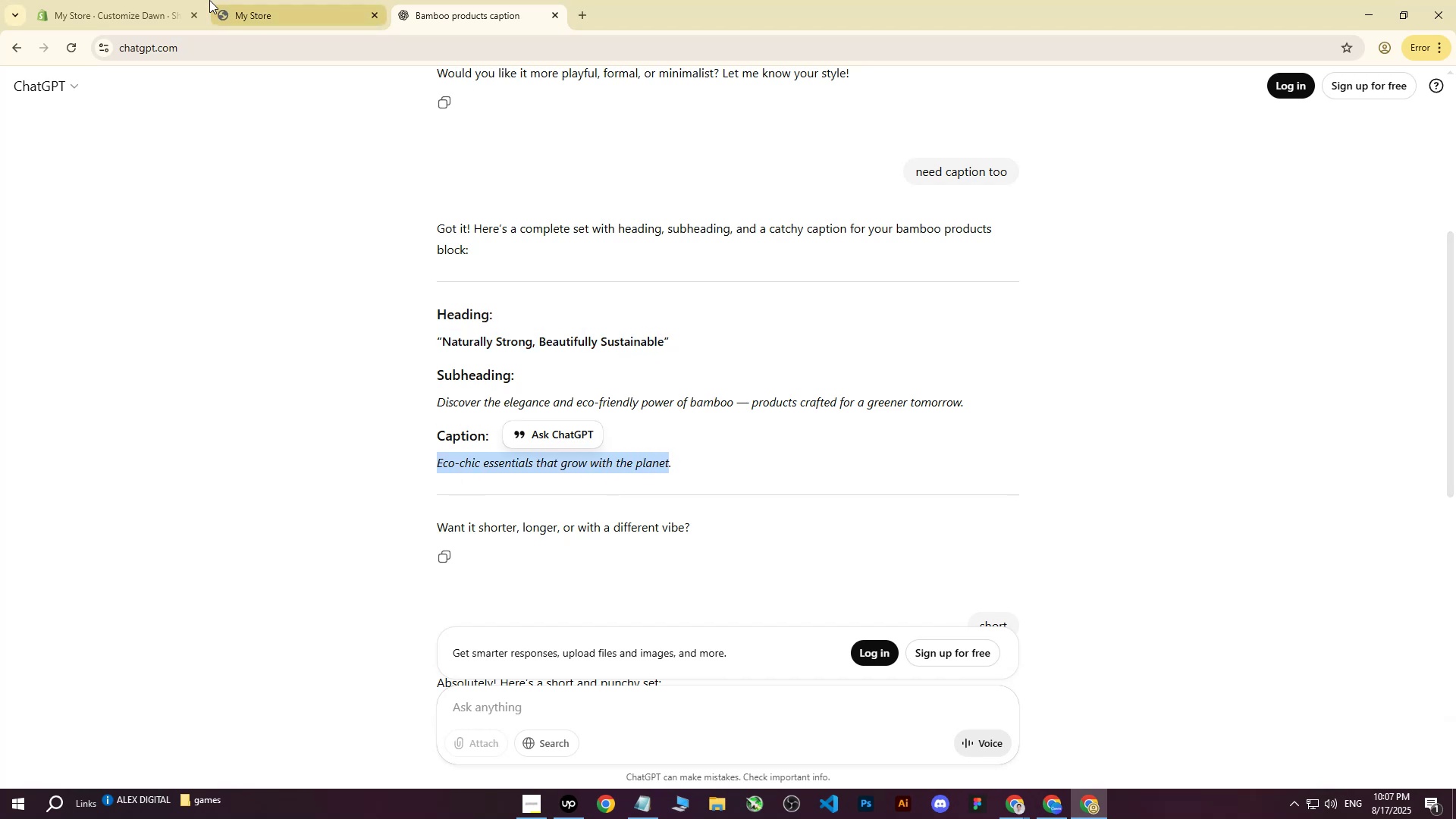 
left_click([151, 0])
 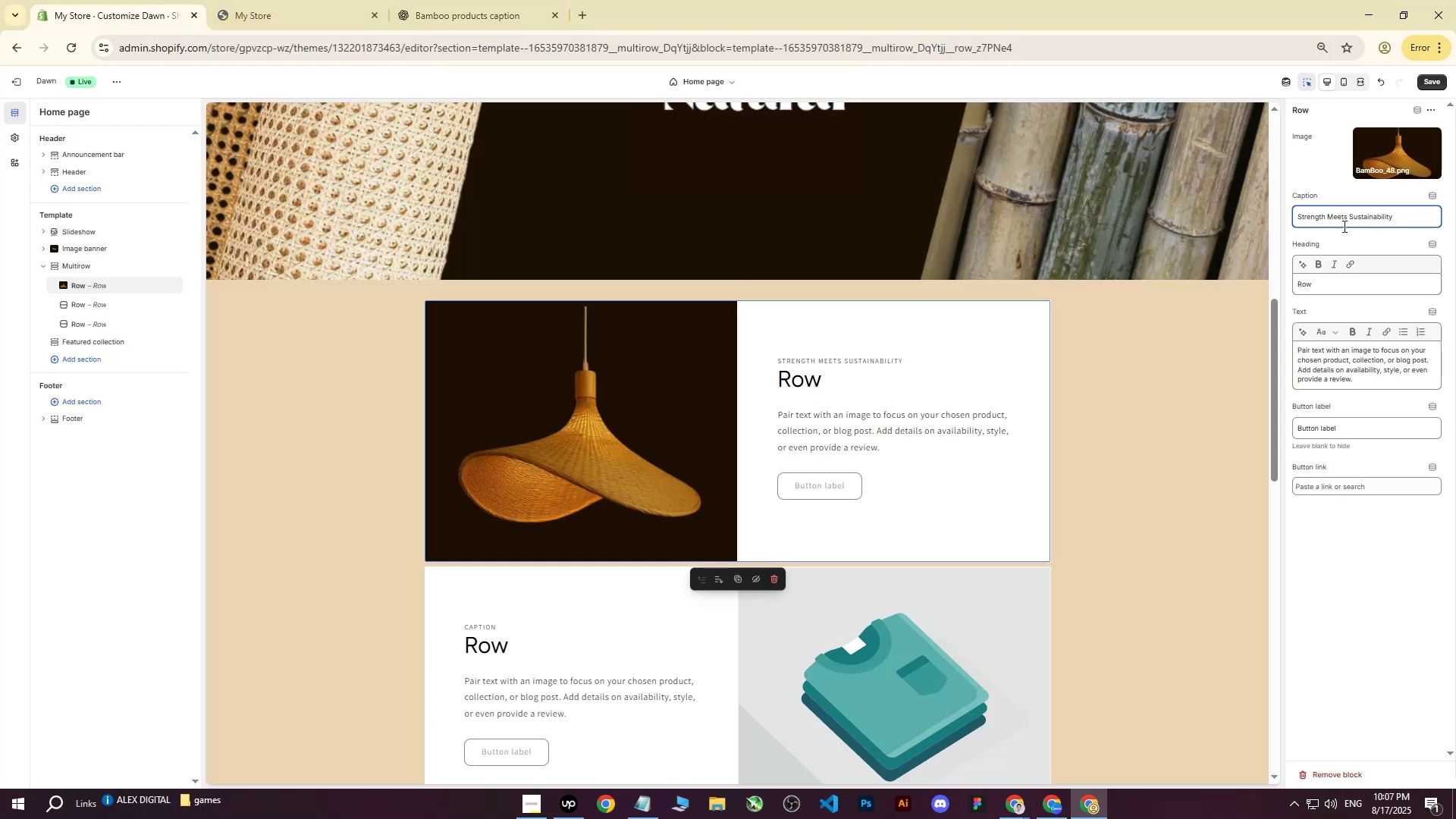 
left_click_drag(start_coordinate=[1410, 224], to_coordinate=[1250, 219])
 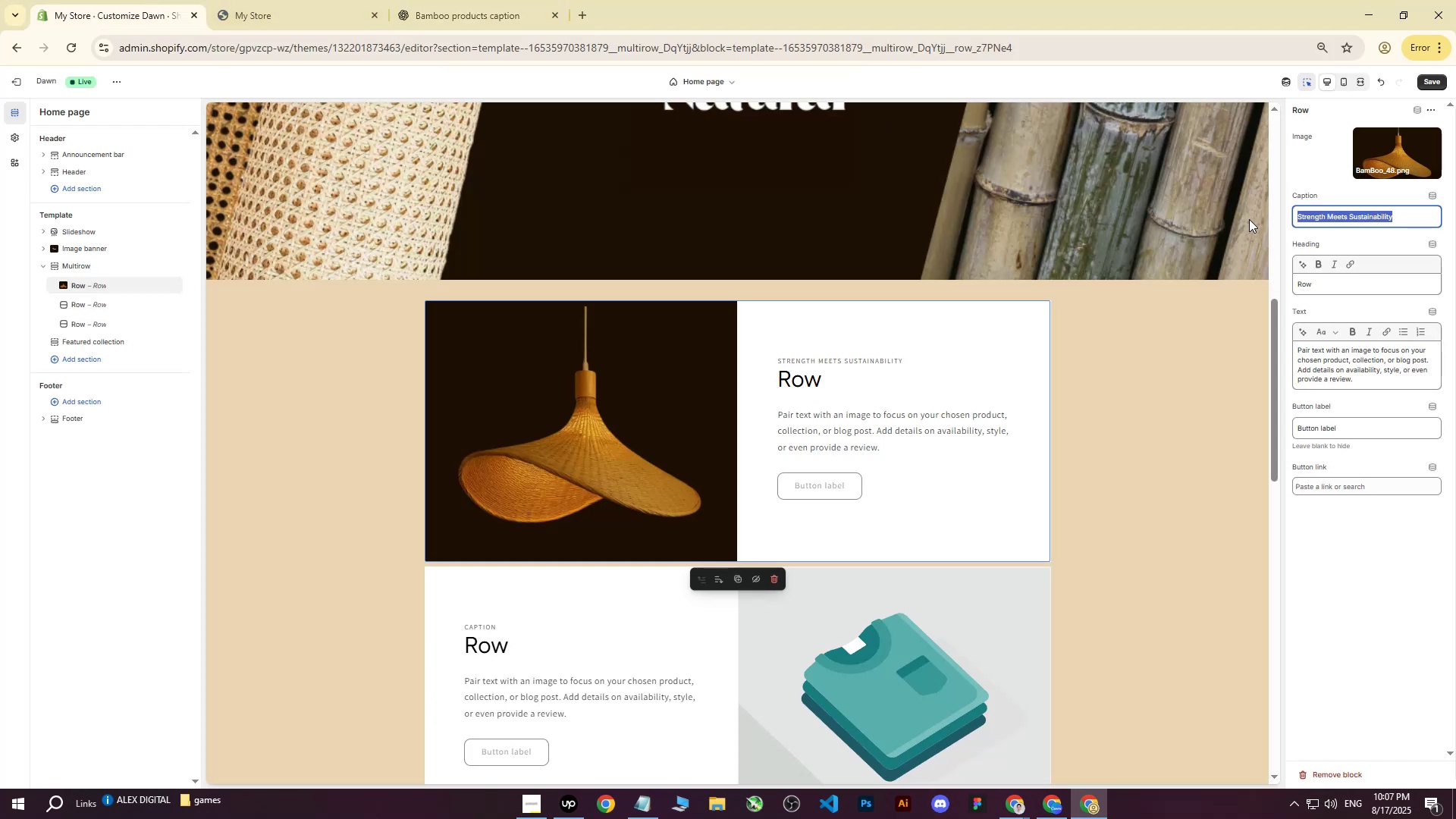 
key(Control+ControlLeft)
 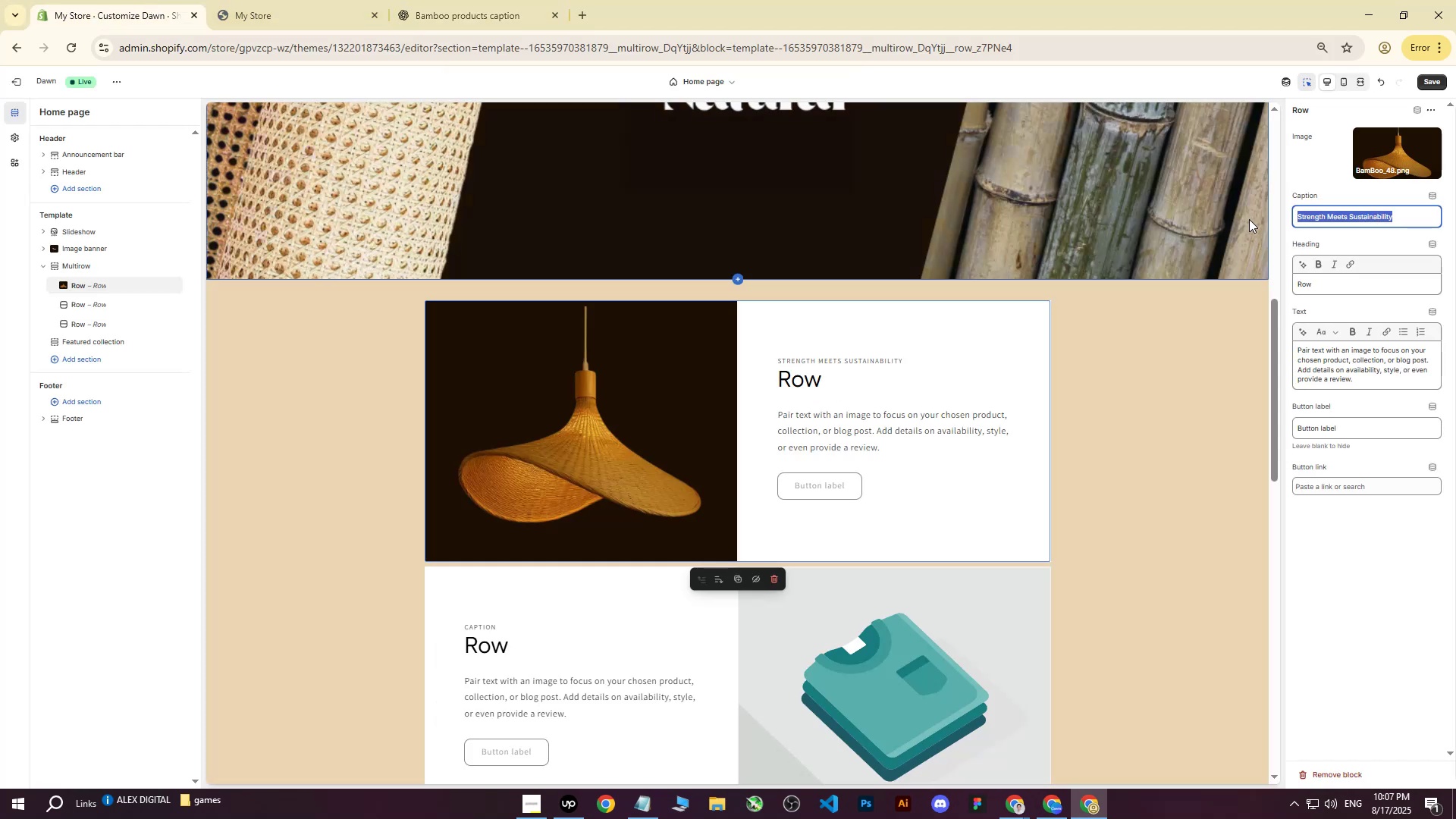 
key(Control+V)
 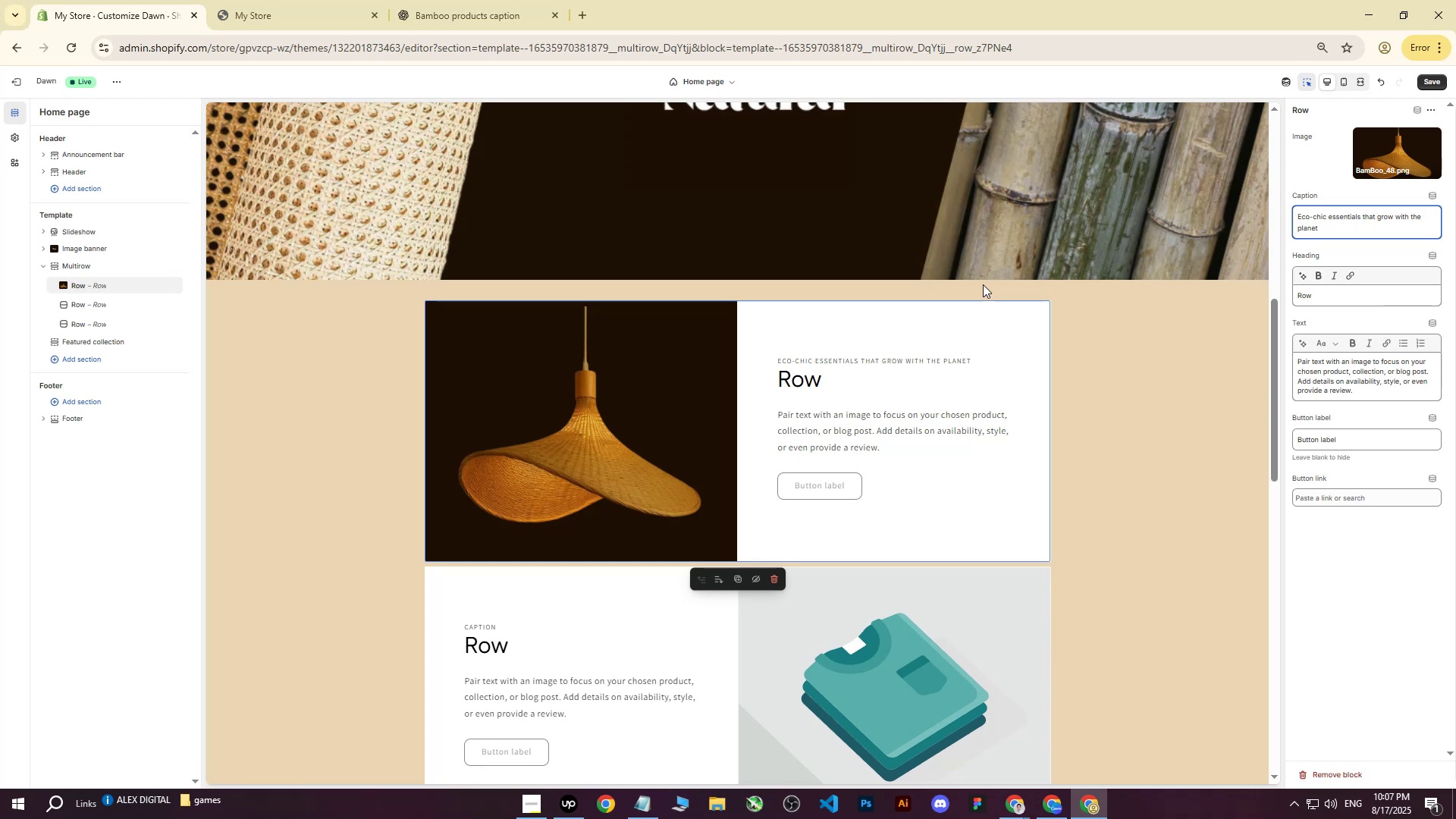 
left_click([416, 0])
 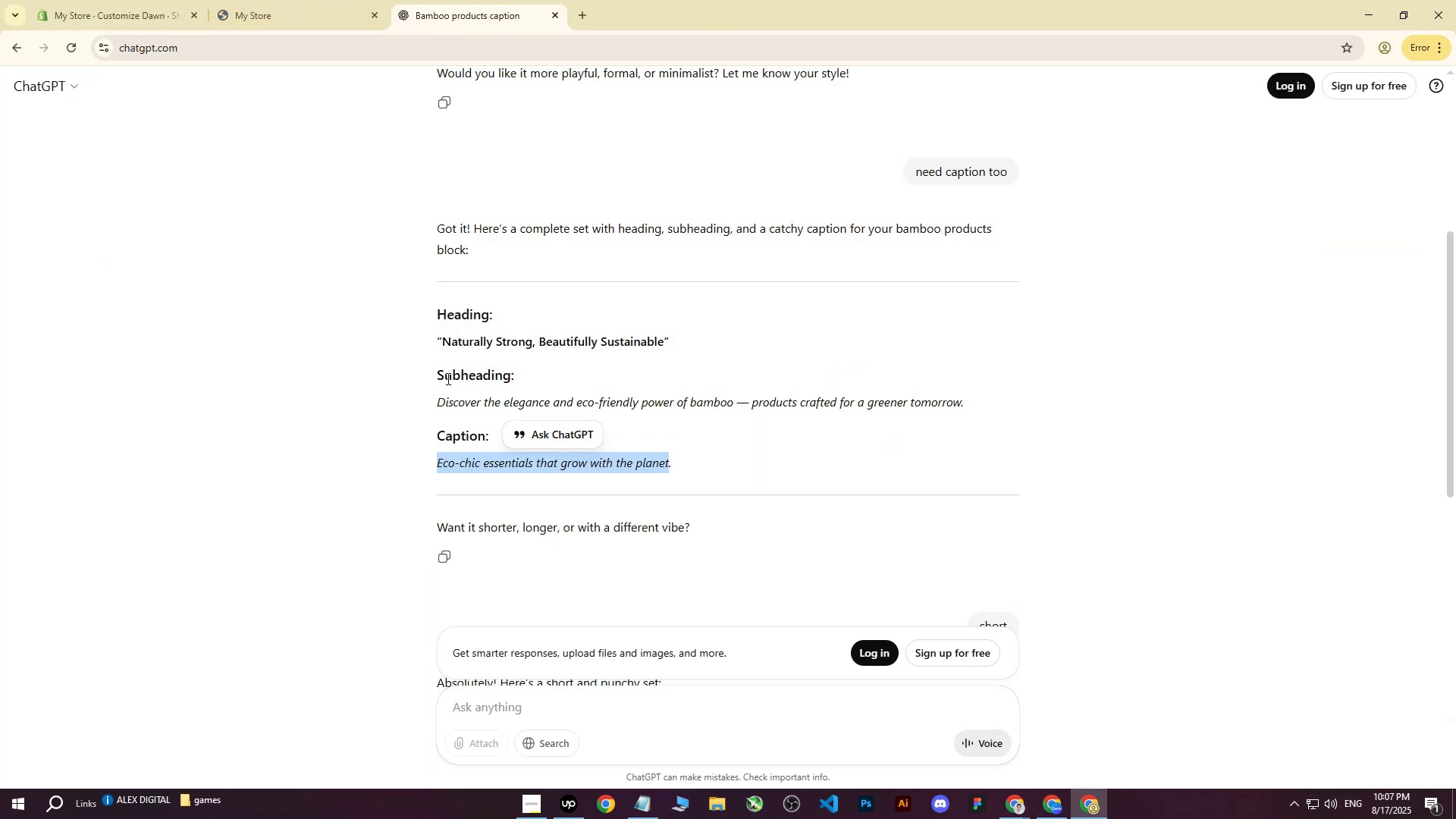 
left_click([434, 400])
 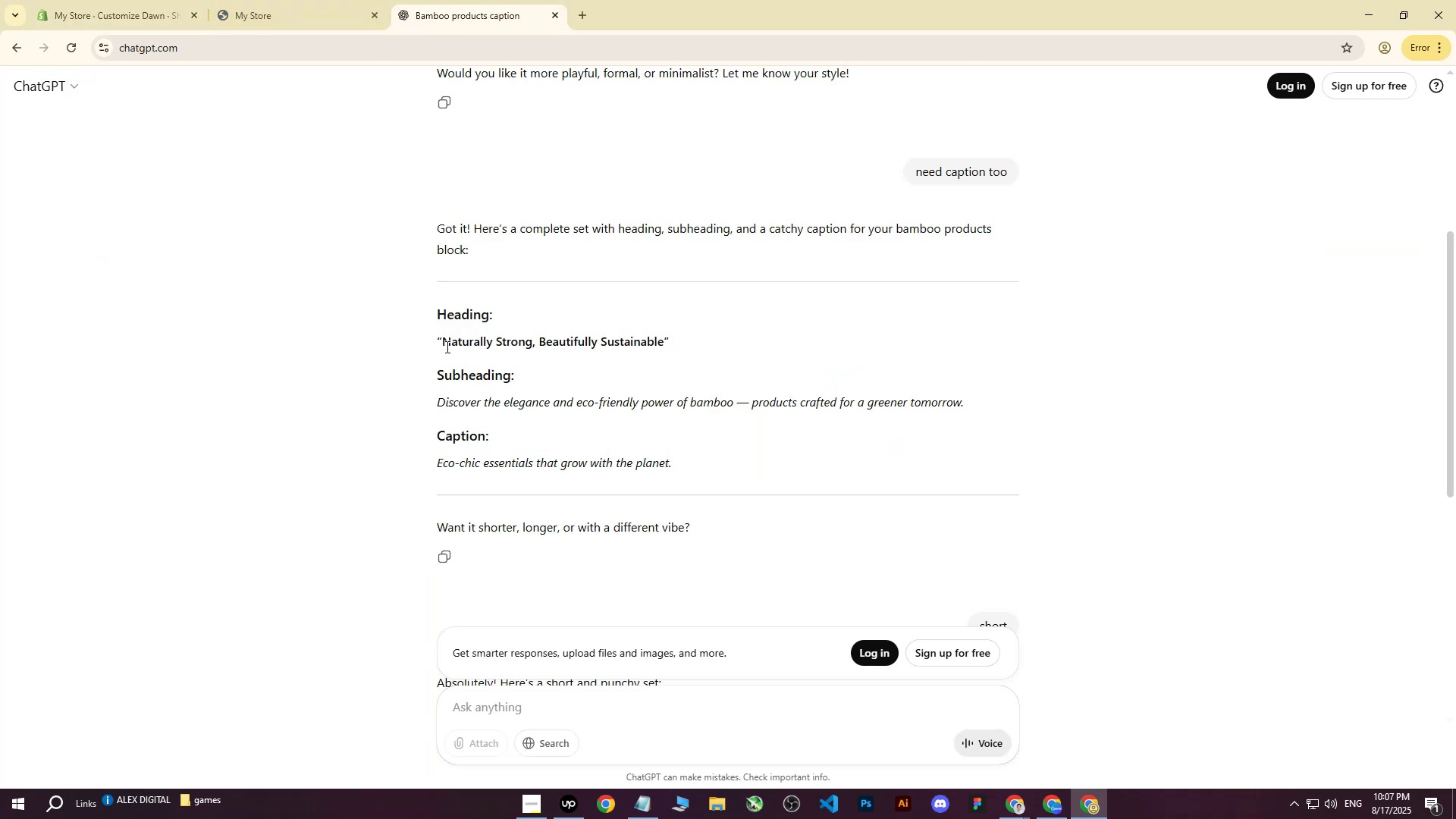 
left_click_drag(start_coordinate=[444, 340], to_coordinate=[661, 341])
 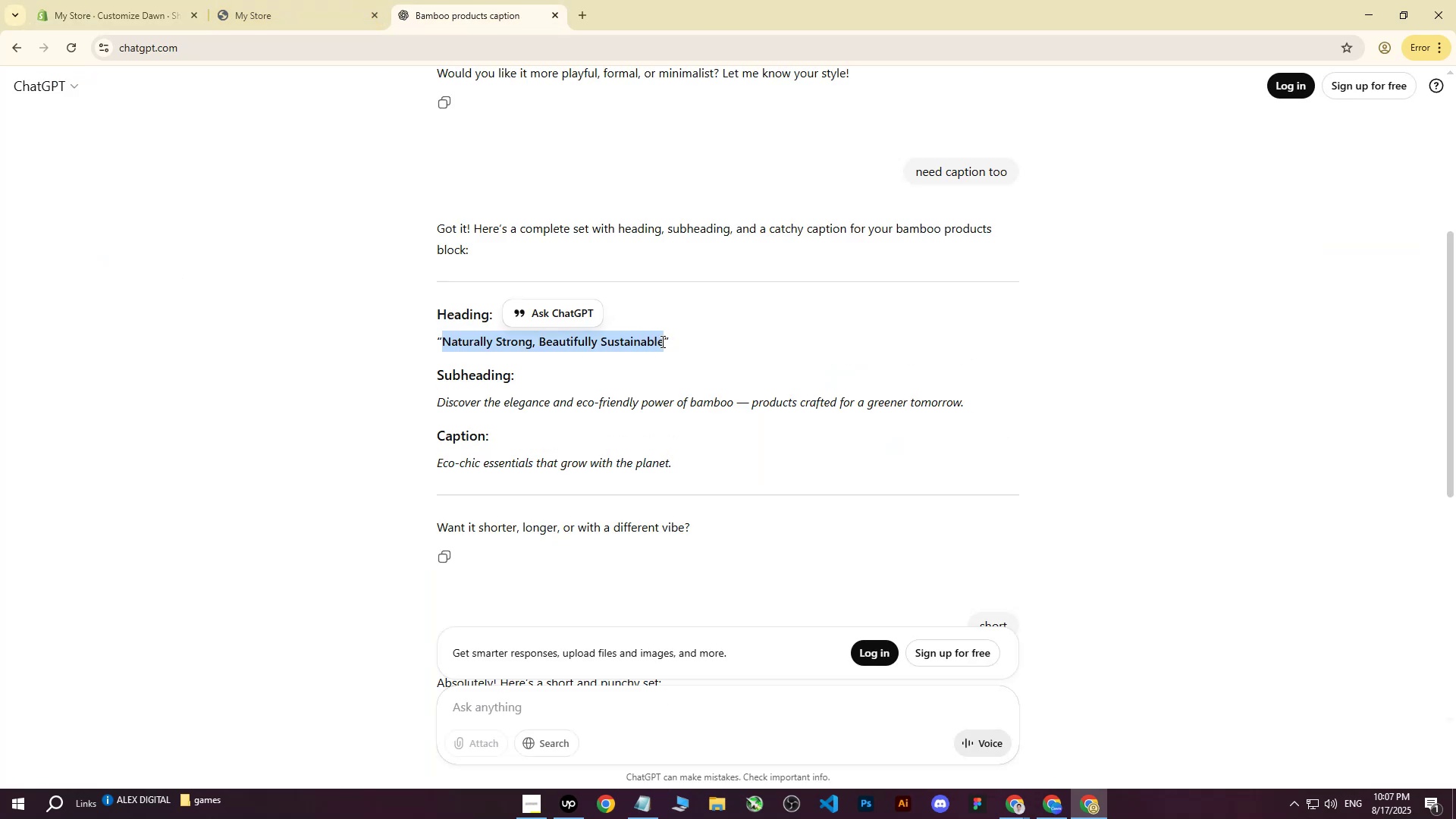 
key(Control+ControlLeft)
 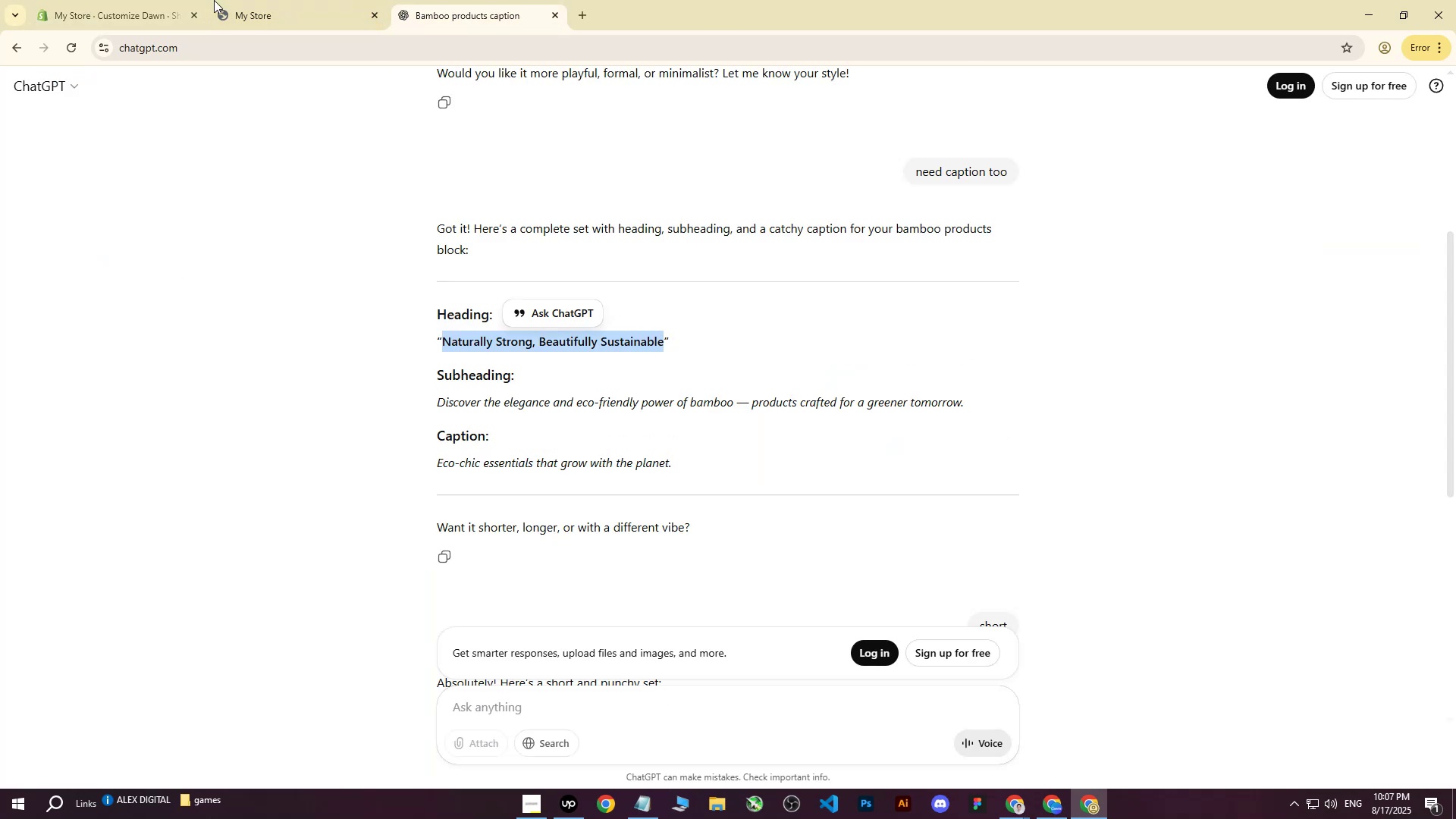 
key(Control+C)
 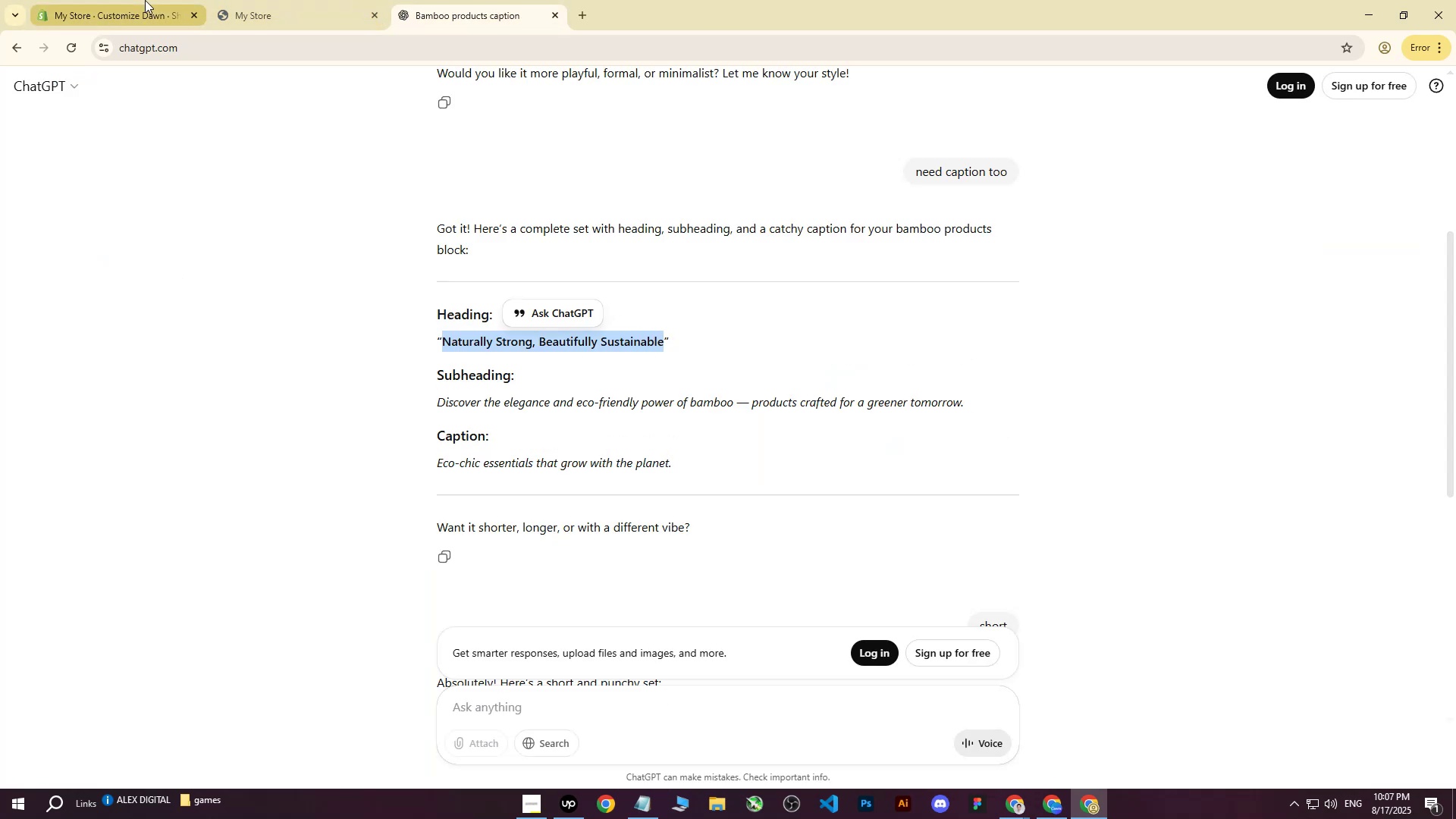 
left_click([140, 0])
 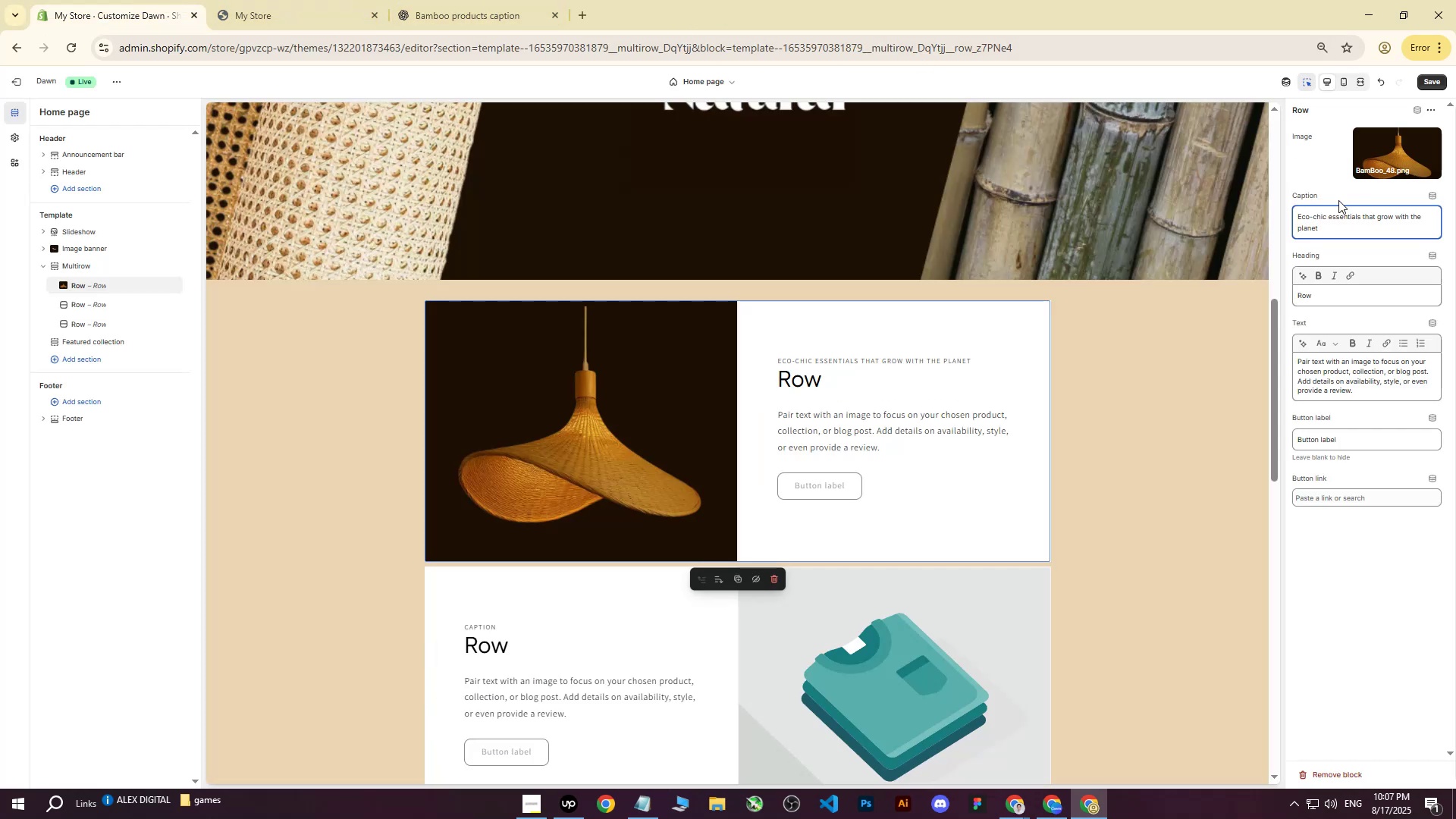 
left_click_drag(start_coordinate=[1334, 296], to_coordinate=[1269, 298])
 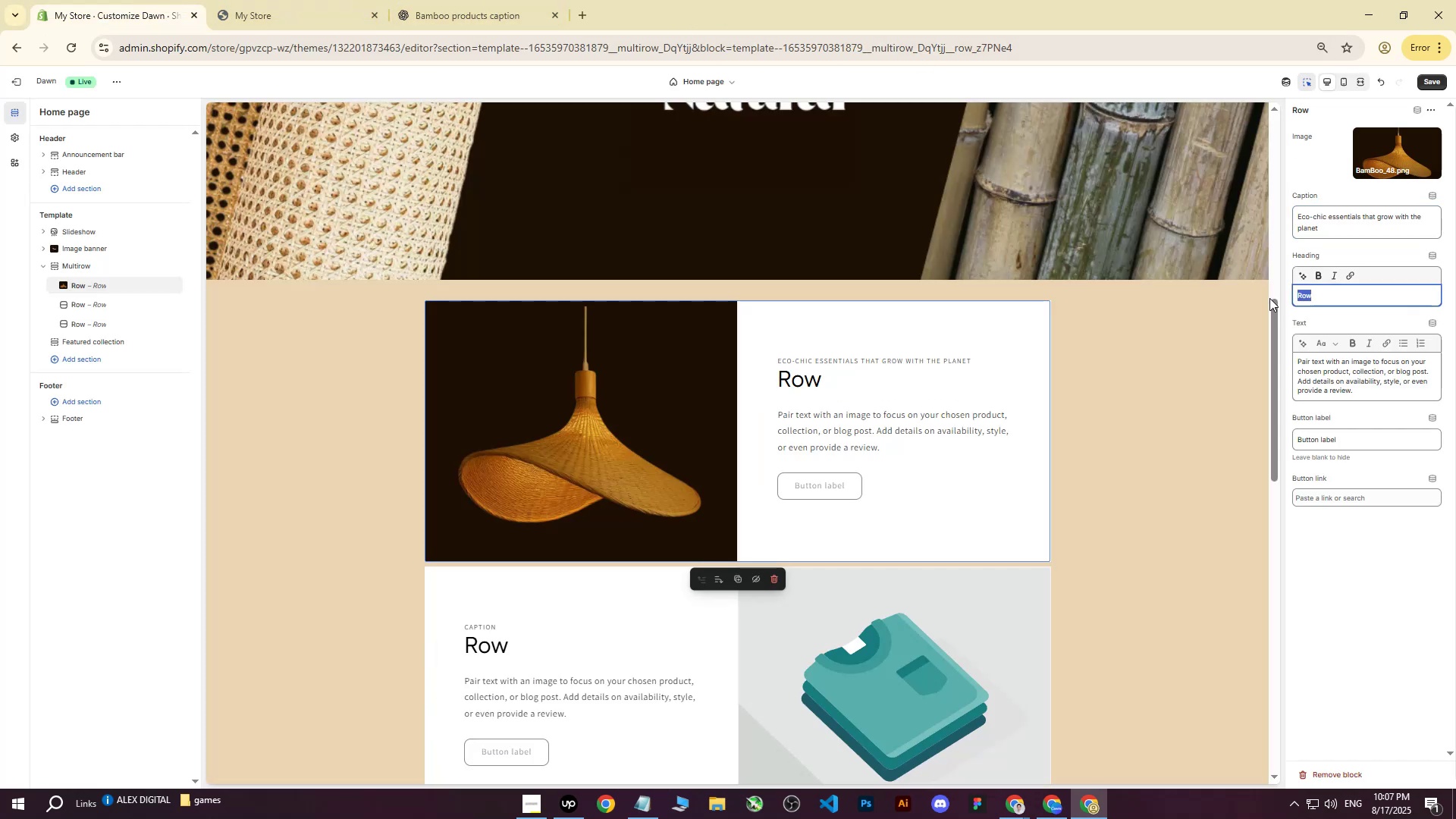 
key(Control+ControlLeft)
 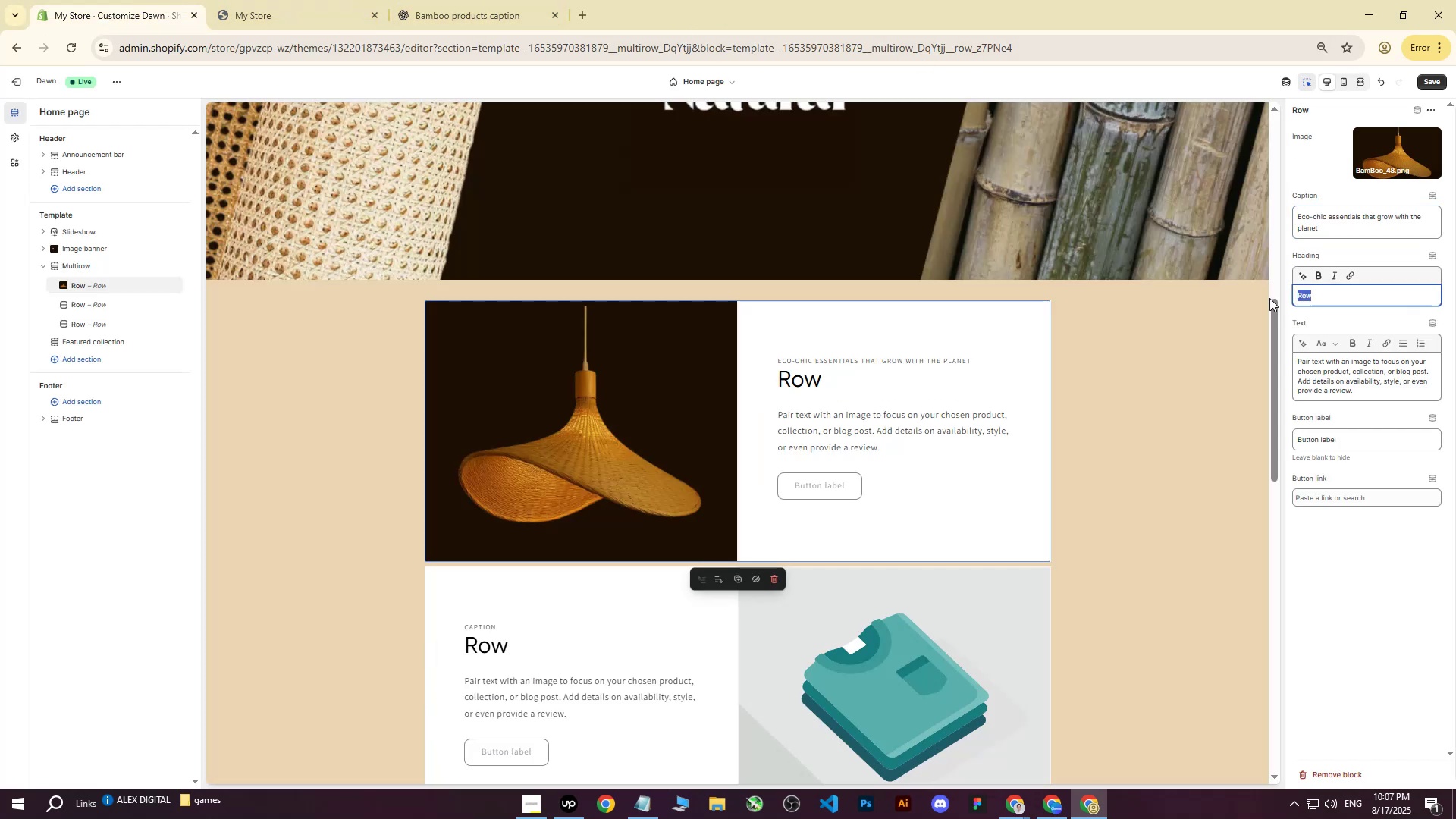 
key(Control+V)
 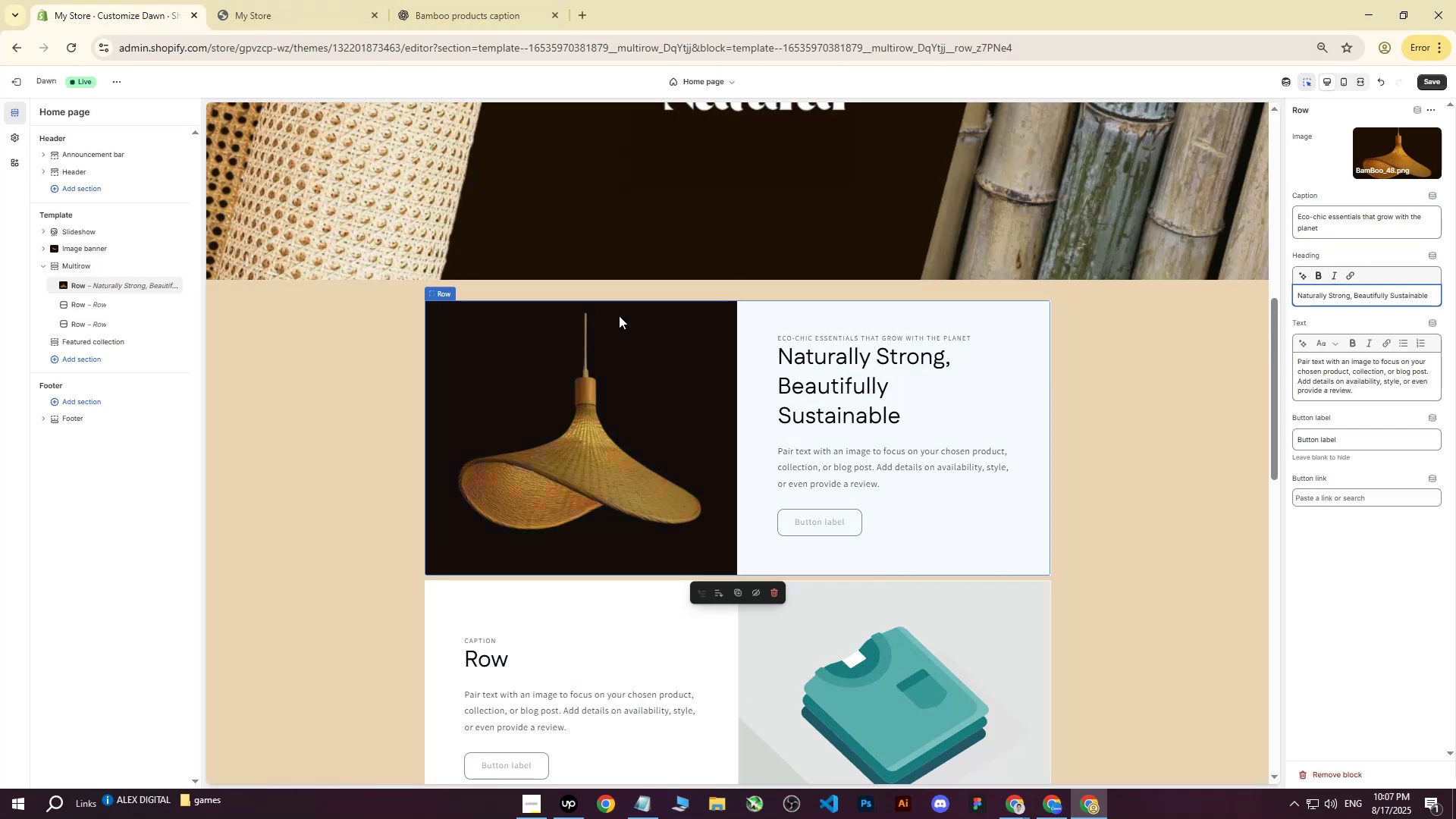 
left_click([425, 0])
 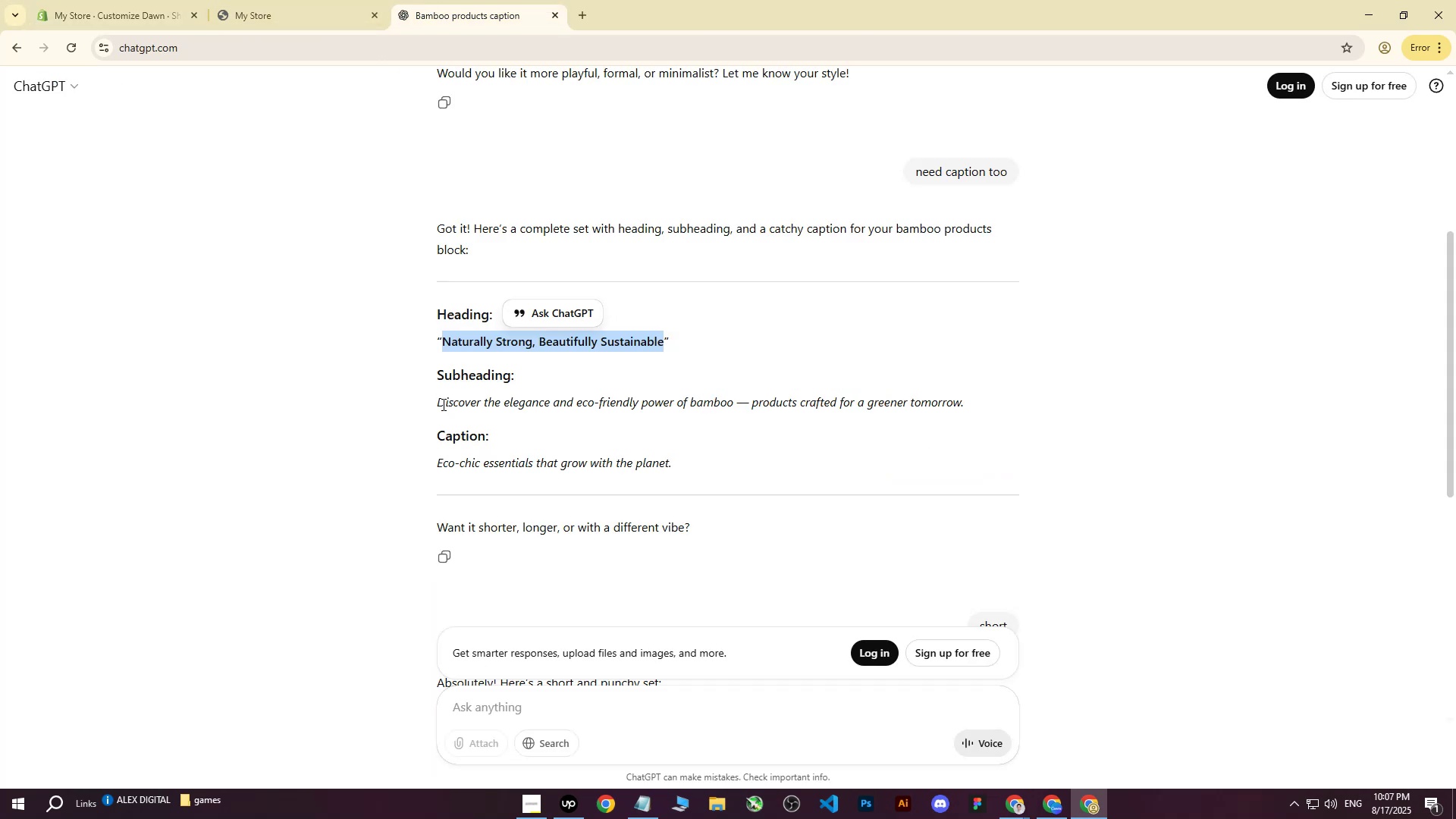 
left_click_drag(start_coordinate=[441, 401], to_coordinate=[967, 400])
 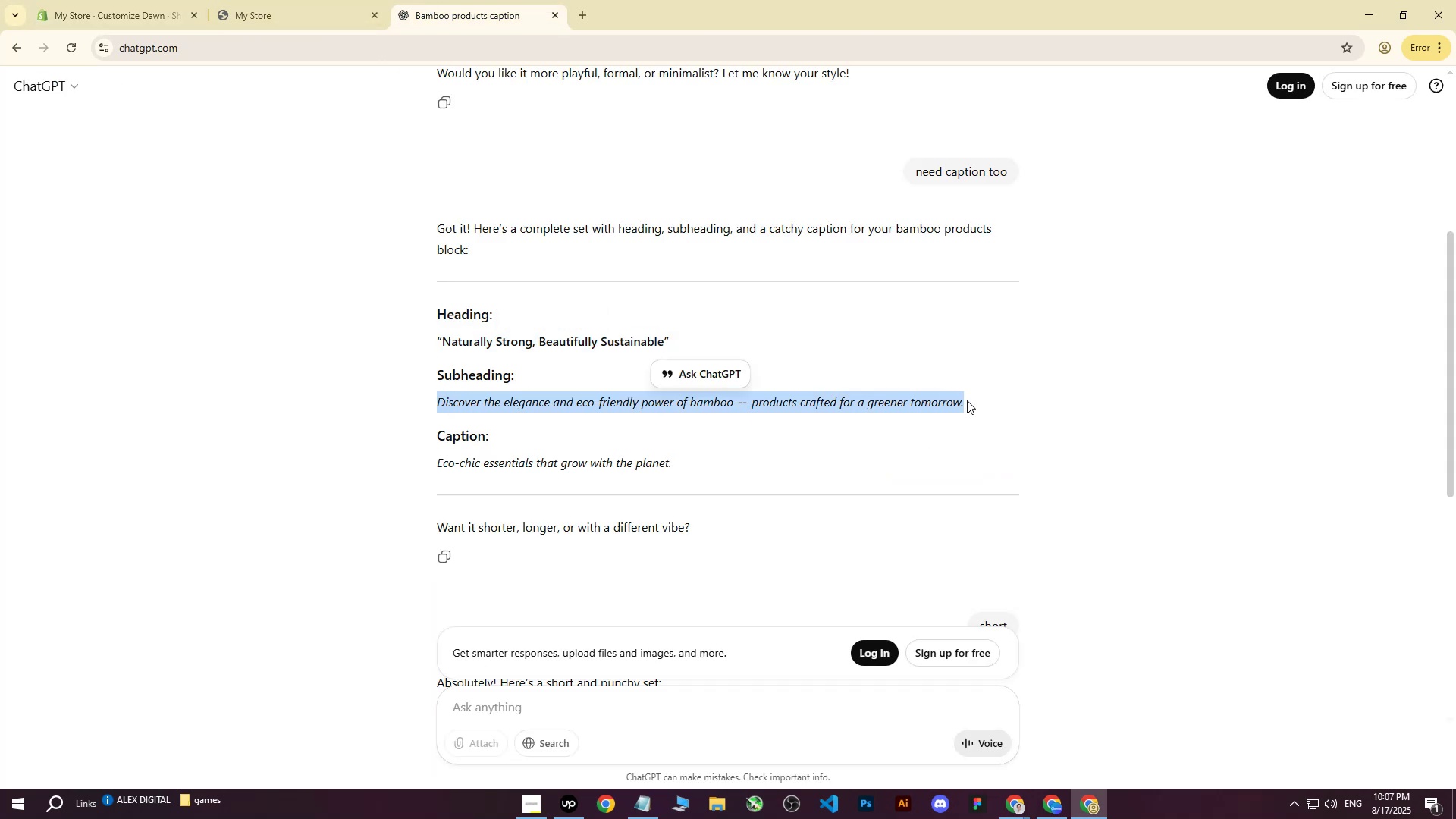 
key(Control+ControlLeft)
 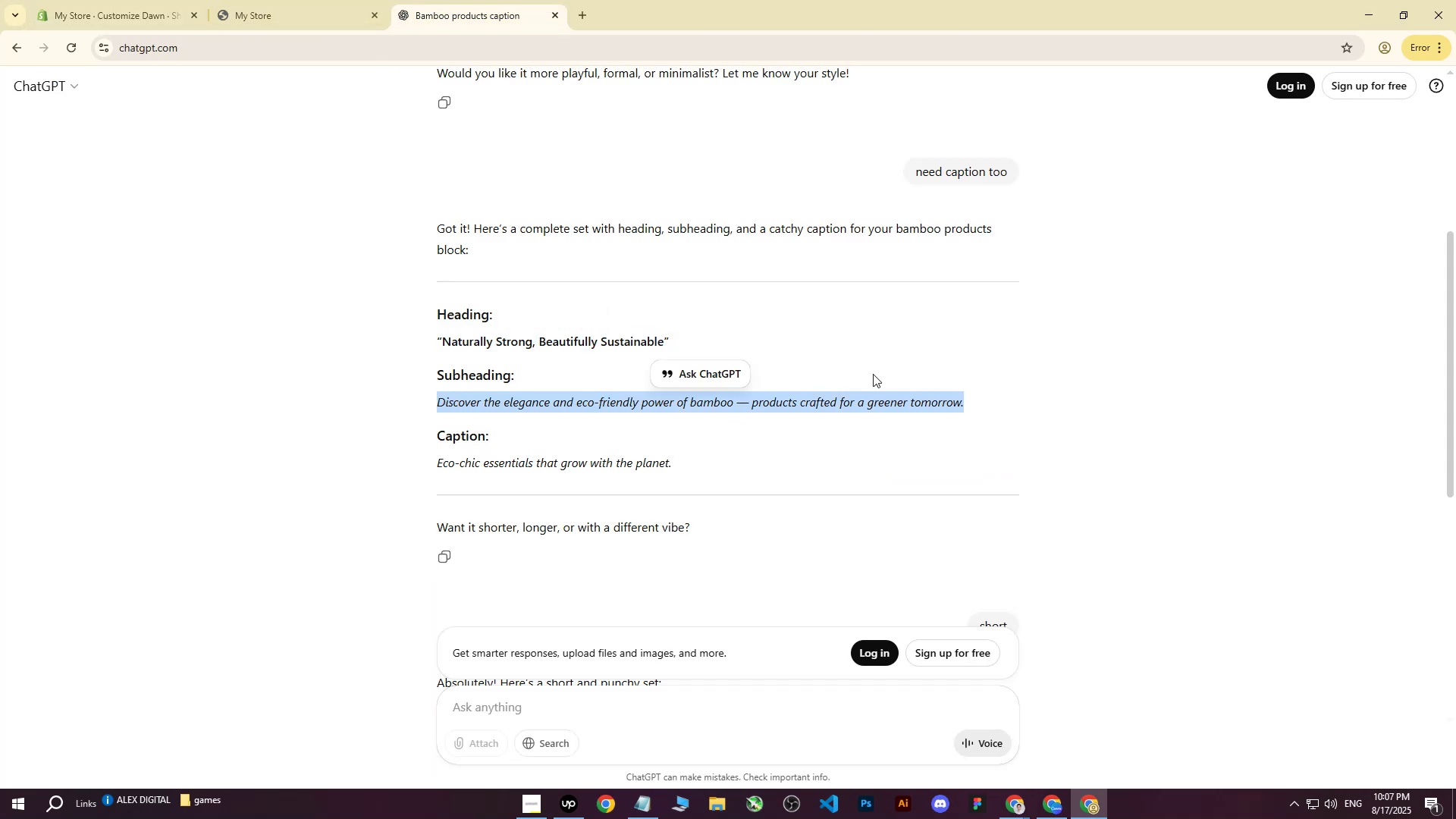 
key(Control+C)
 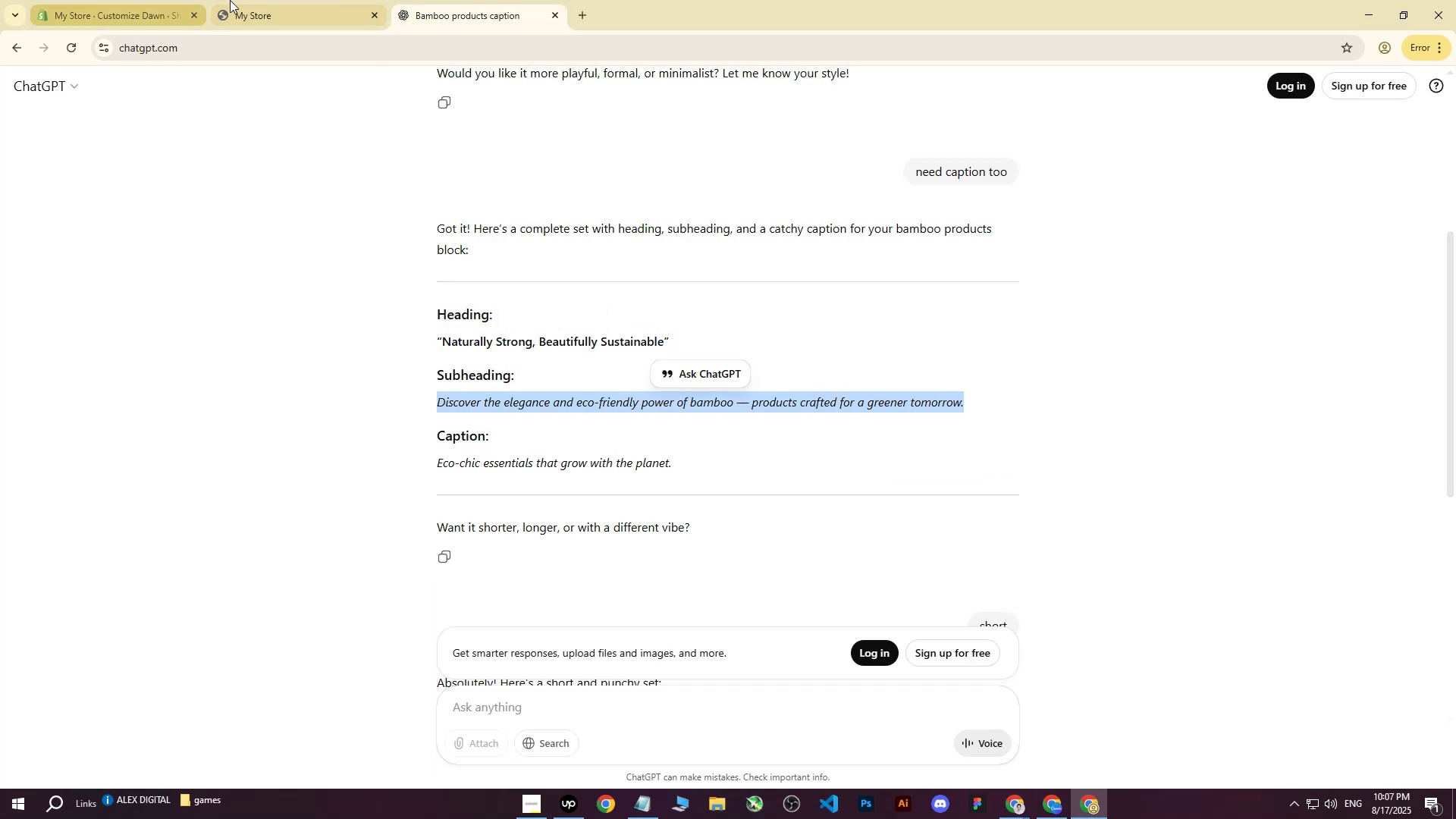 
left_click([273, 0])
 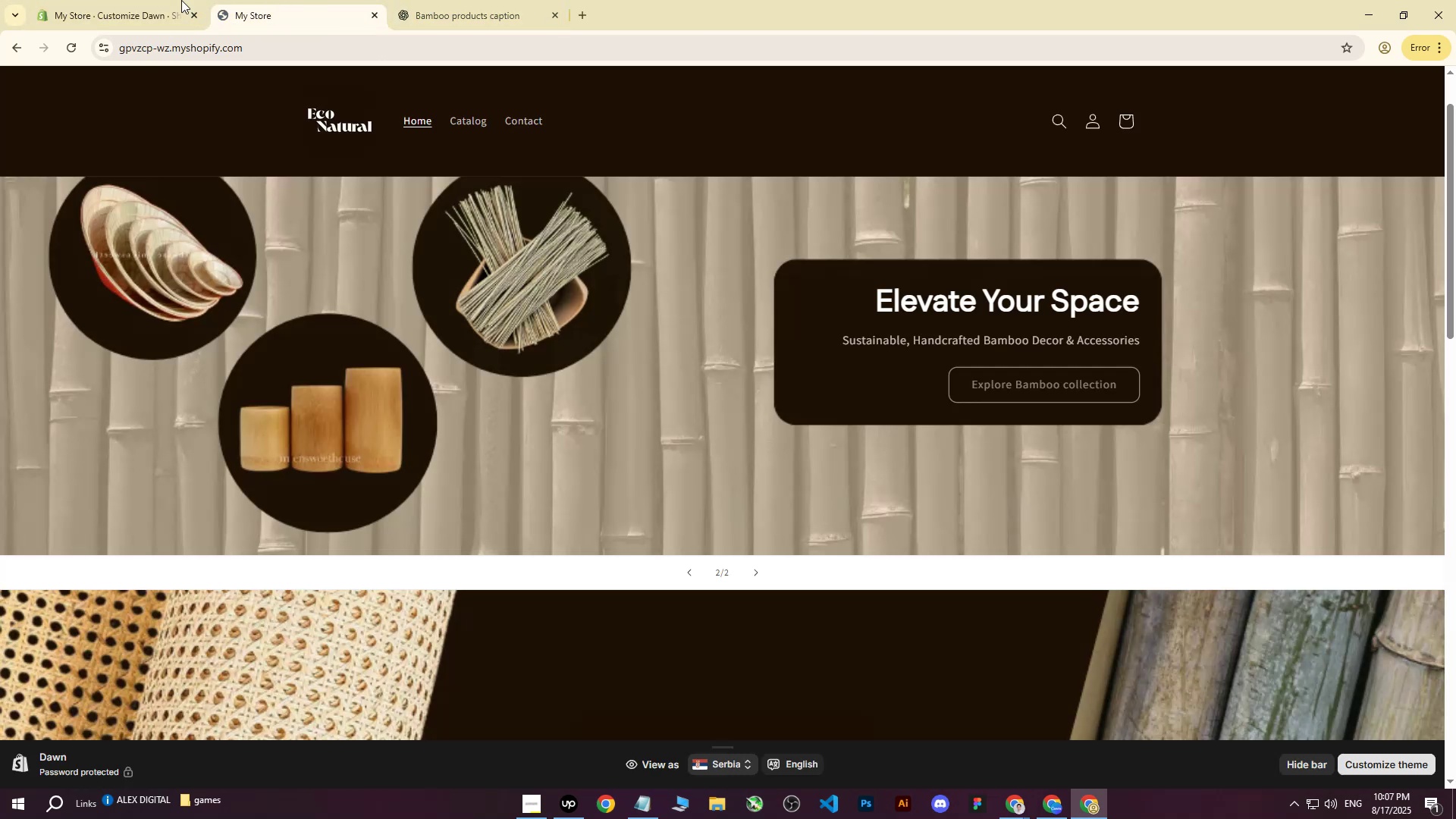 
left_click([145, 0])
 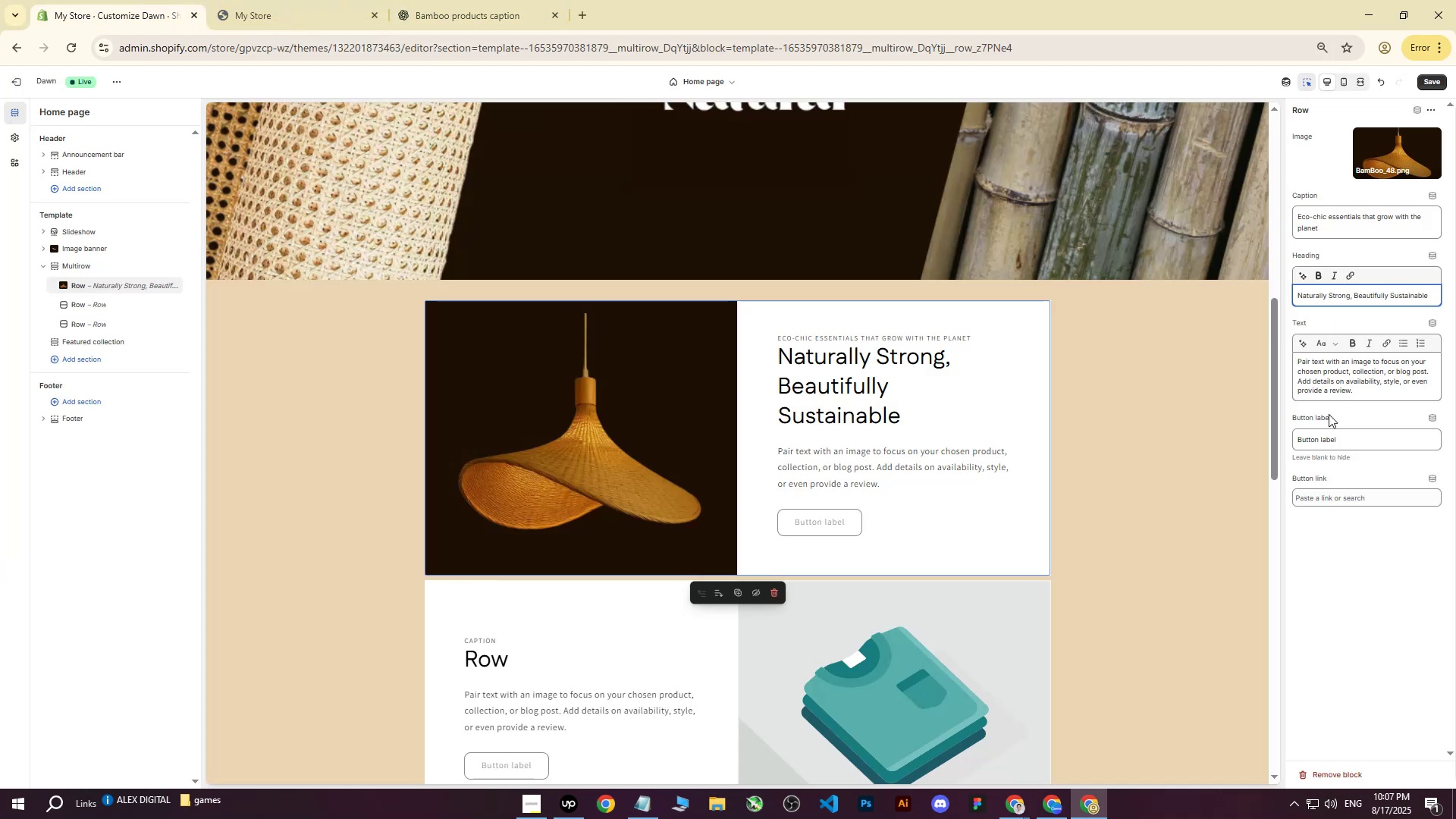 
left_click_drag(start_coordinate=[1354, 436], to_coordinate=[1262, 439])
 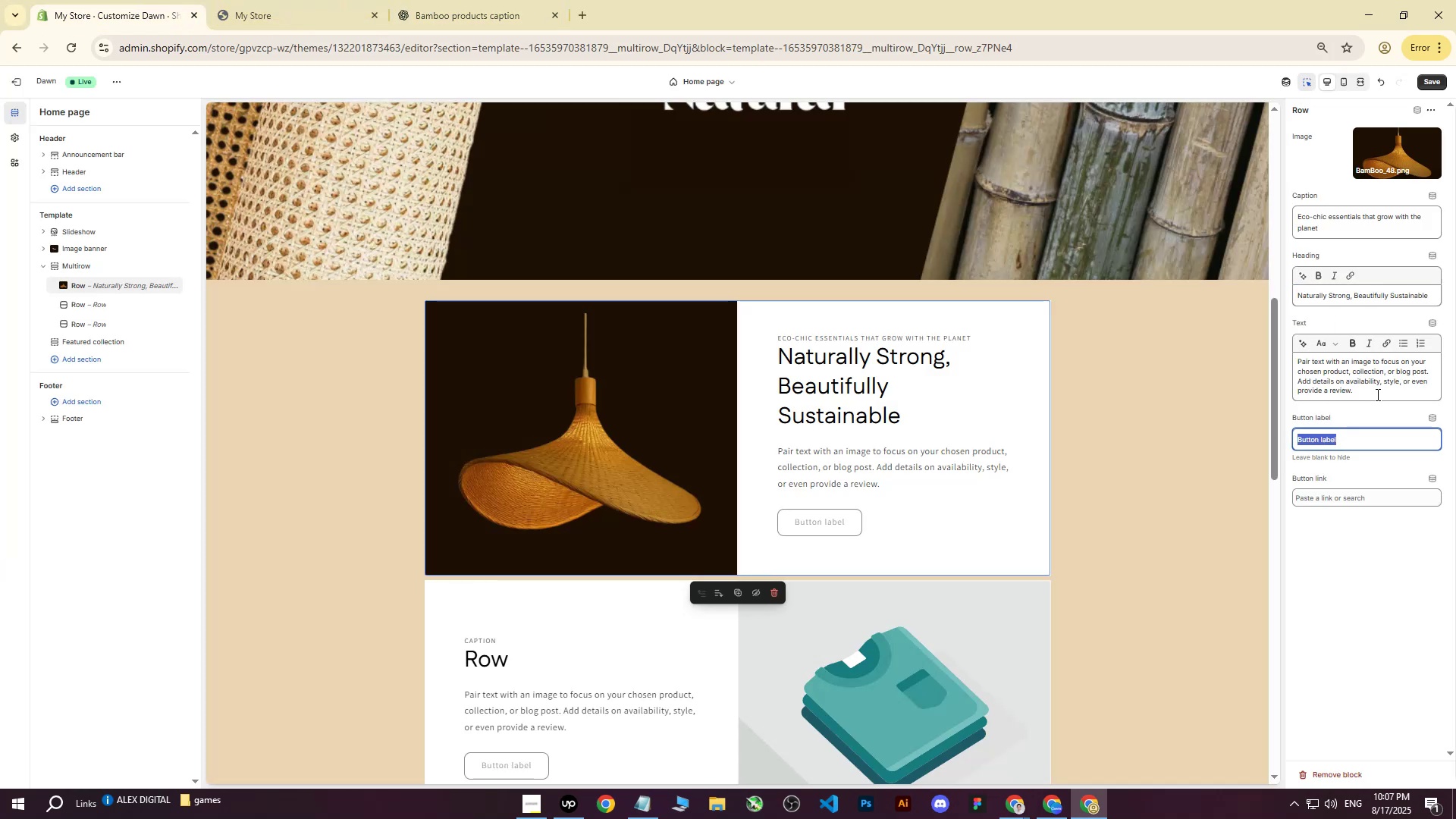 
left_click([1376, 394])
 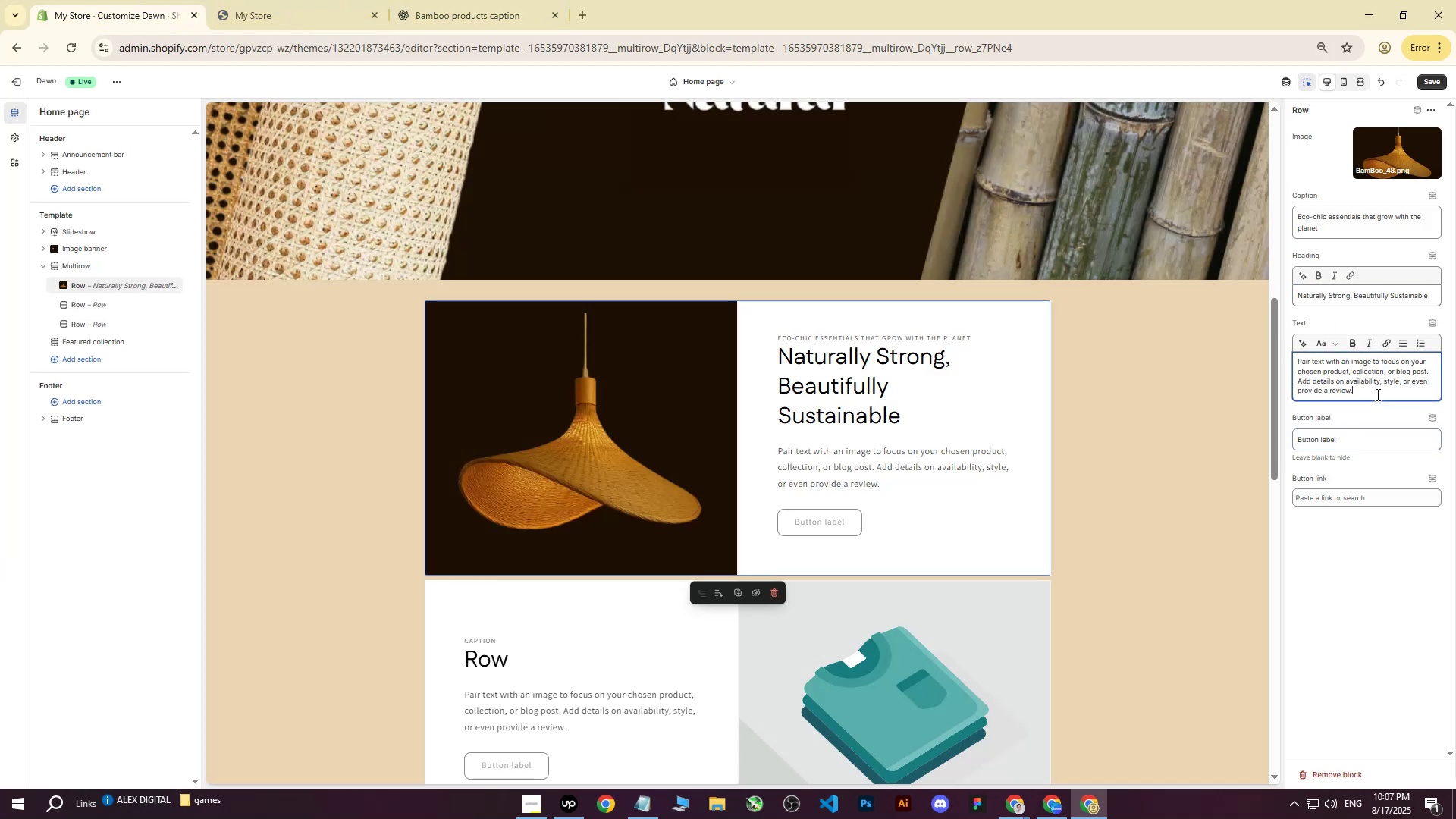 
left_click_drag(start_coordinate=[1376, 394], to_coordinate=[1204, 340])
 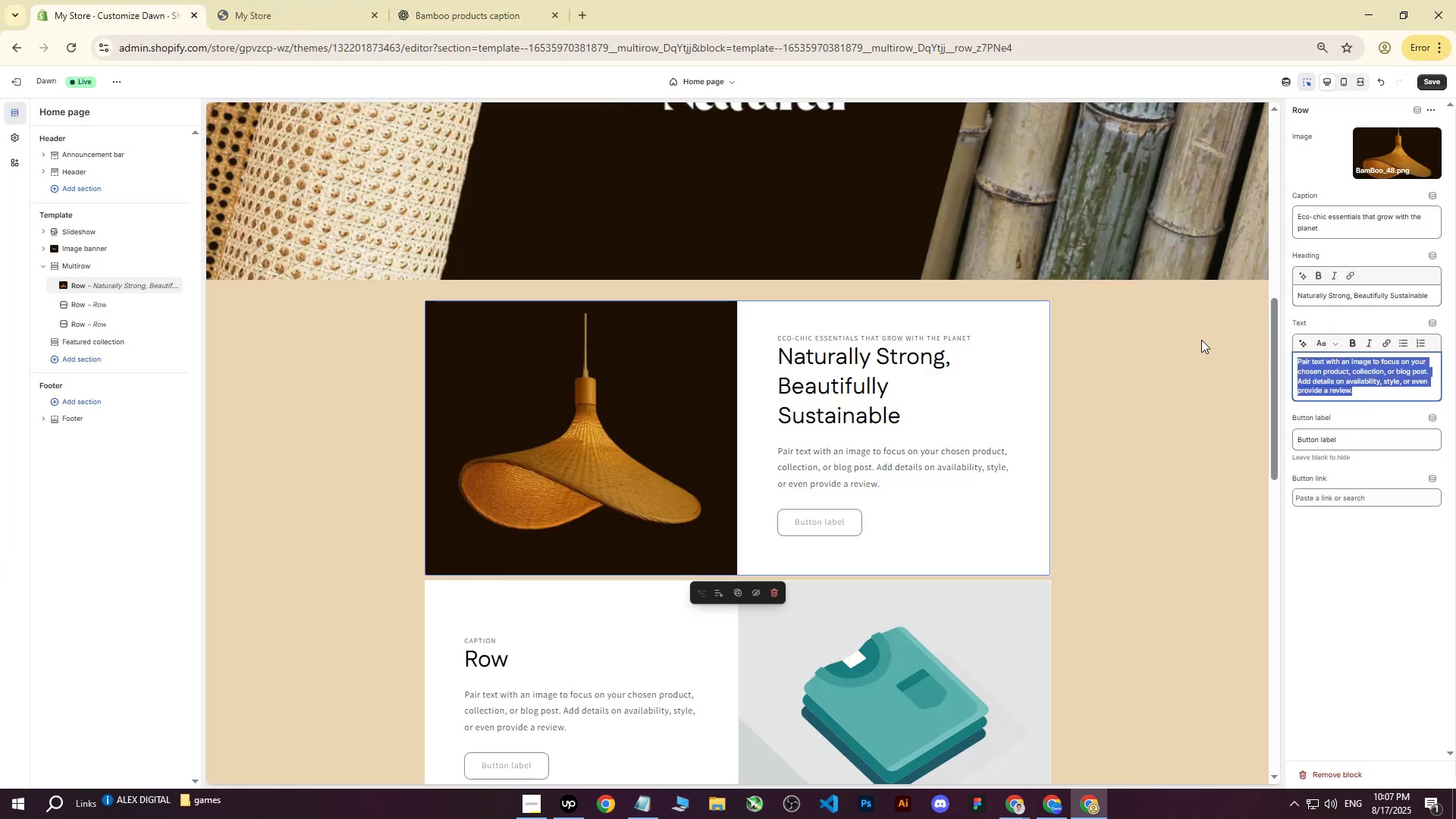 
key(Control+ControlLeft)
 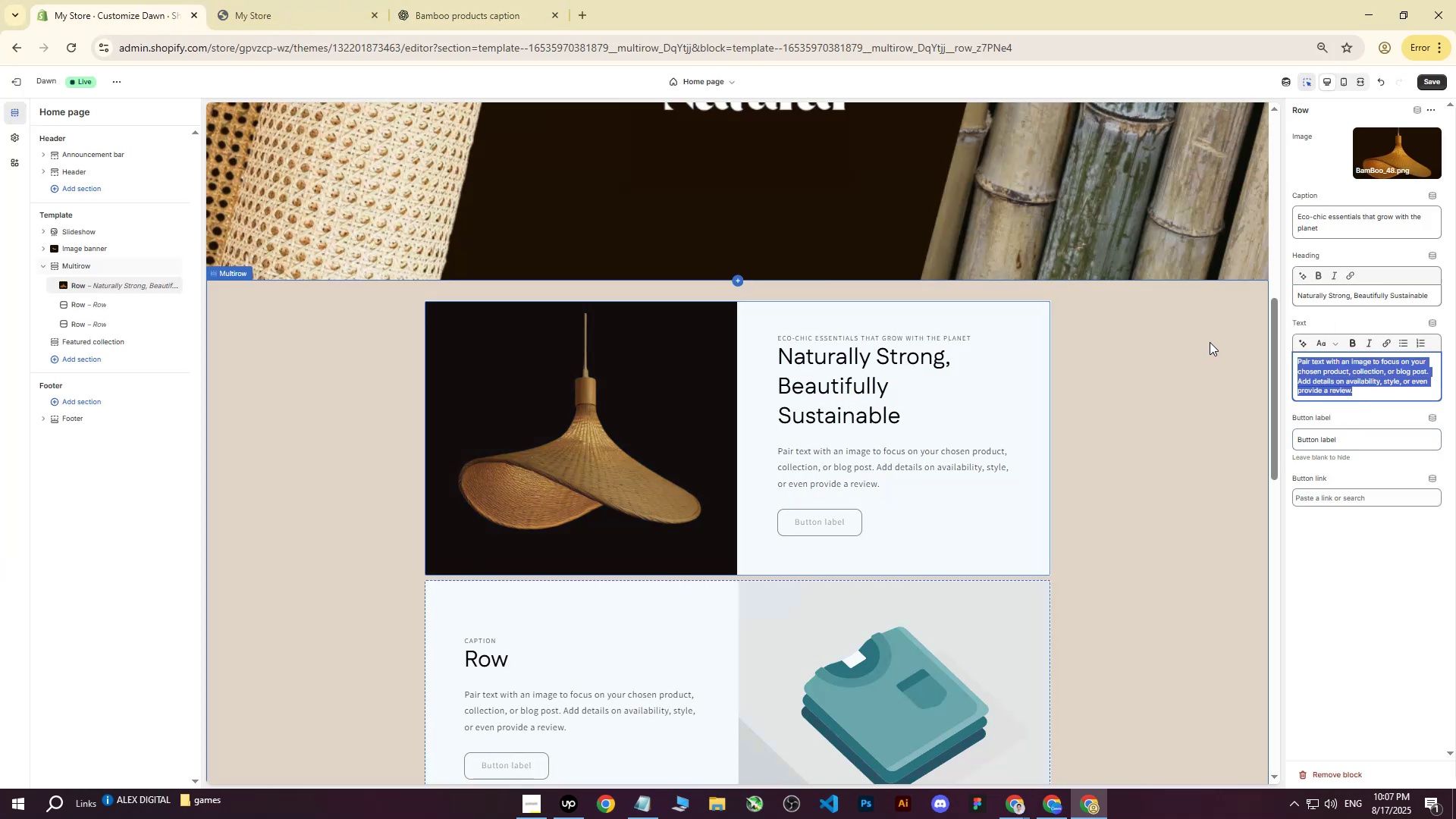 
key(Control+V)
 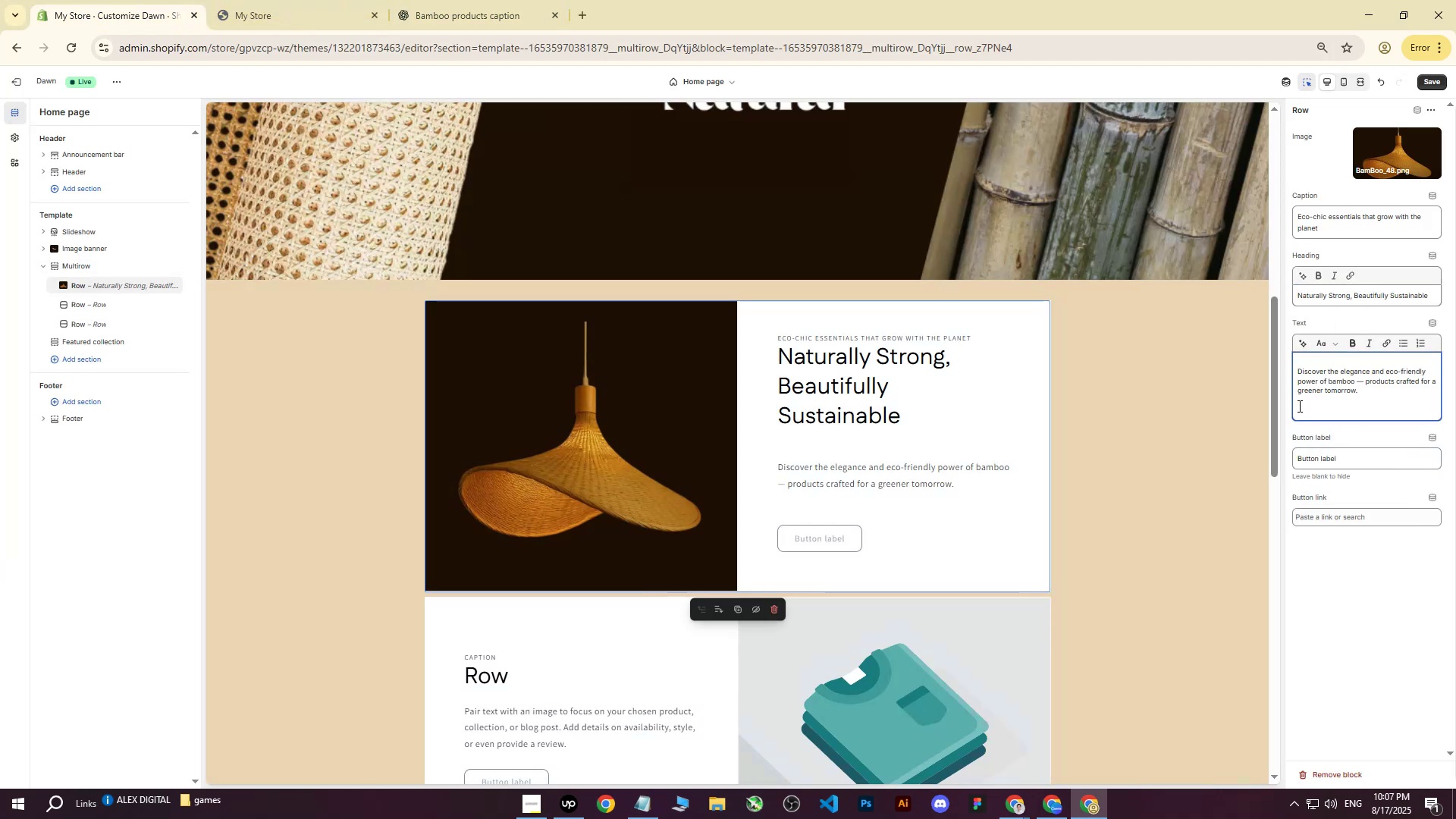 
key(Backspace)
 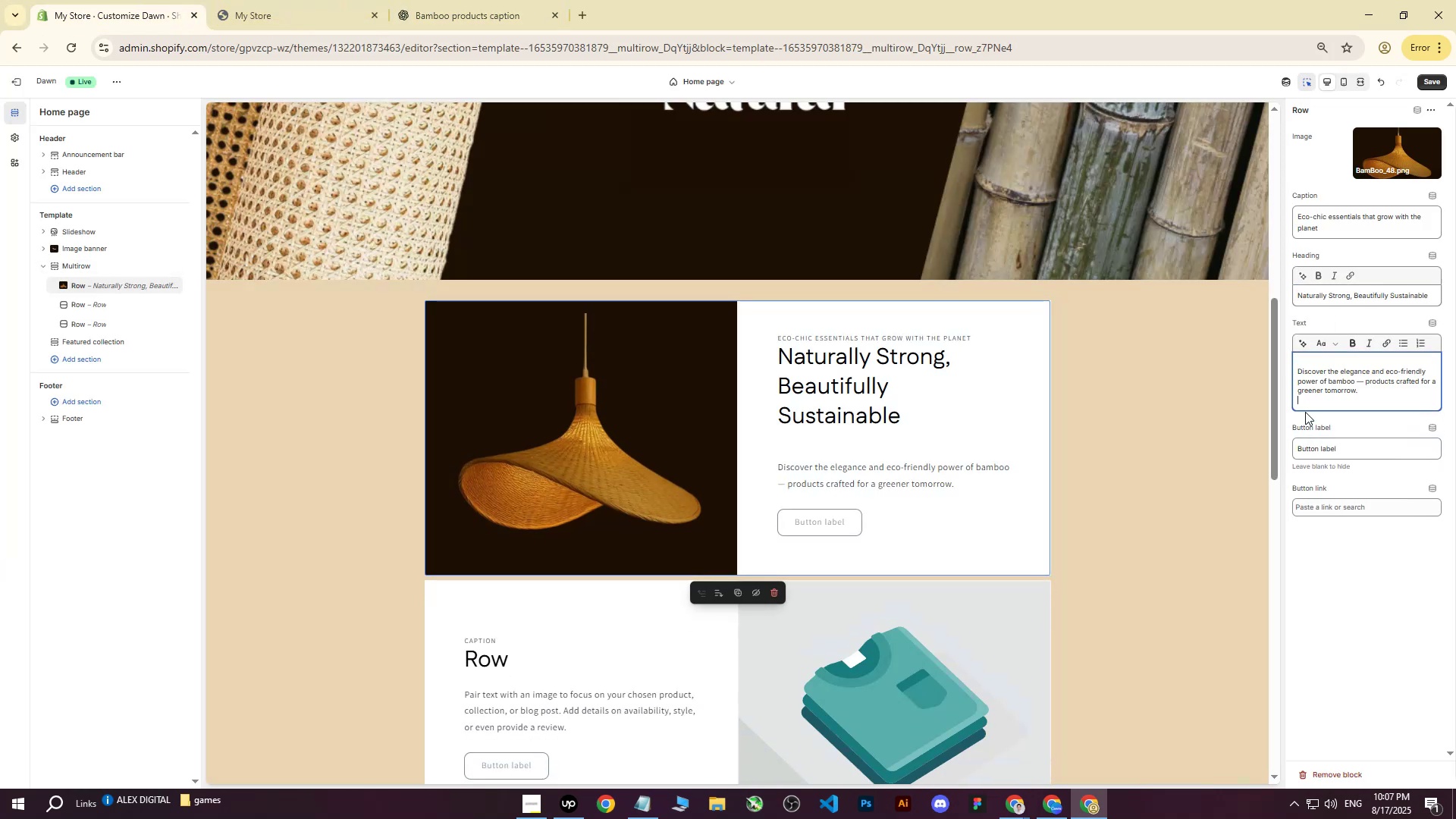 
key(Backspace)
 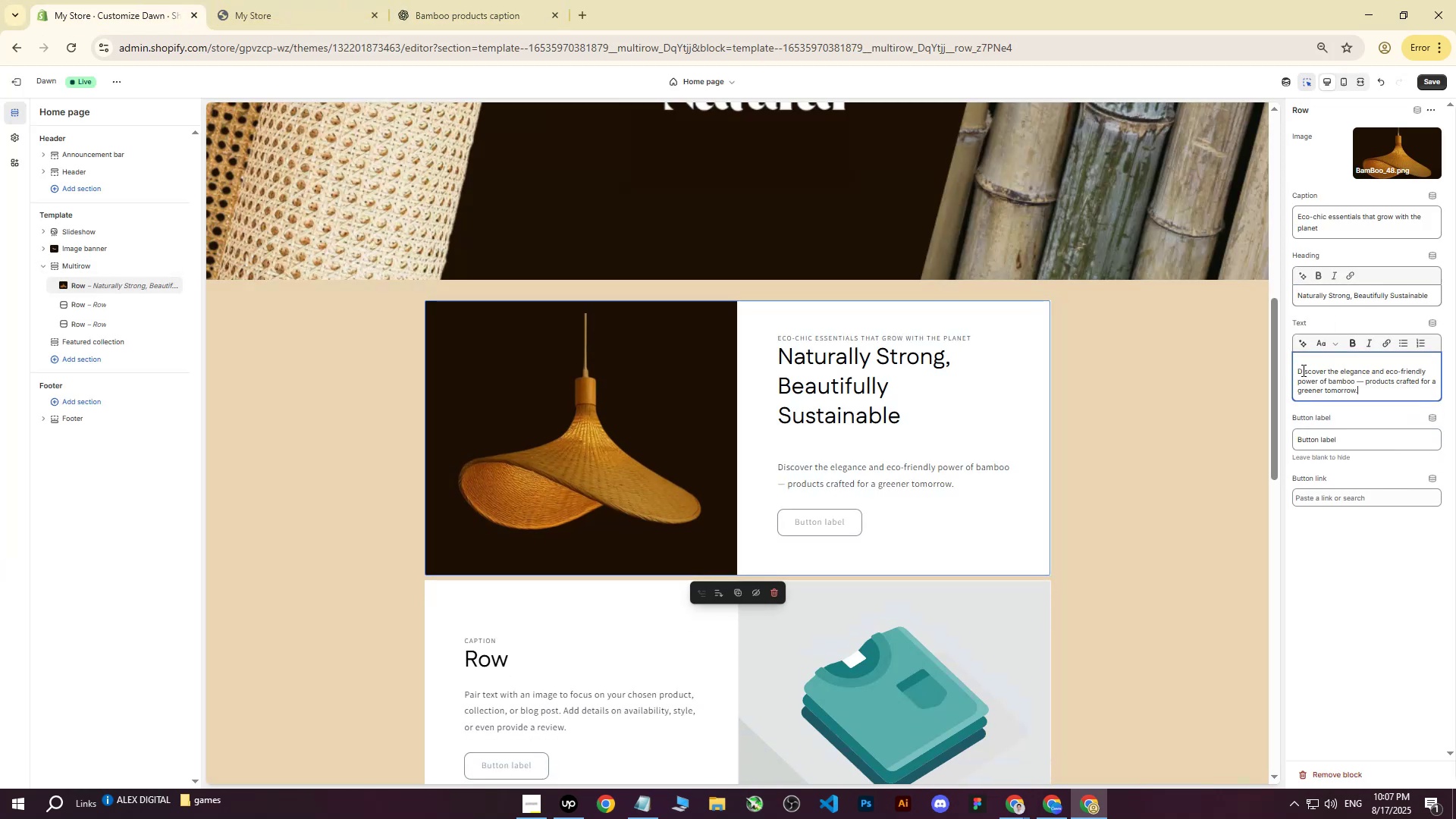 
left_click([1300, 370])
 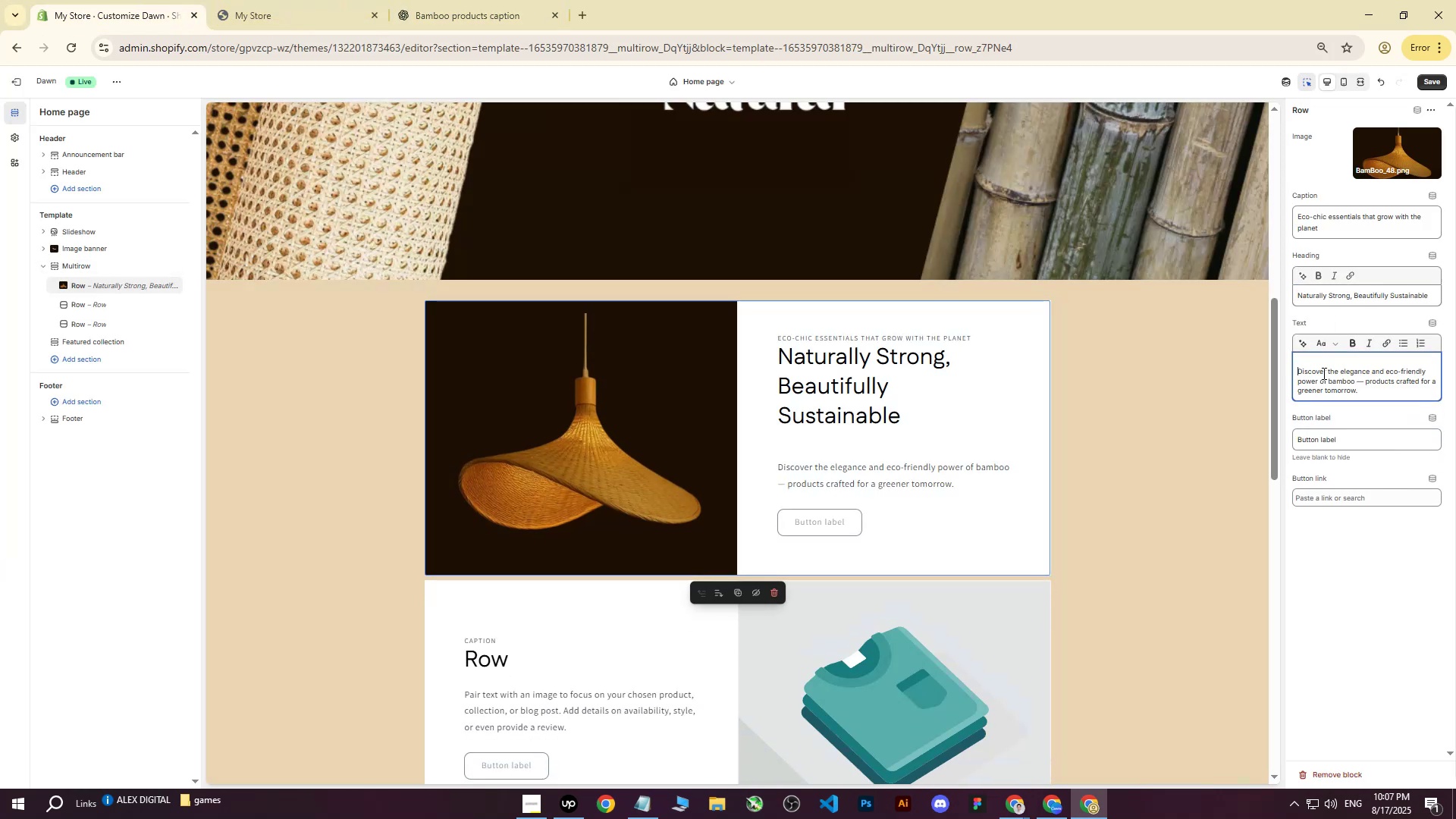 
key(Backspace)
 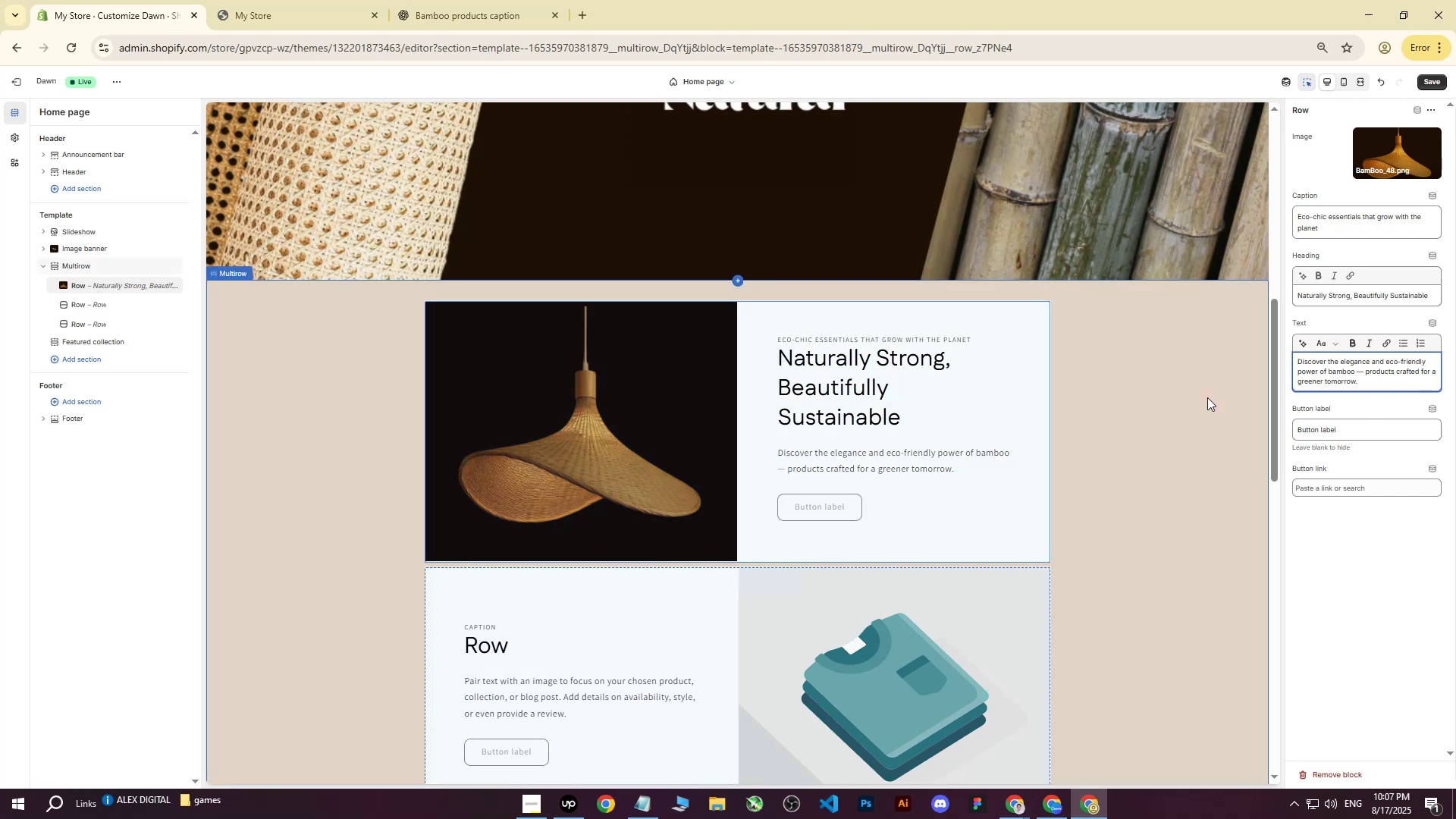 
scroll: coordinate [685, 570], scroll_direction: down, amount: 2.0
 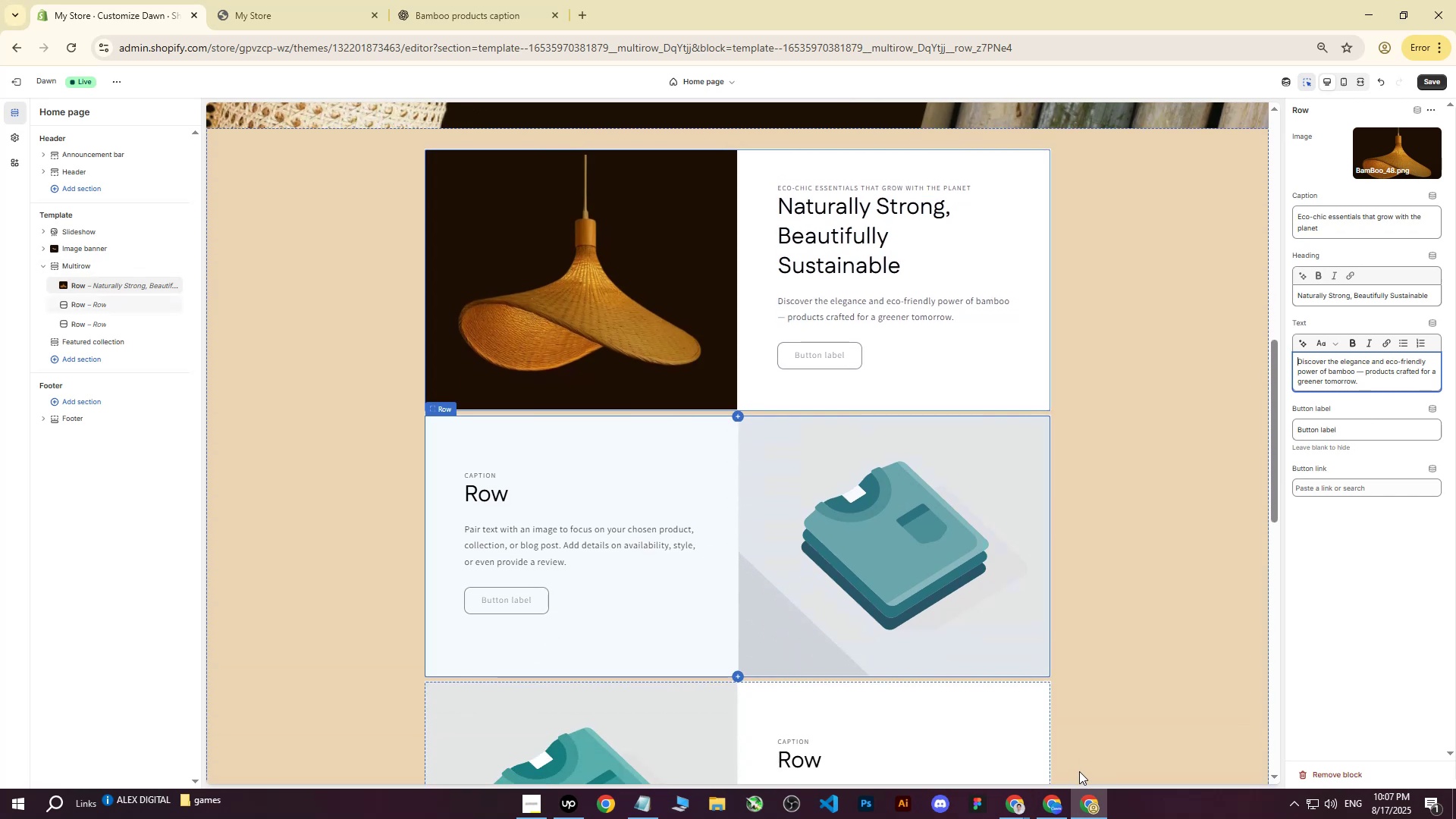 
left_click([1049, 806])
 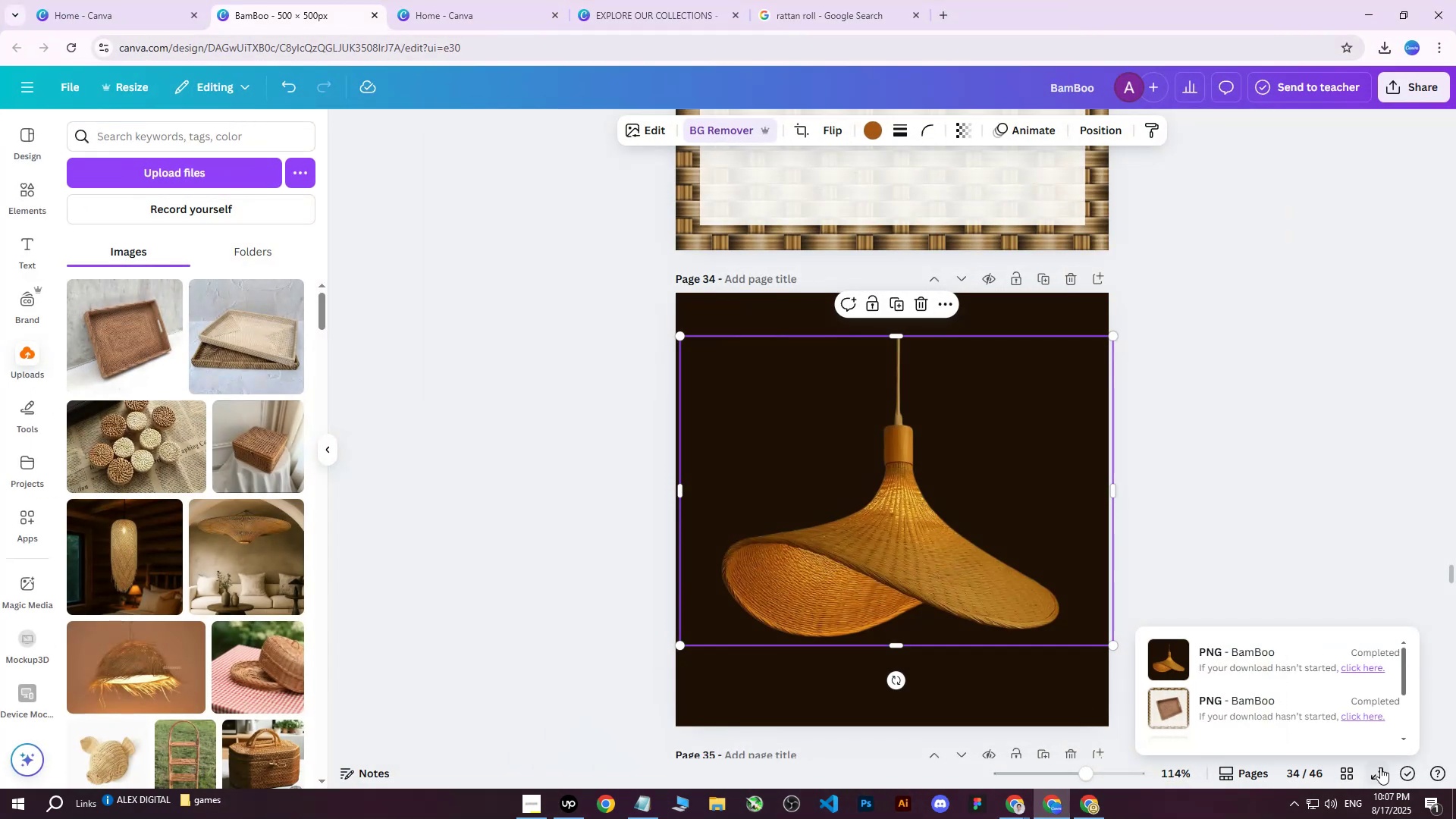 
left_click([1351, 774])
 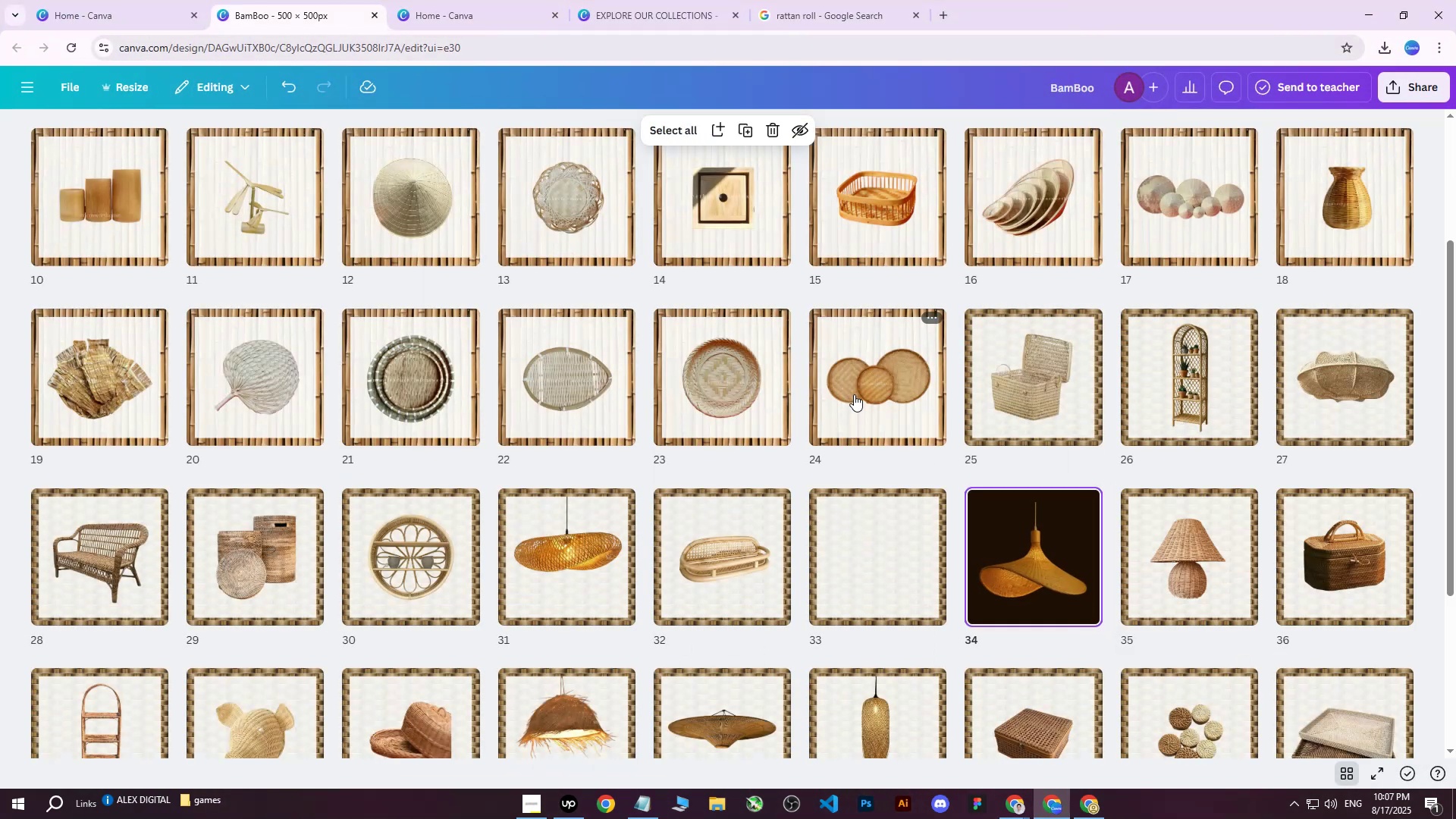 
scroll: coordinate [855, 398], scroll_direction: up, amount: 4.0
 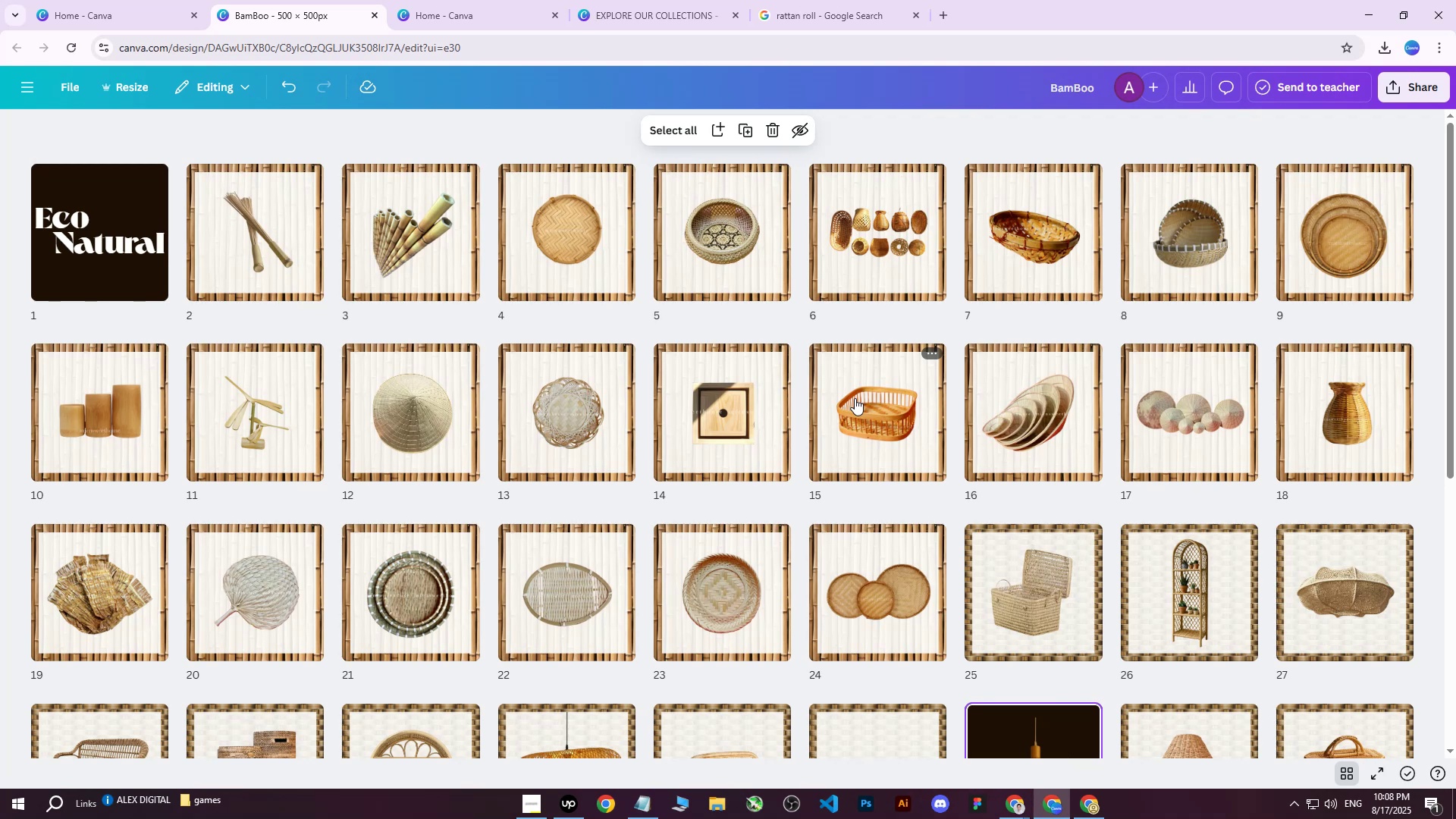 
wait(6.82)
 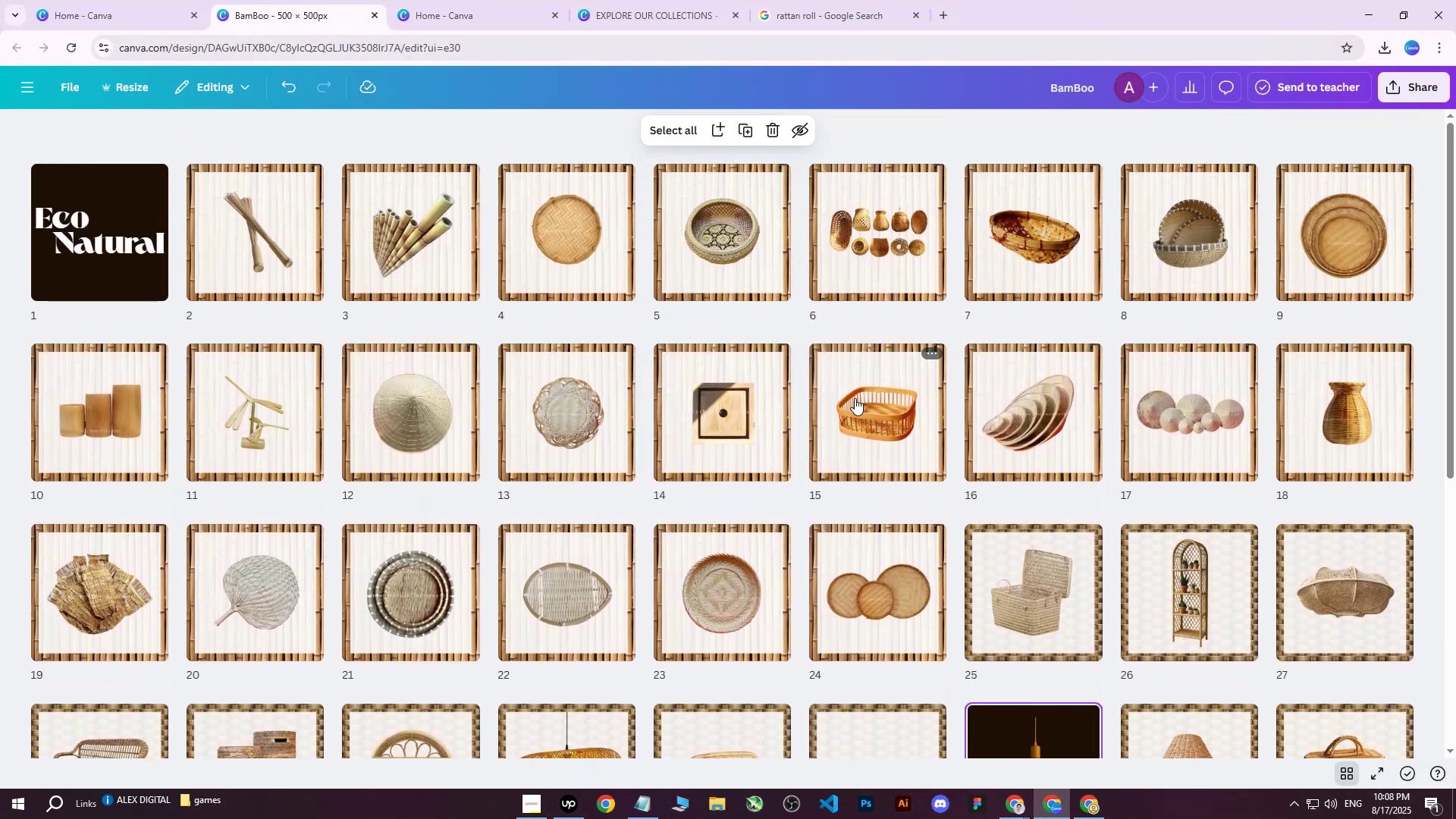 
scroll: coordinate [860, 398], scroll_direction: down, amount: 6.0
 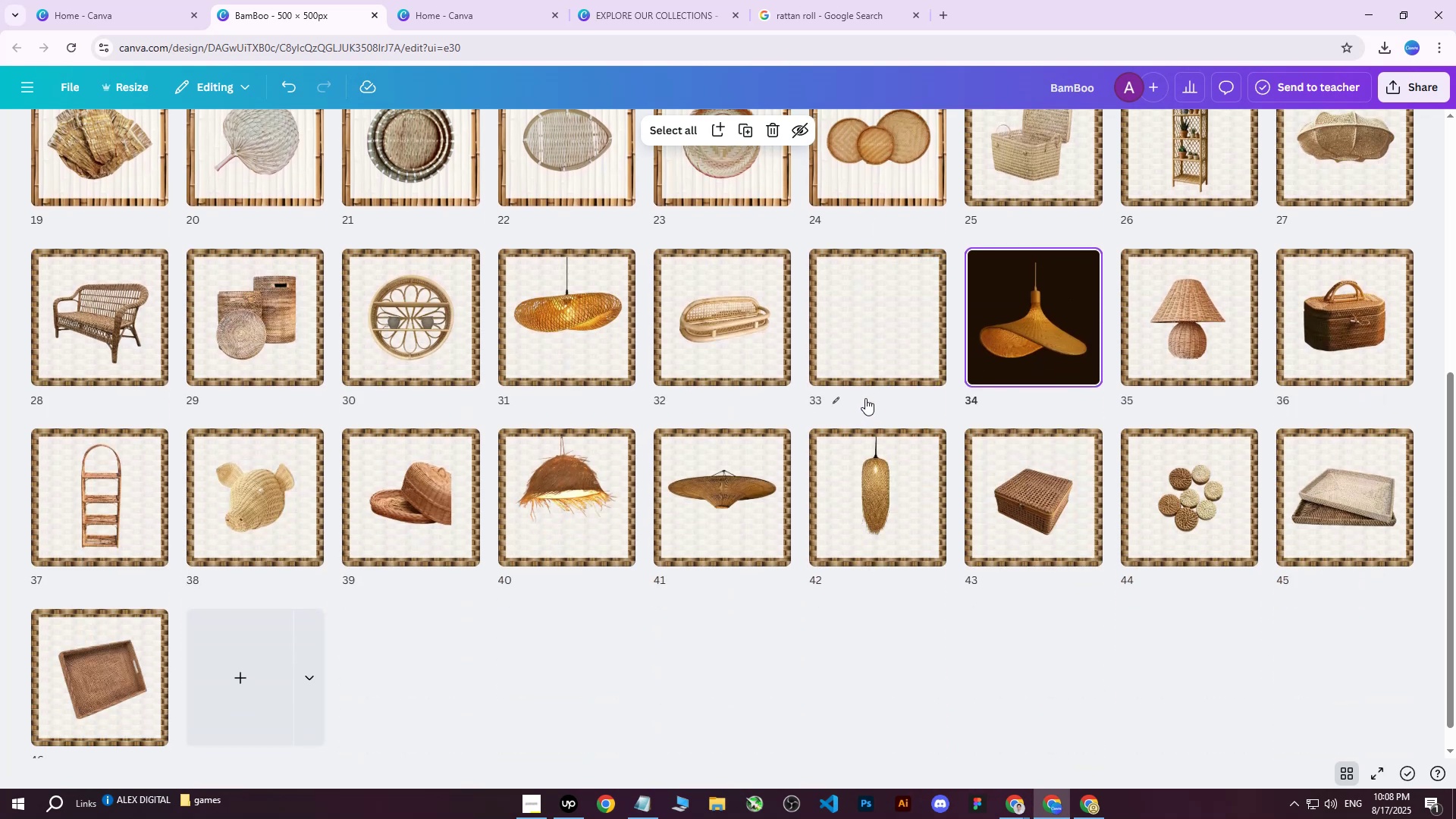 
scroll: coordinate [877, 648], scroll_direction: up, amount: 2.0
 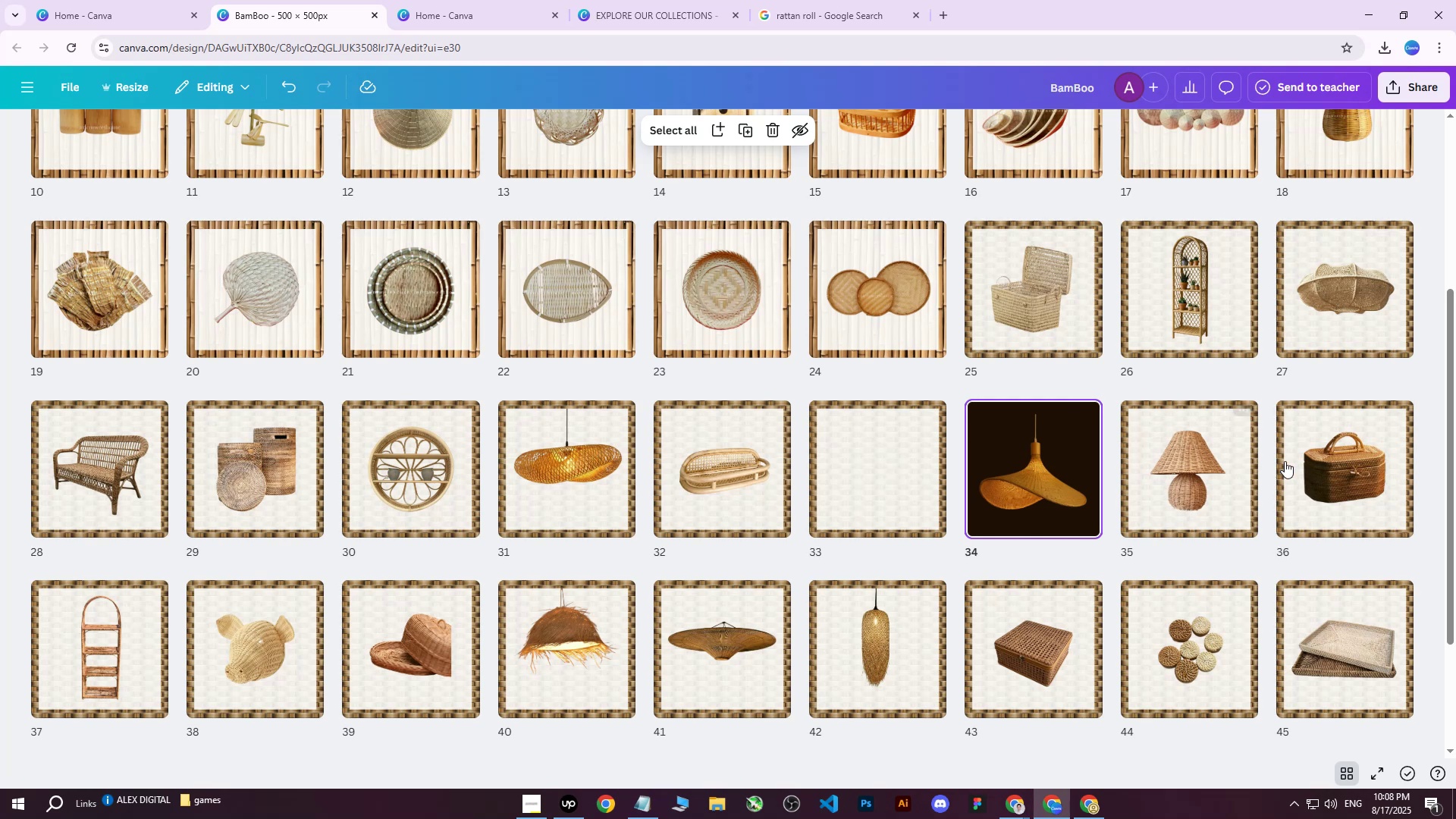 
left_click([1320, 460])
 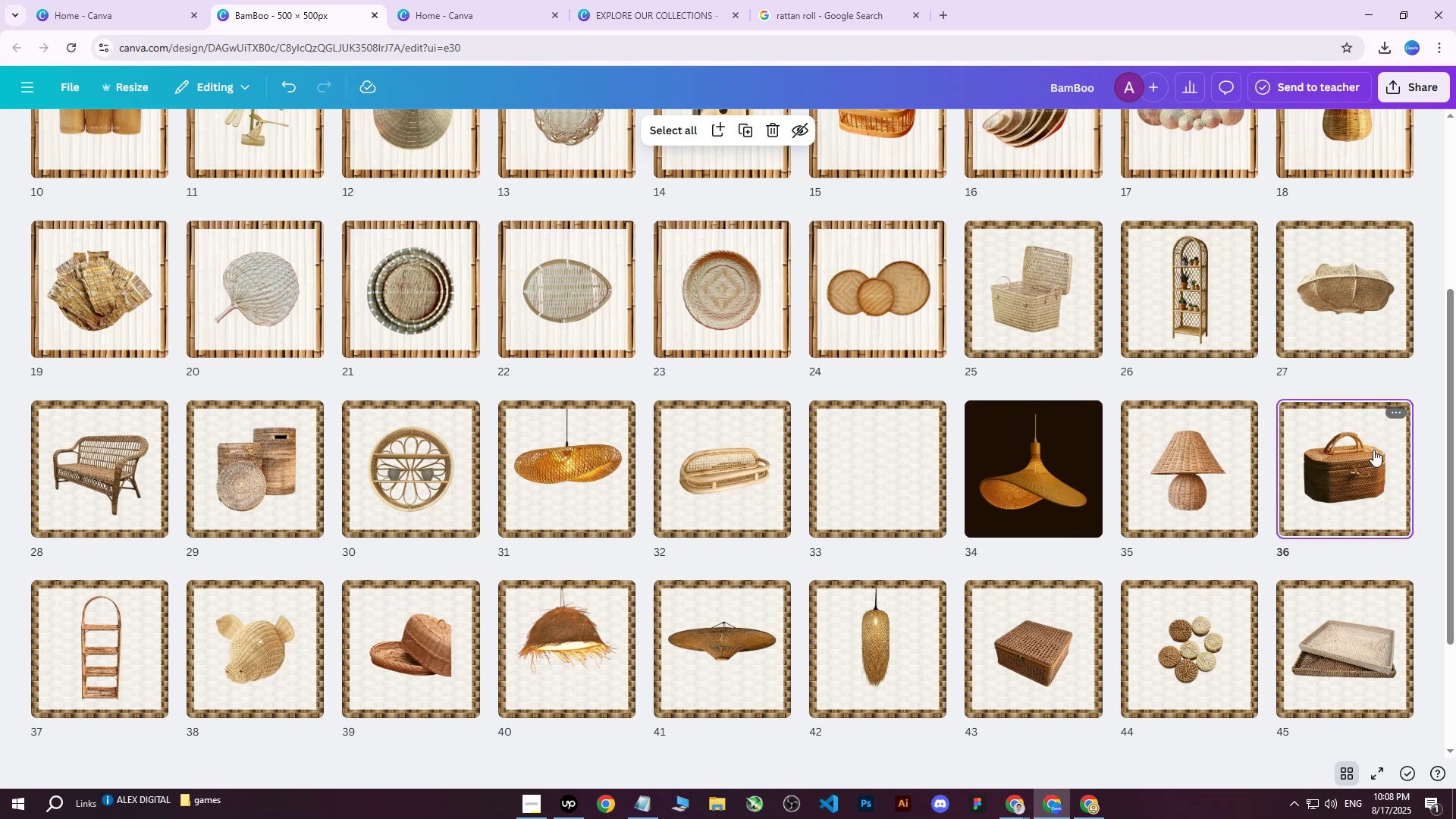 
double_click([1355, 479])
 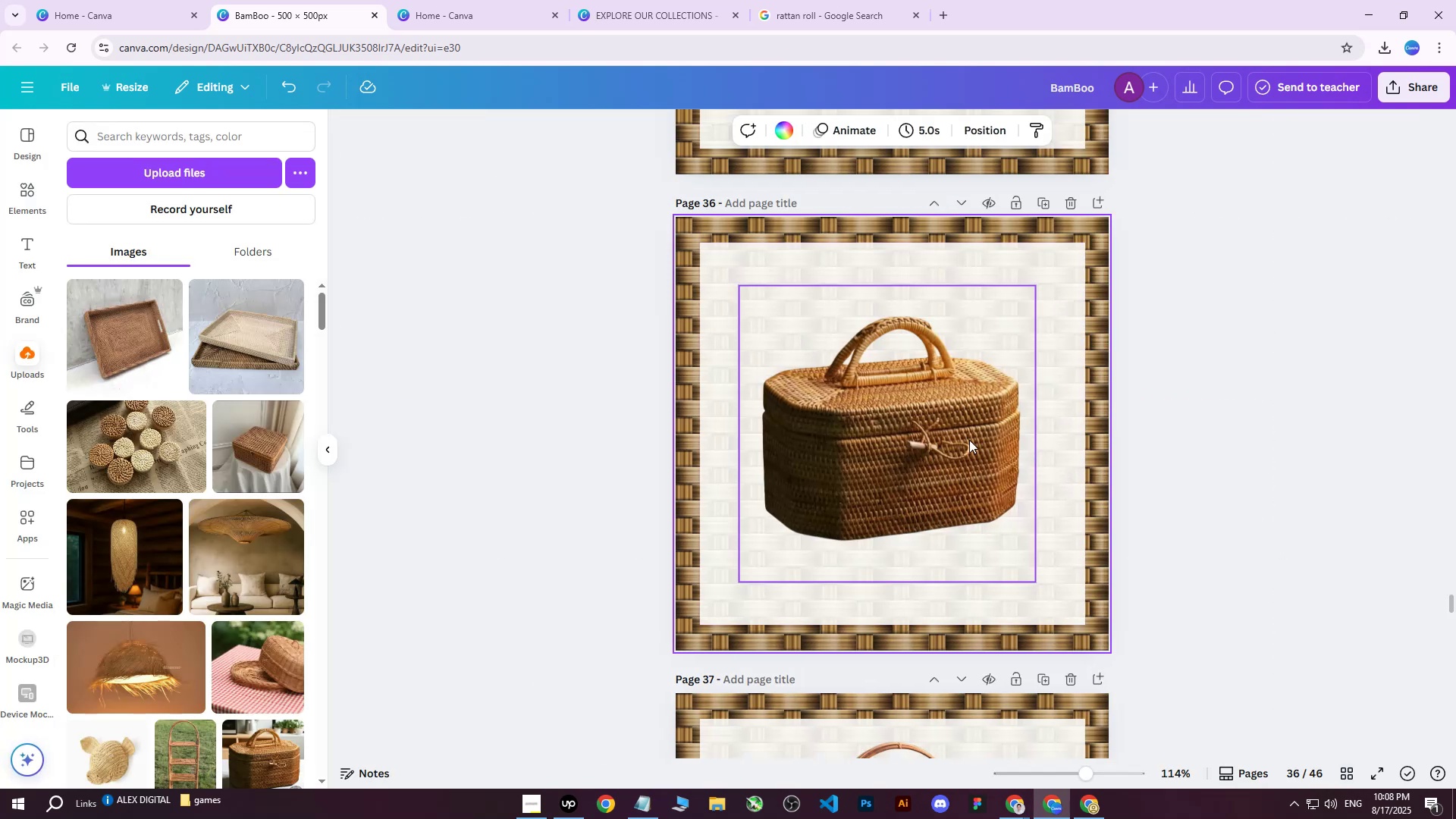 
wait(6.21)
 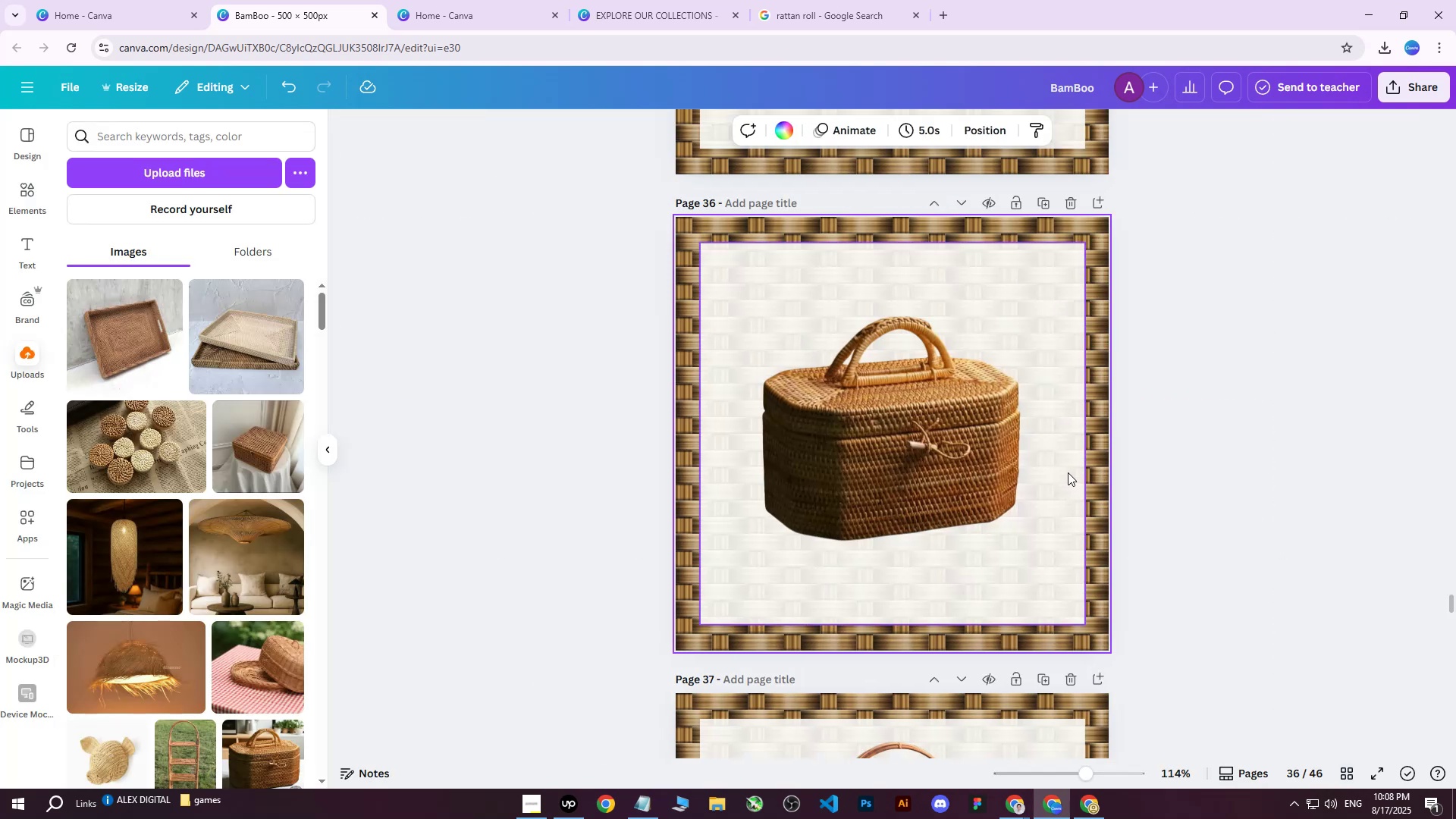 
left_click([1041, 198])
 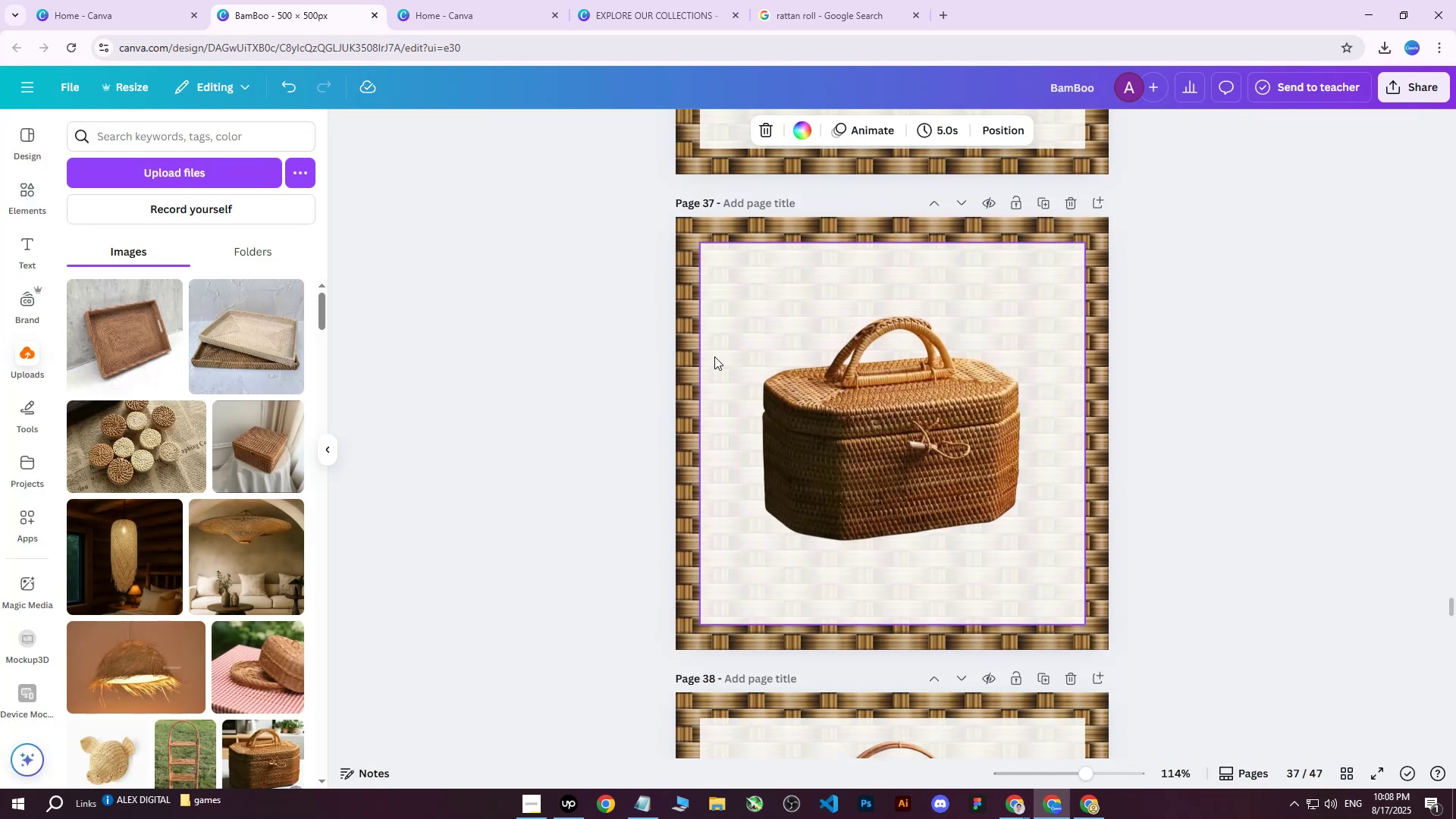 
left_click([693, 354])
 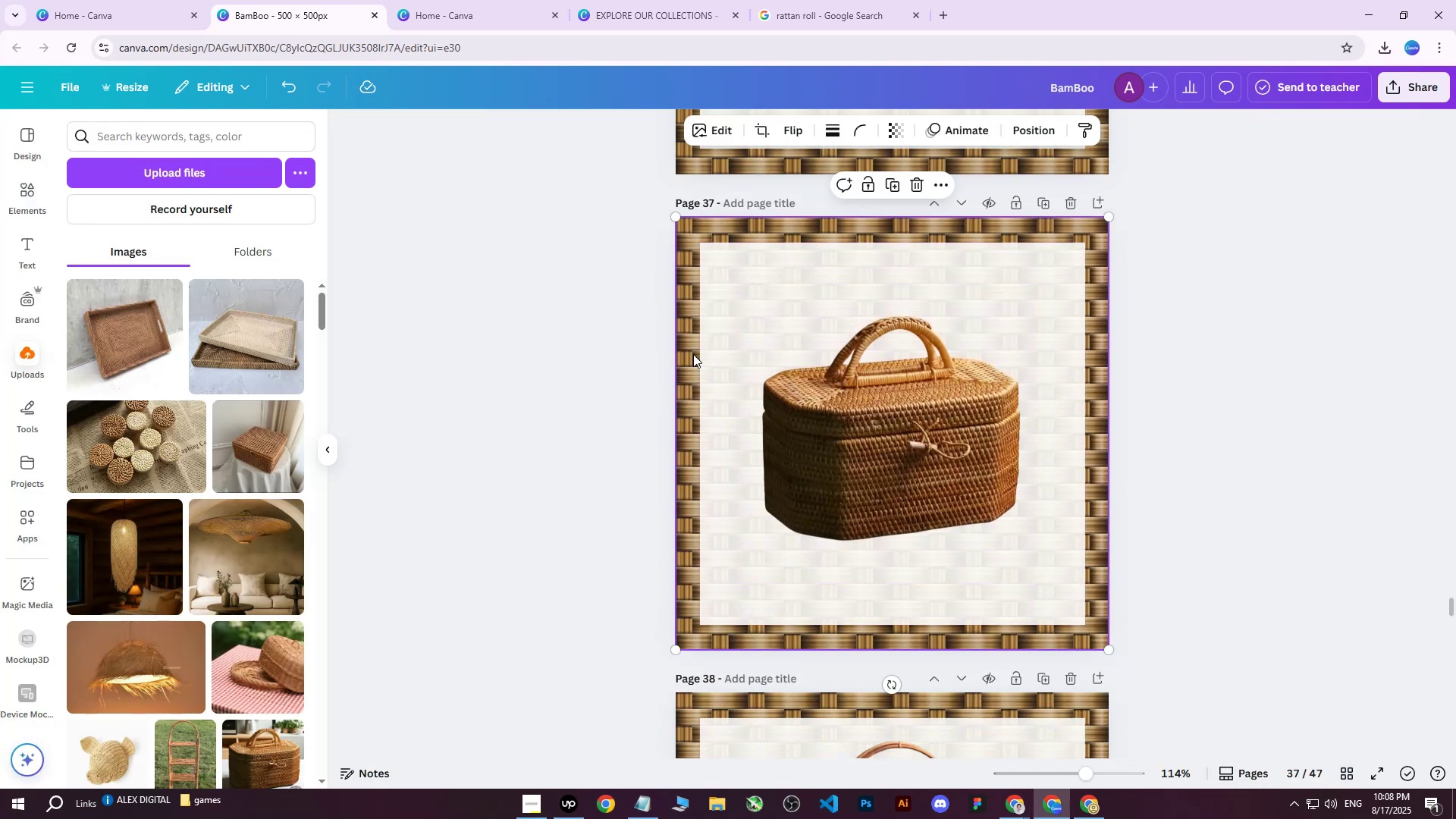 
key(Delete)
 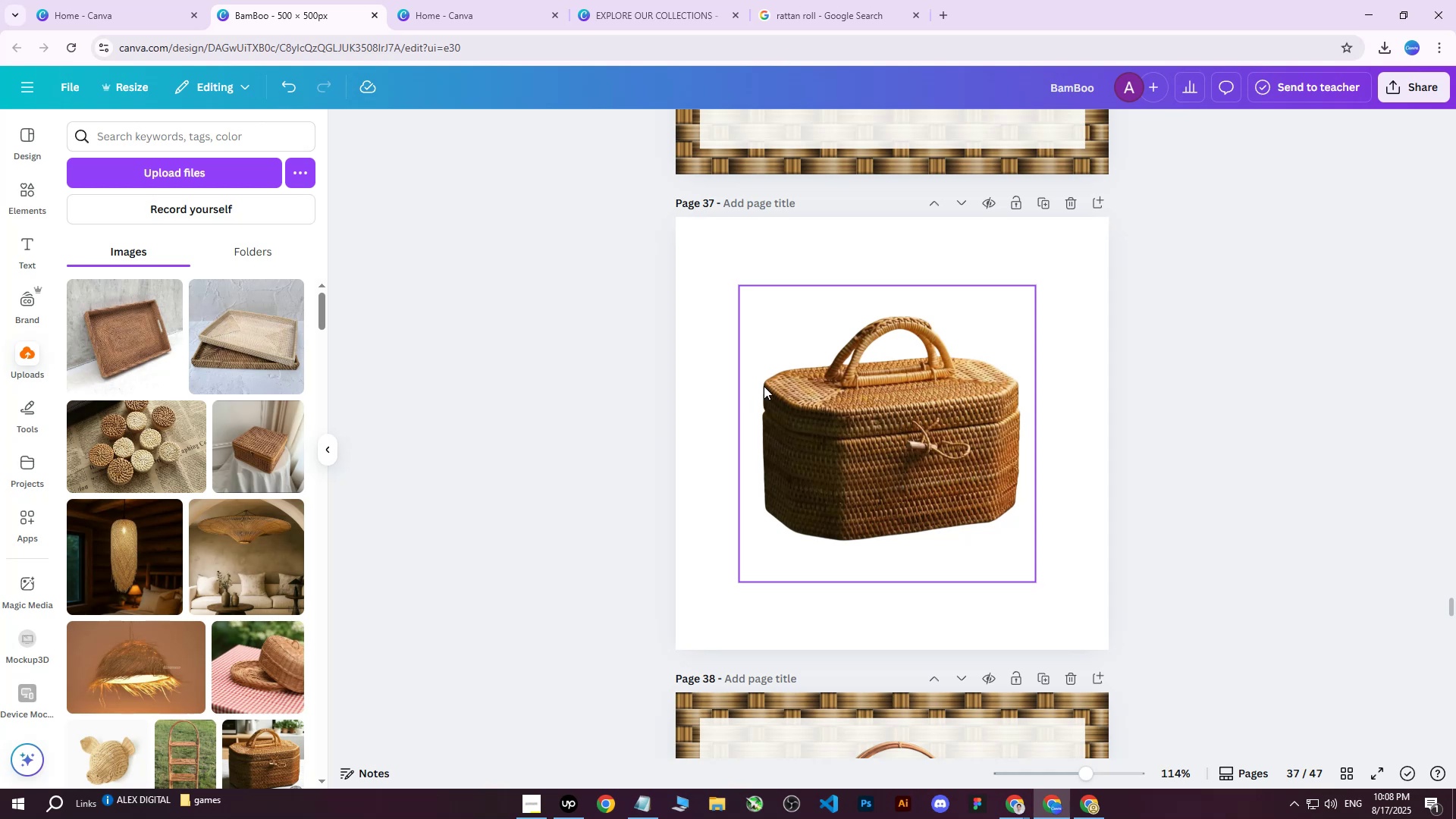 
left_click([764, 364])
 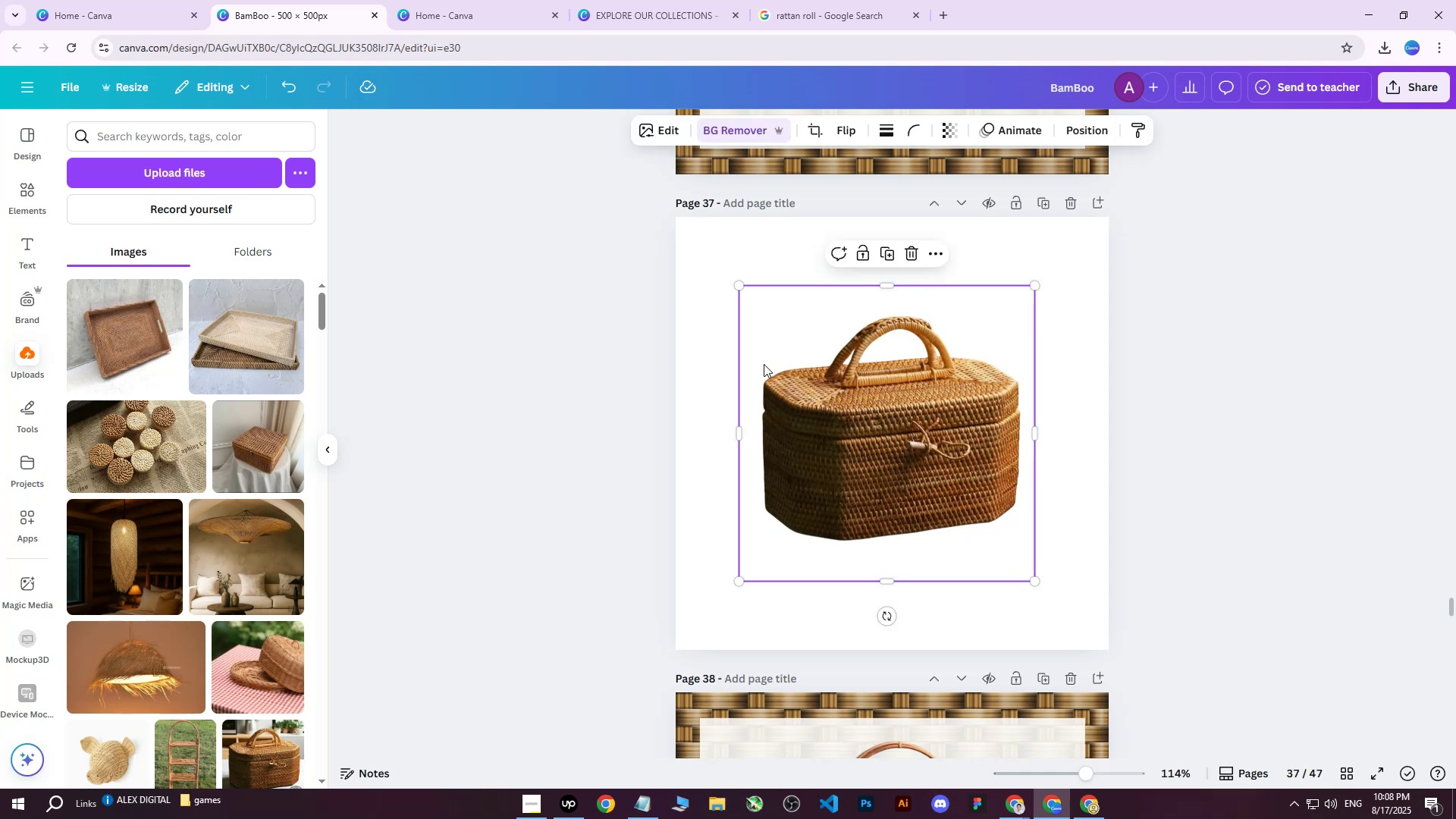 
key(Delete)
 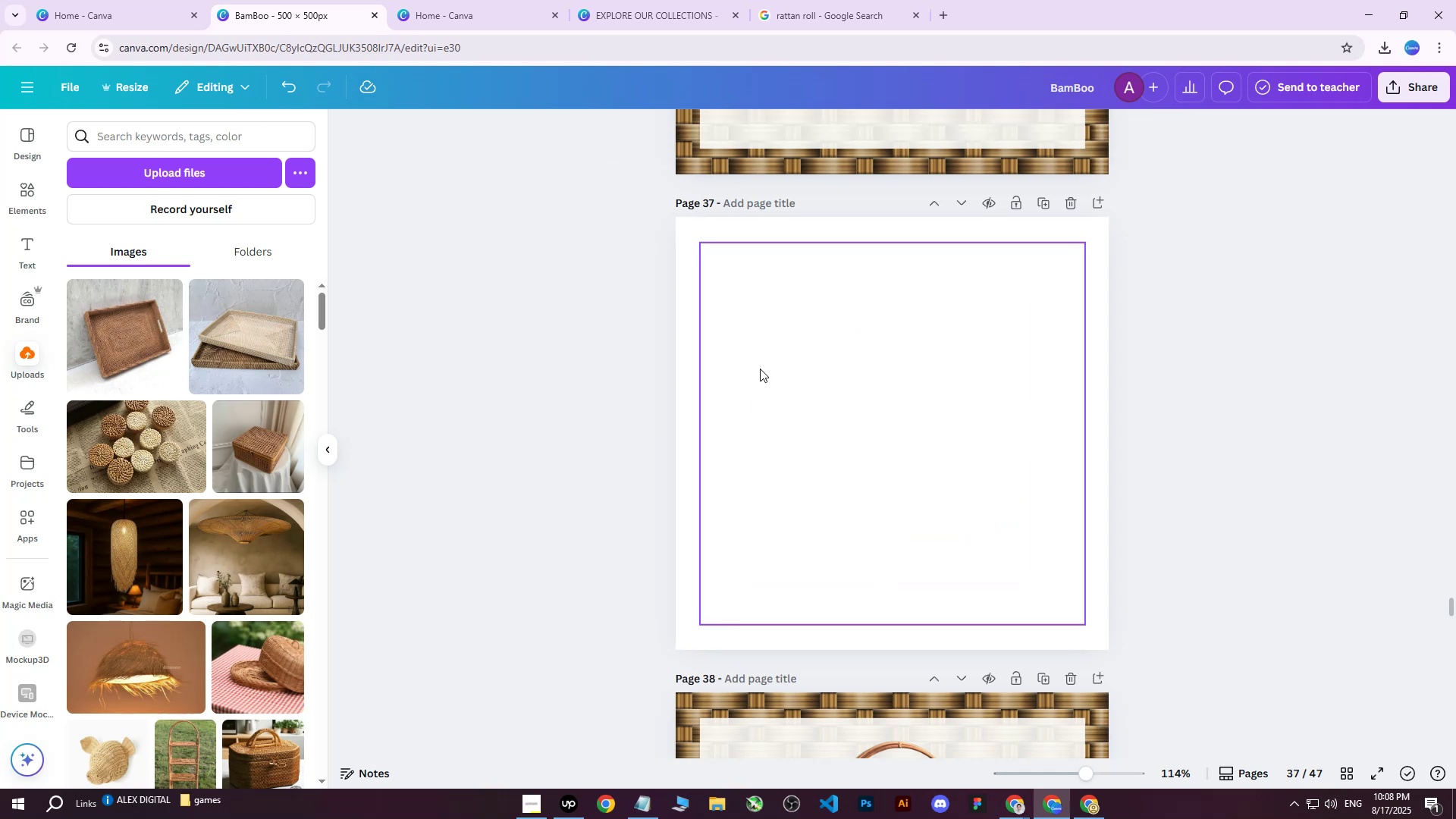 
key(Control+ControlLeft)
 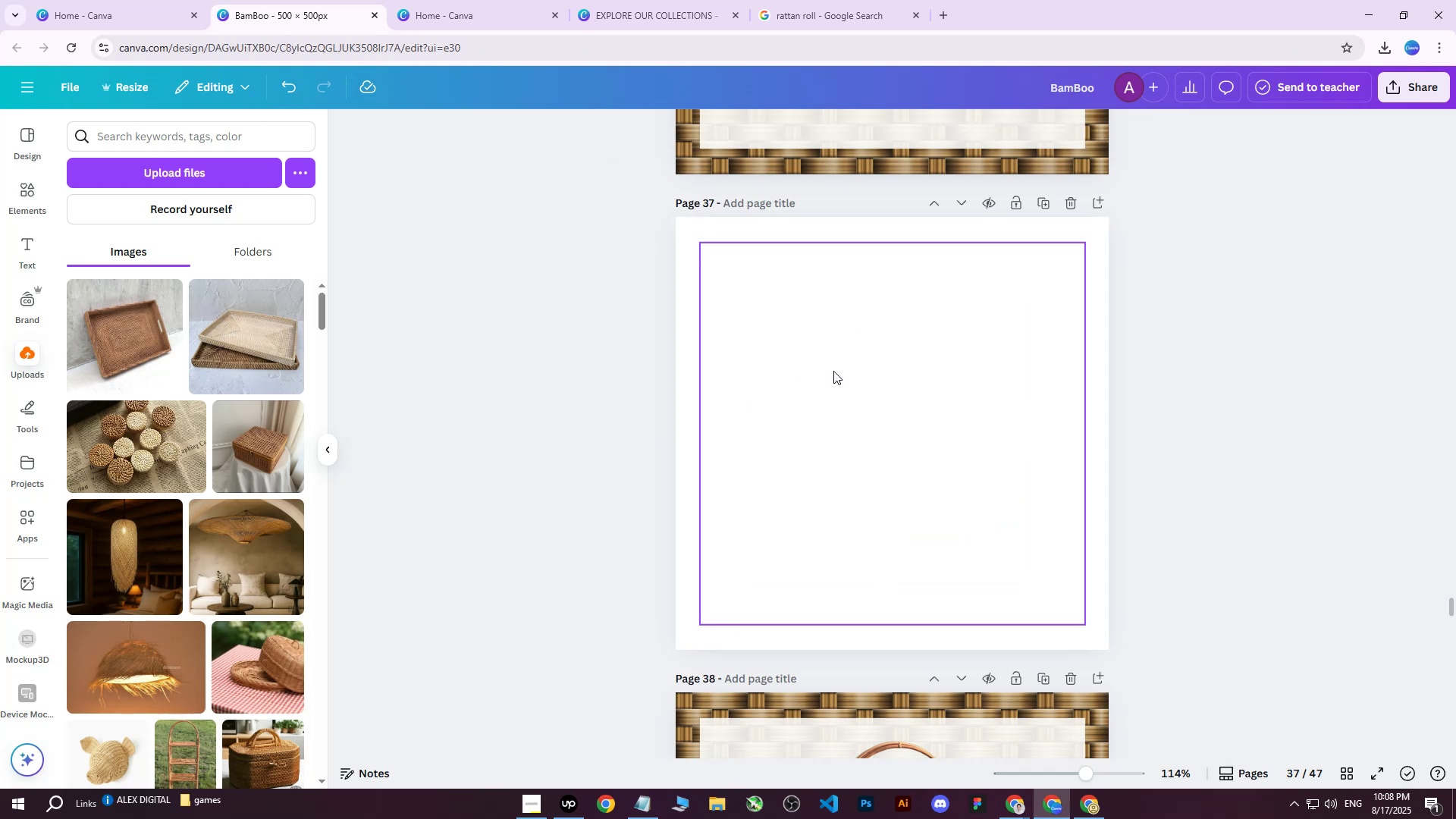 
key(Control+Z)
 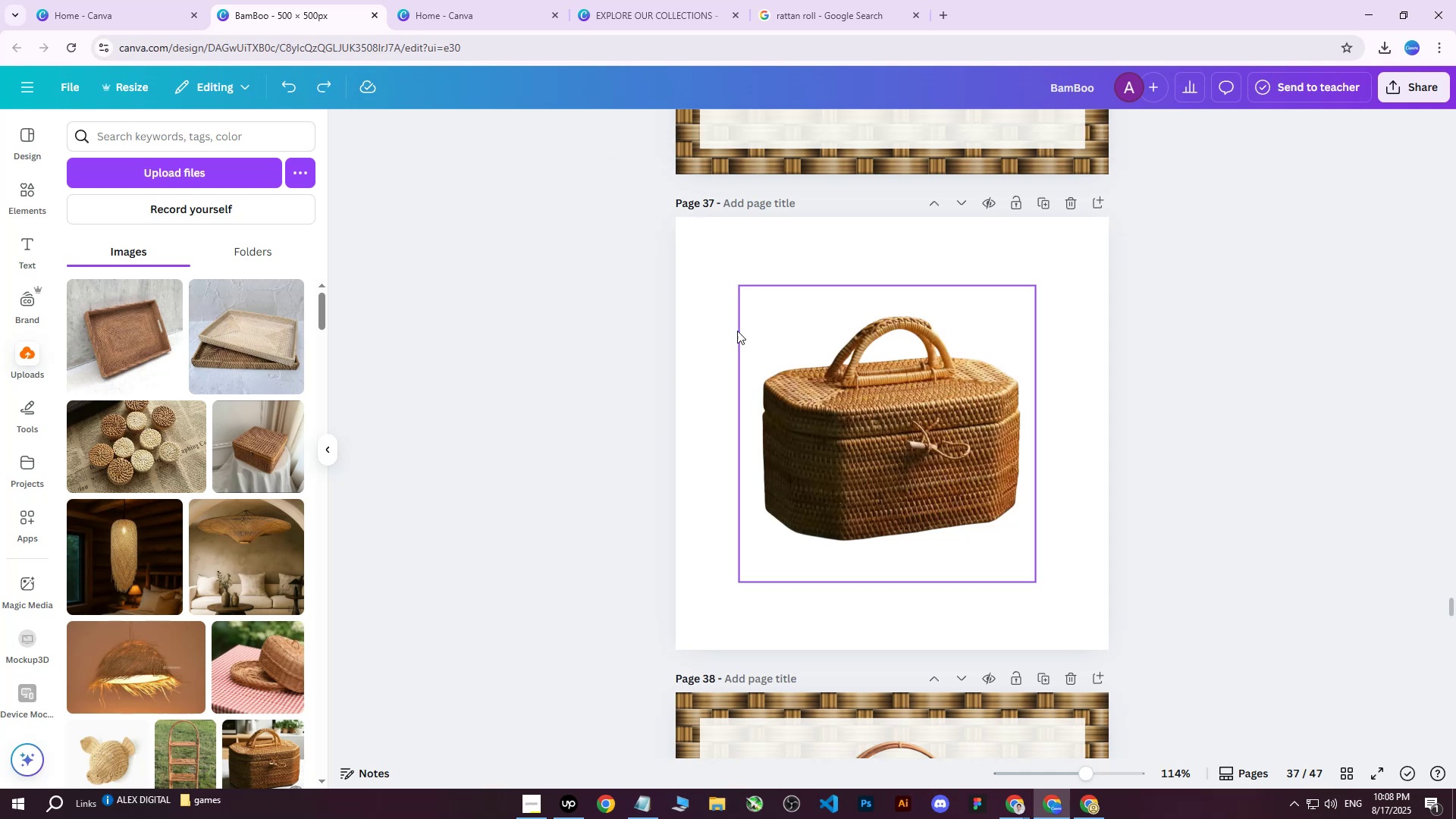 
left_click([717, 317])
 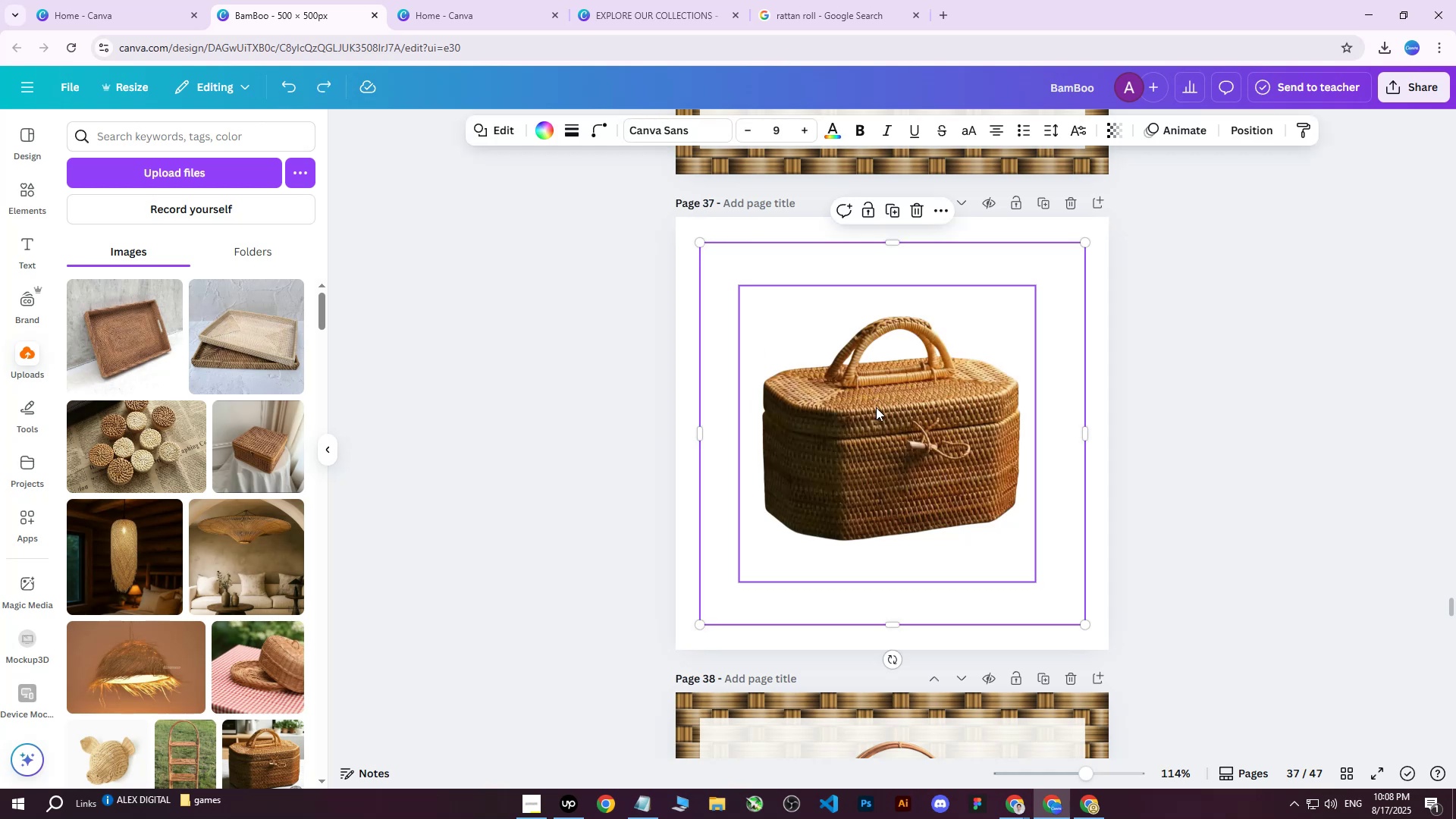 
key(Delete)
 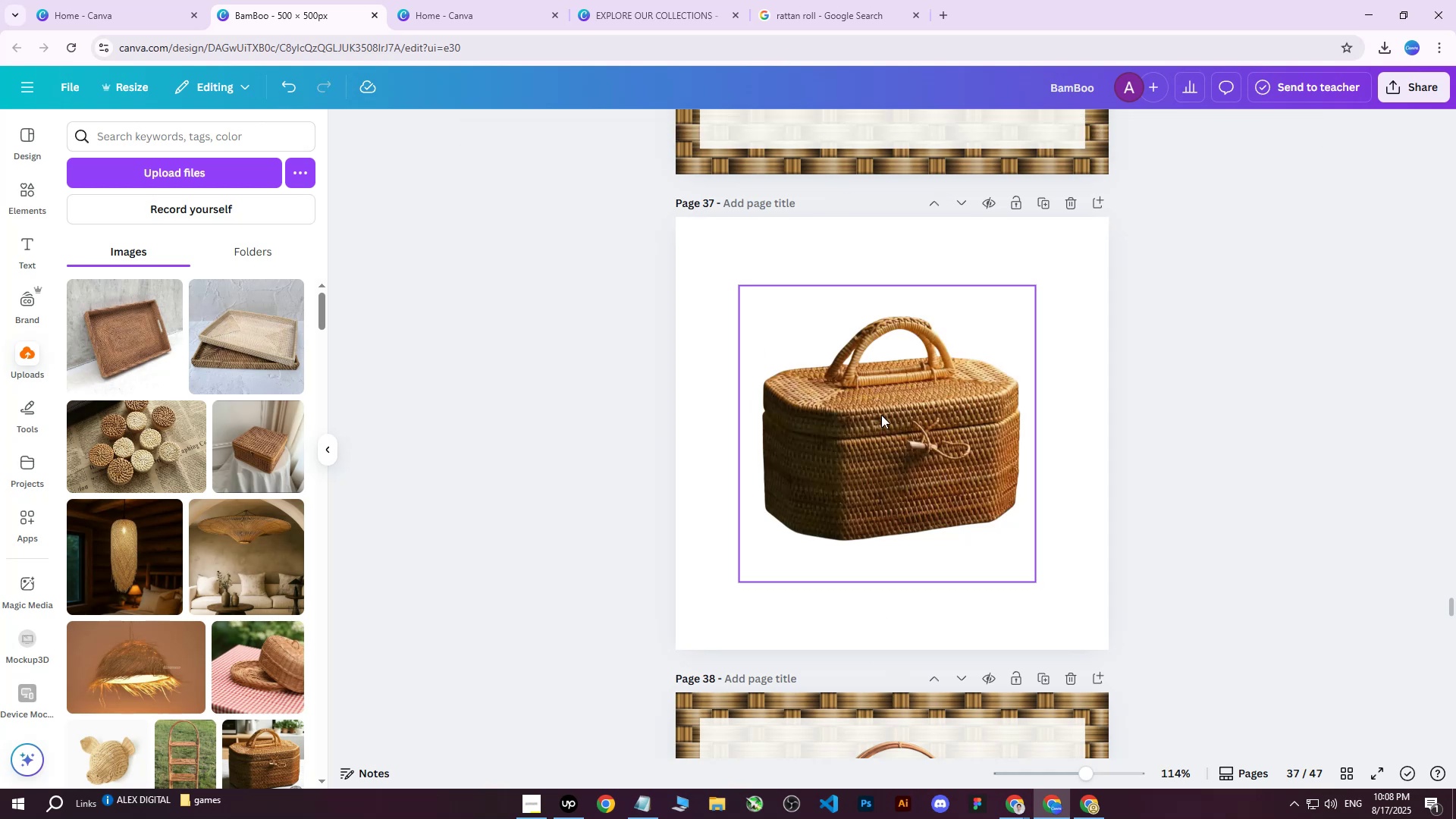 
left_click([881, 415])
 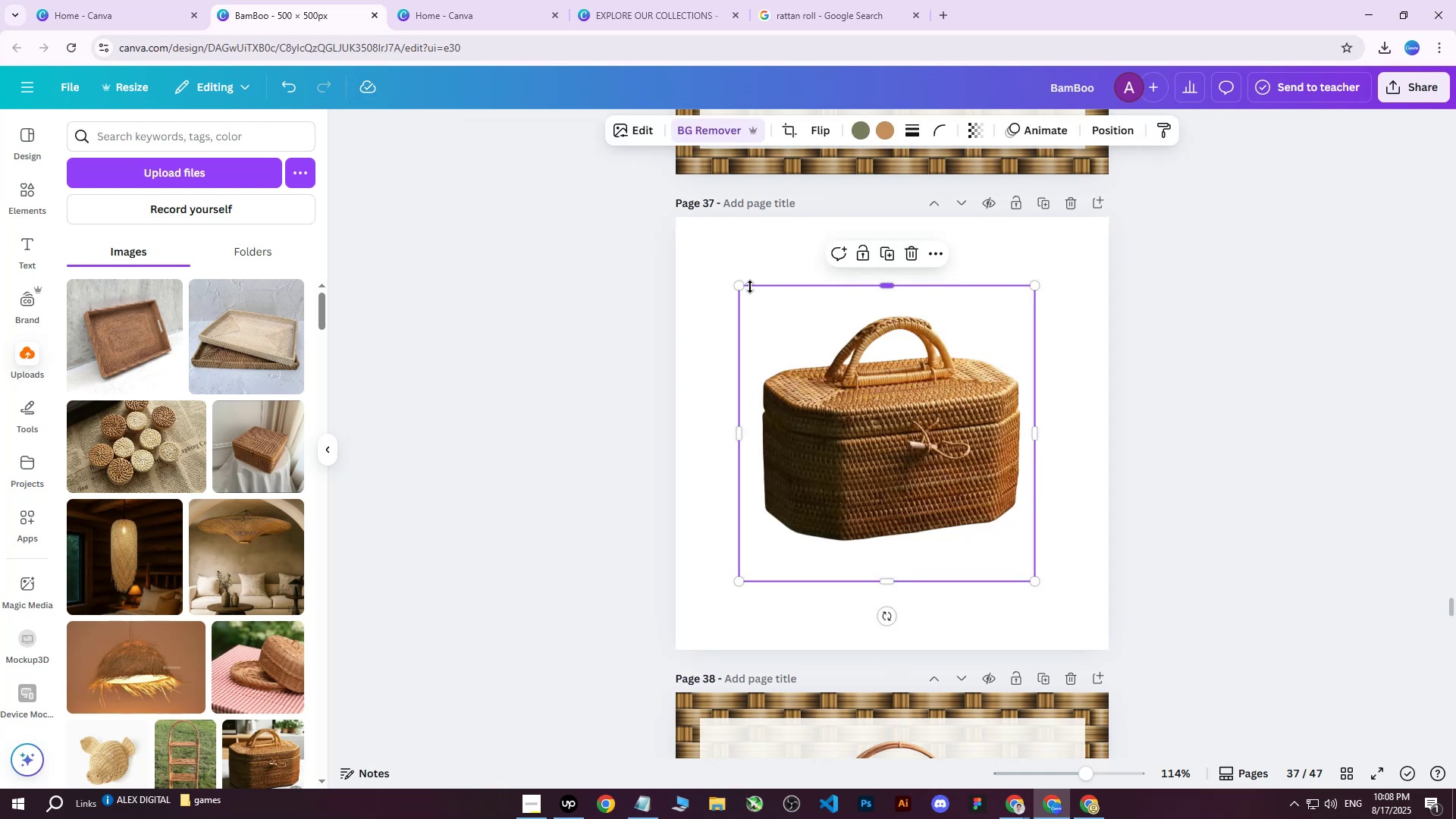 
left_click([701, 330])
 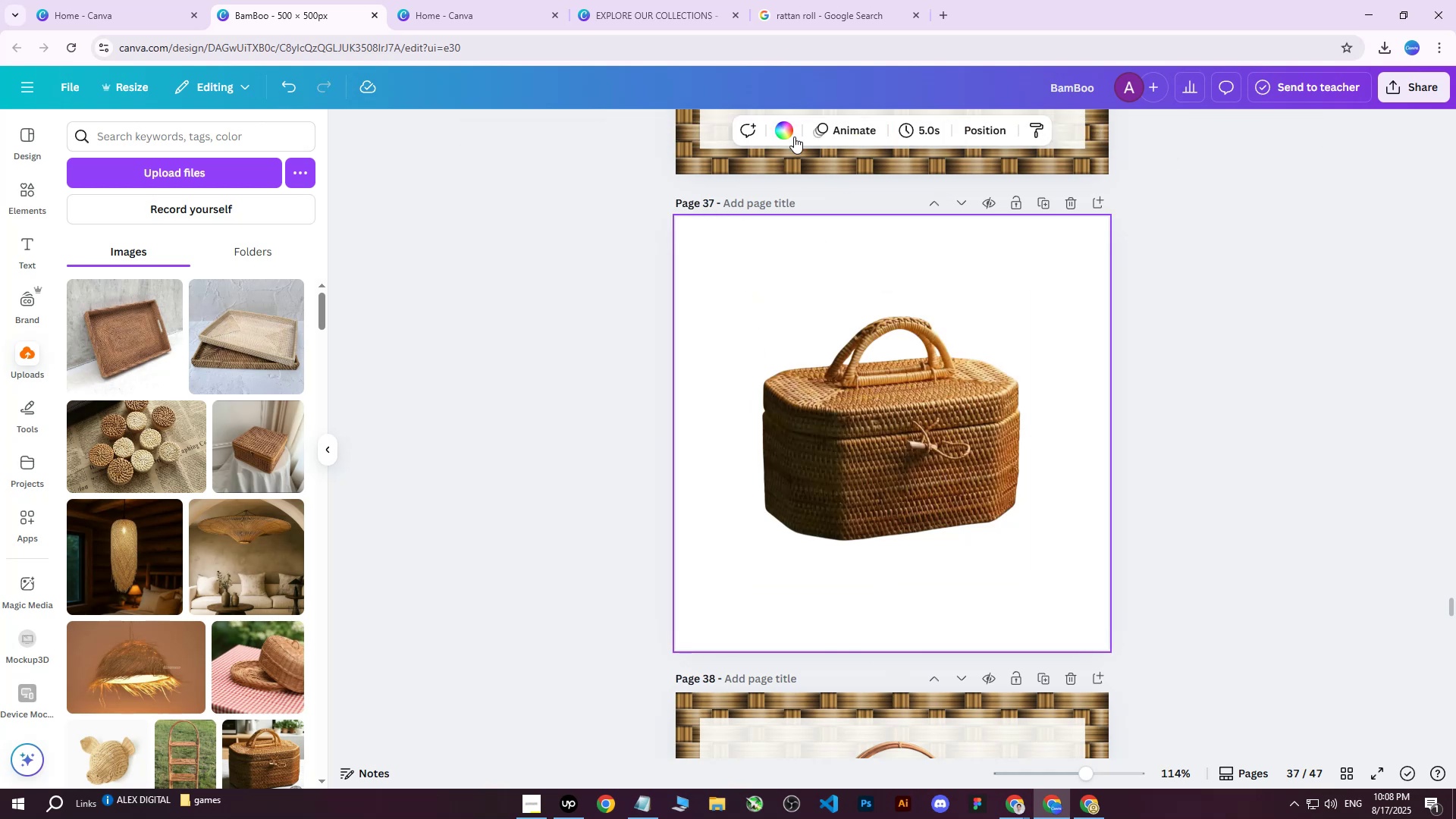 
left_click([789, 132])
 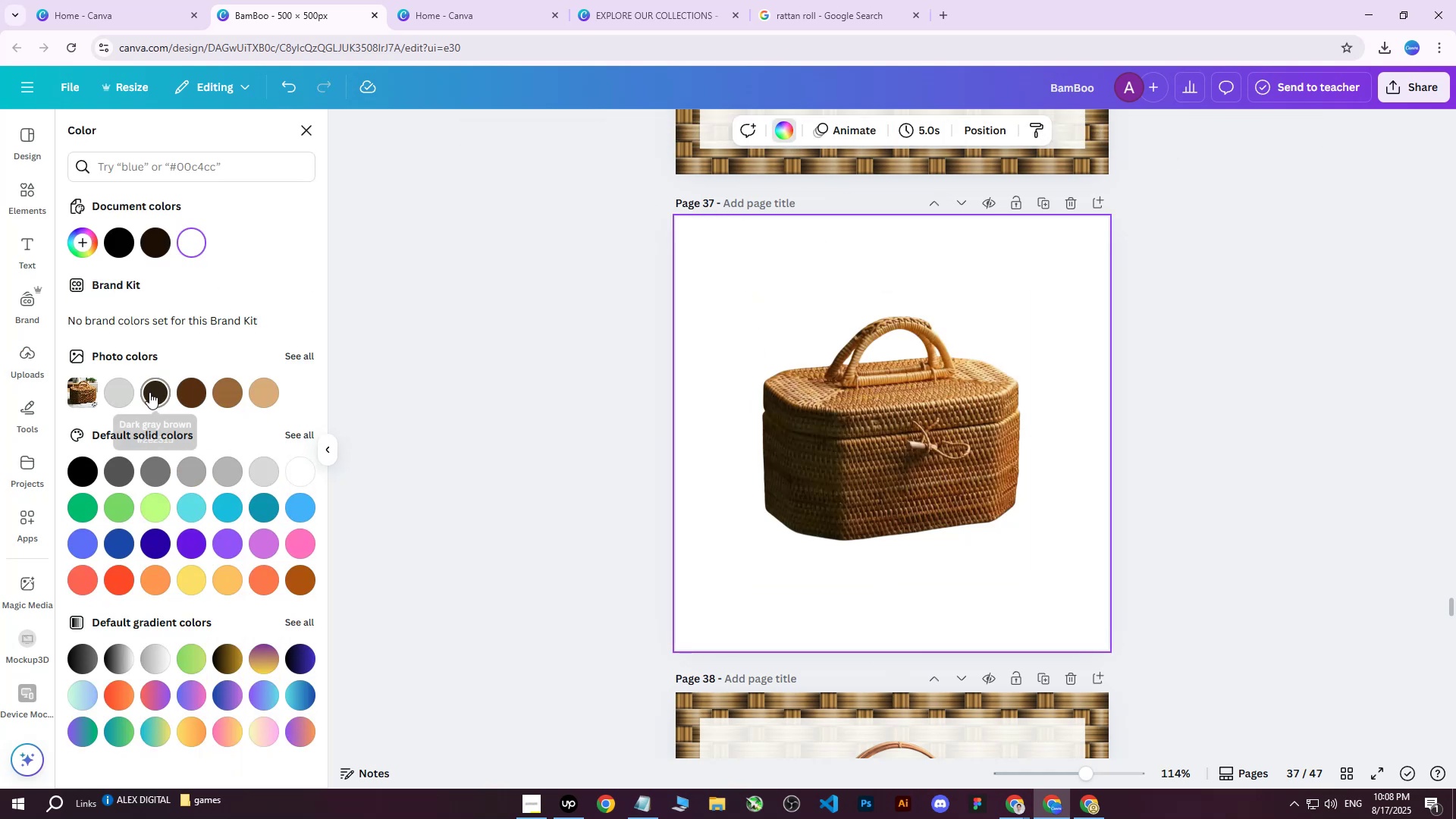 
left_click([150, 230])
 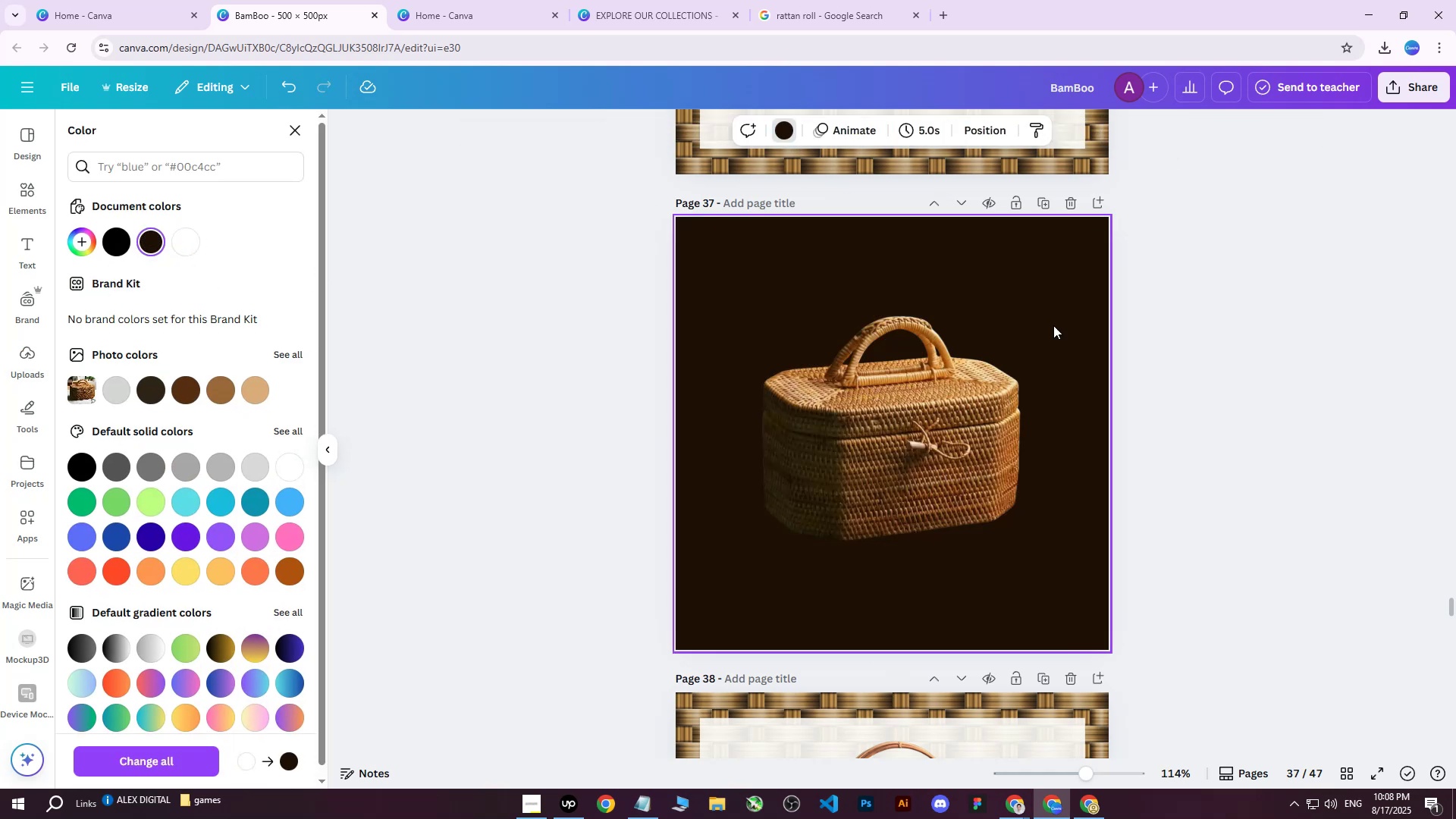 
left_click([896, 409])
 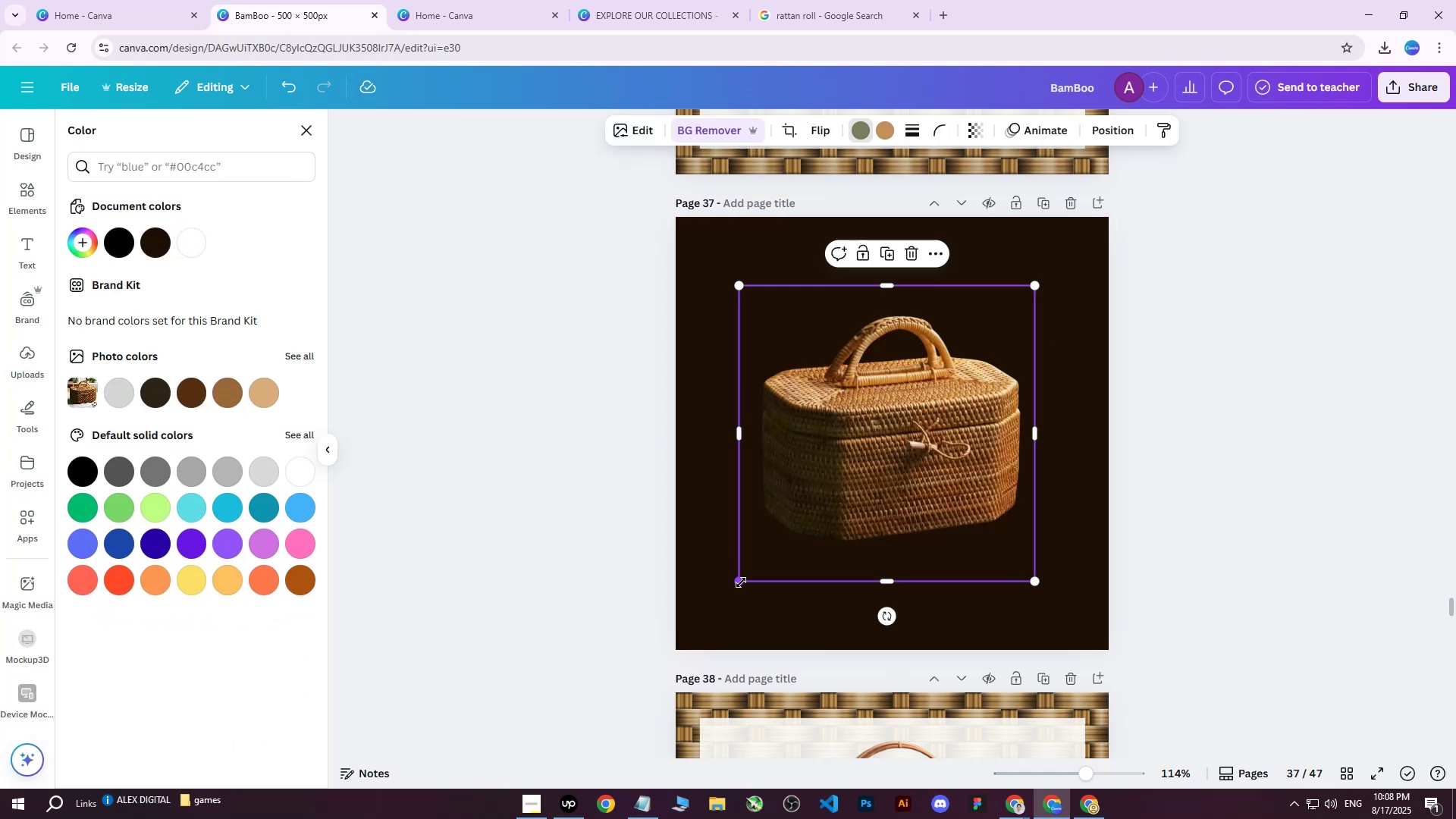 
left_click_drag(start_coordinate=[741, 585], to_coordinate=[711, 610])
 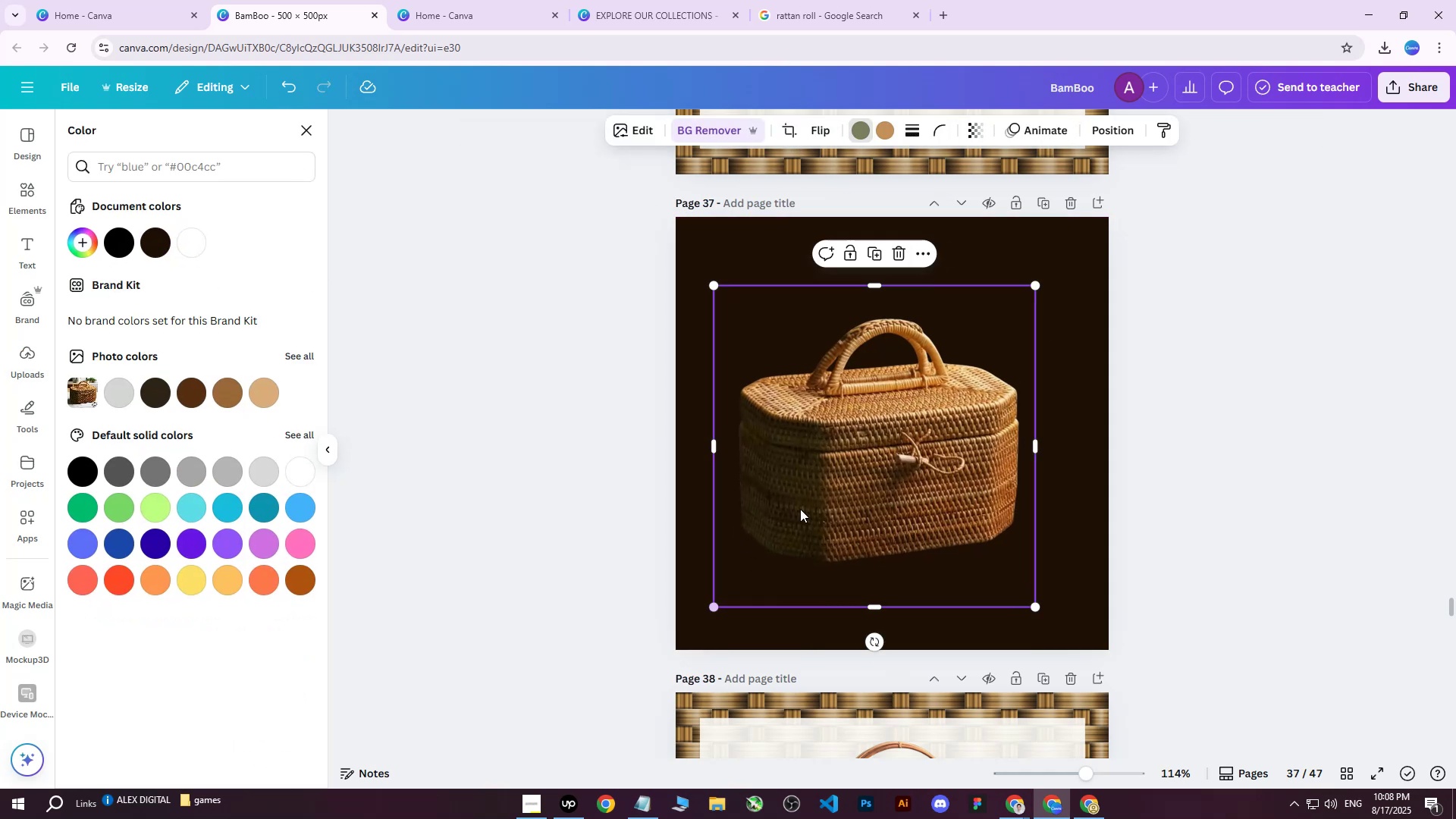 
left_click_drag(start_coordinate=[858, 469], to_coordinate=[880, 454])
 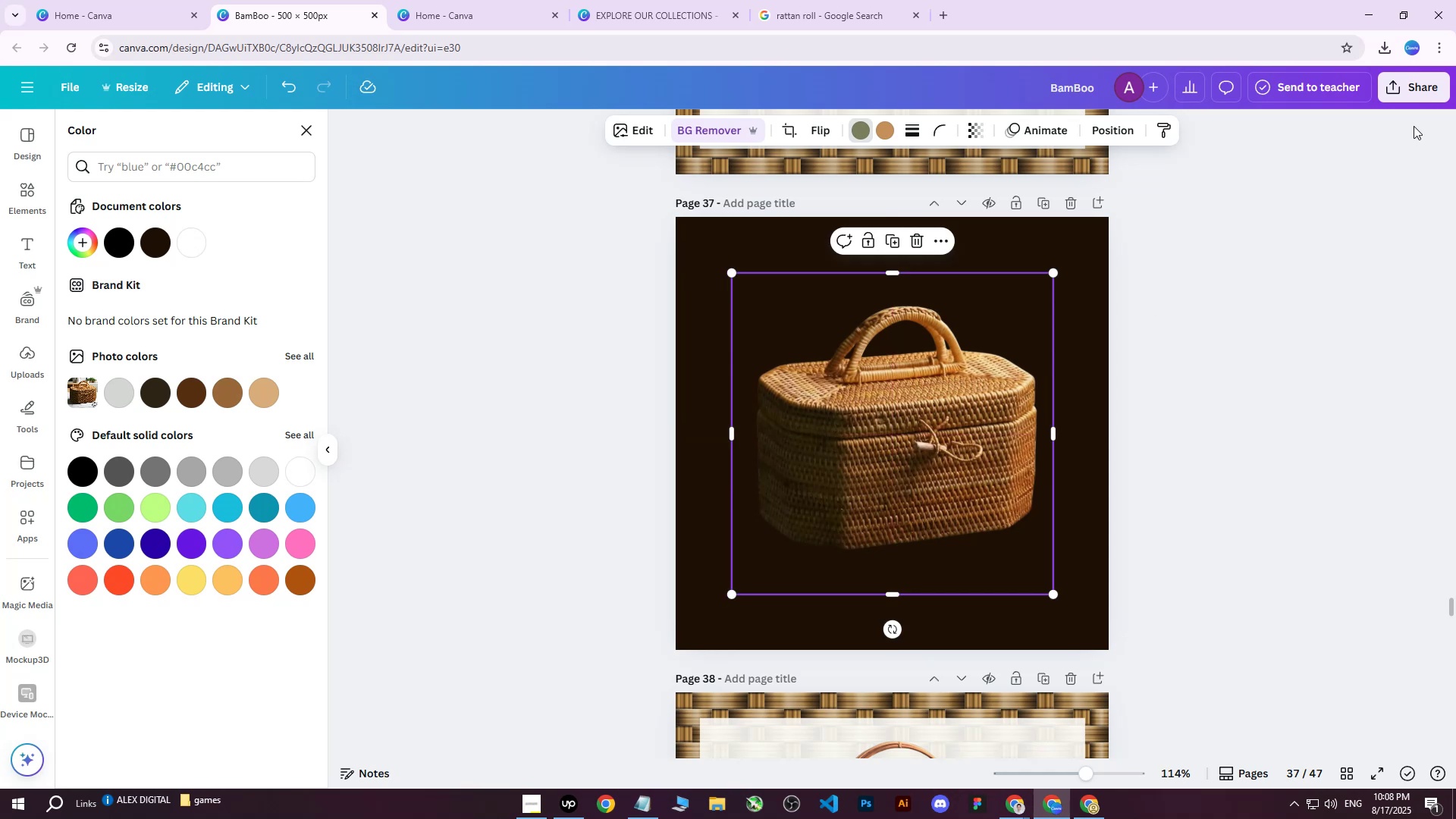 
left_click([1406, 95])
 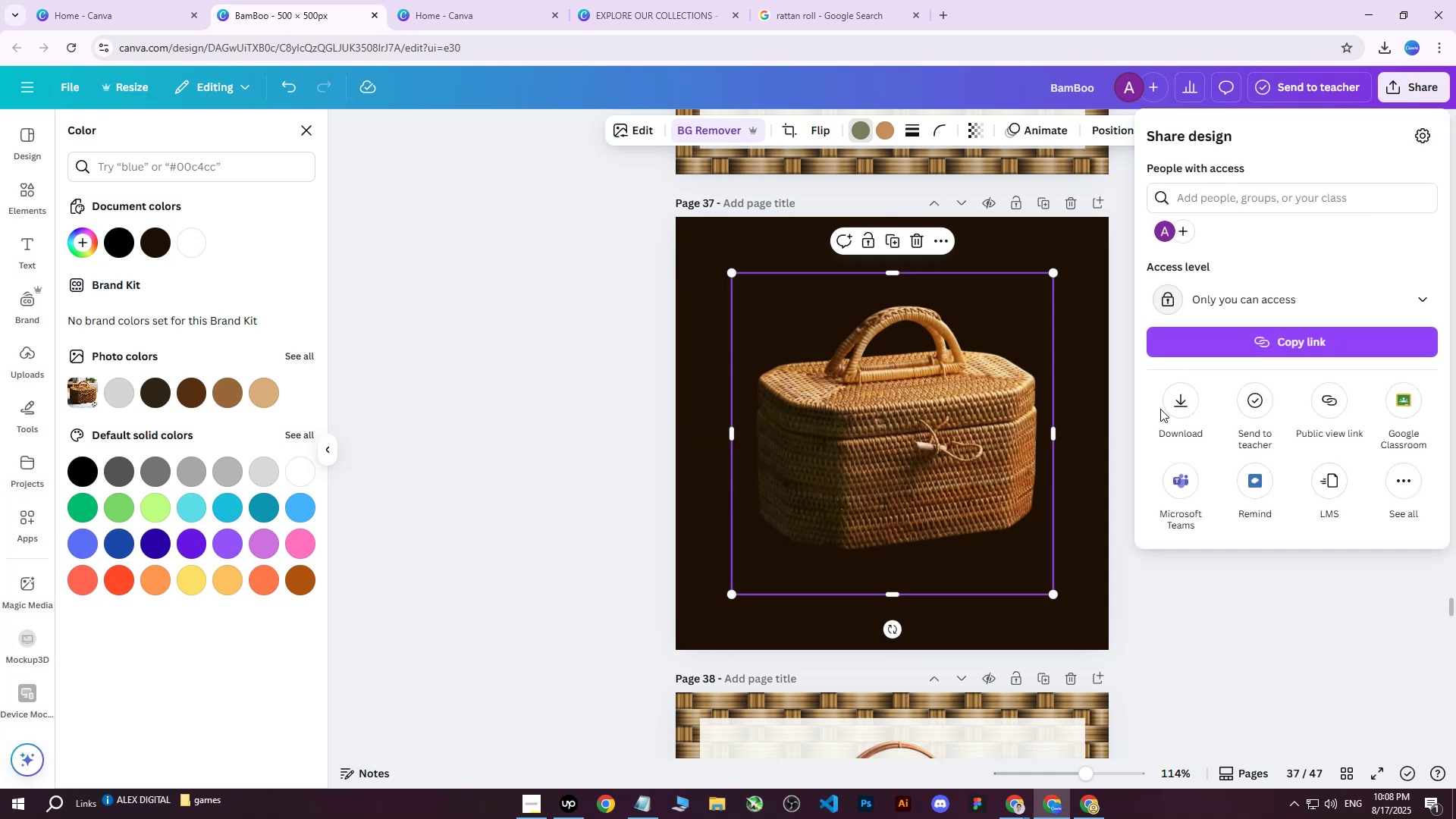 
left_click([1177, 405])
 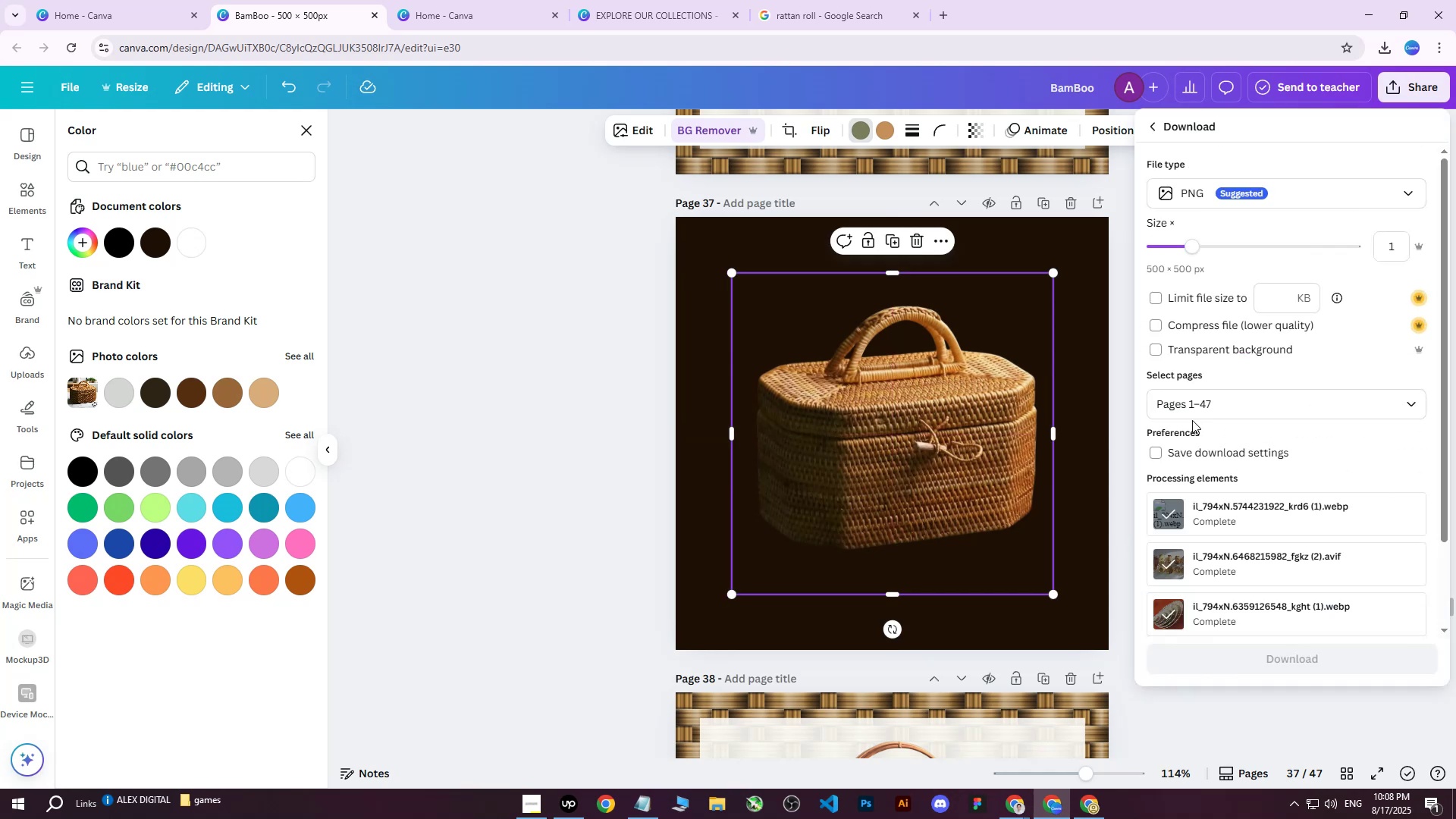 
left_click([1189, 410])
 